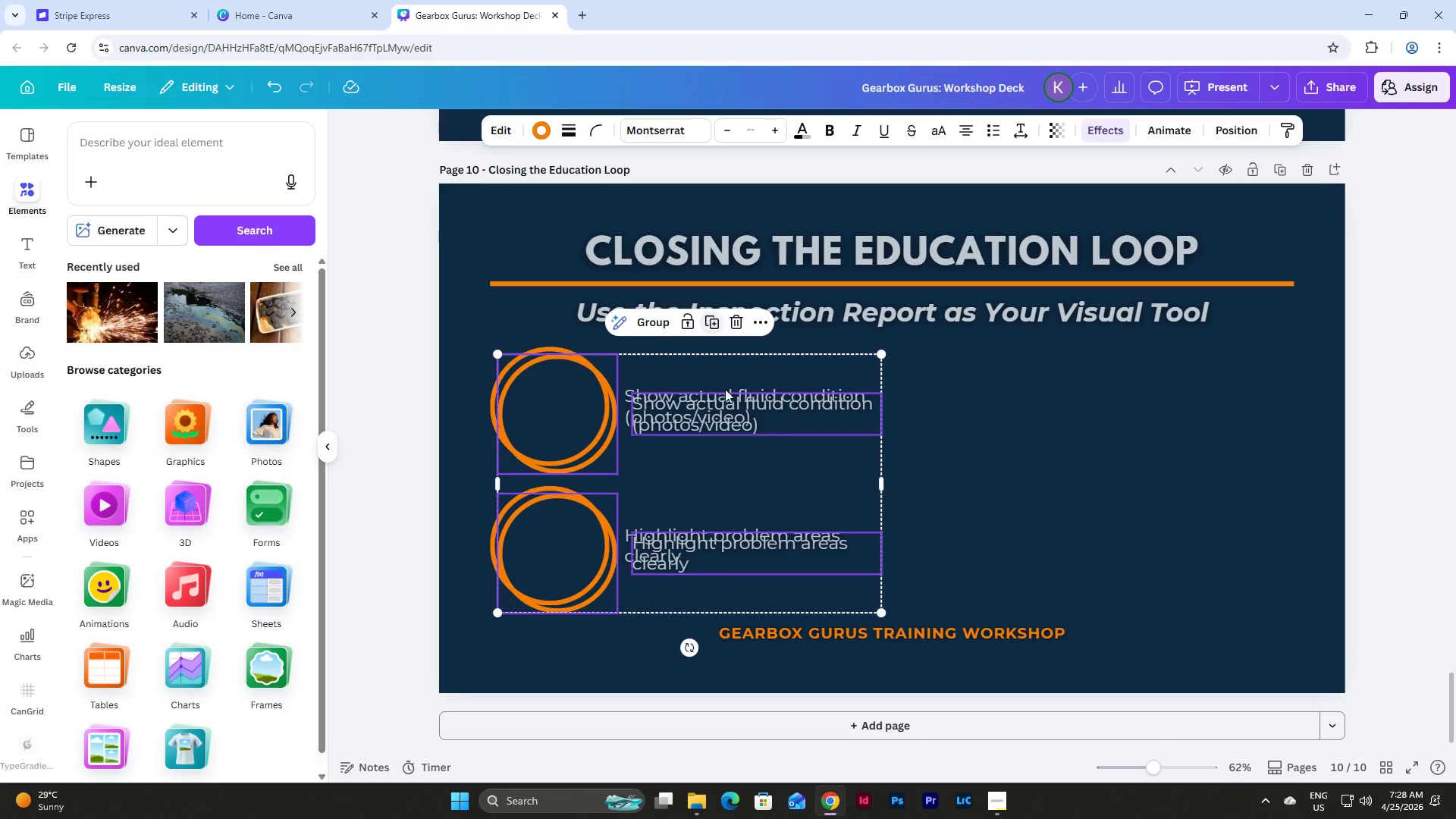 
left_click_drag(start_coordinate=[702, 467], to_coordinate=[1097, 460])
 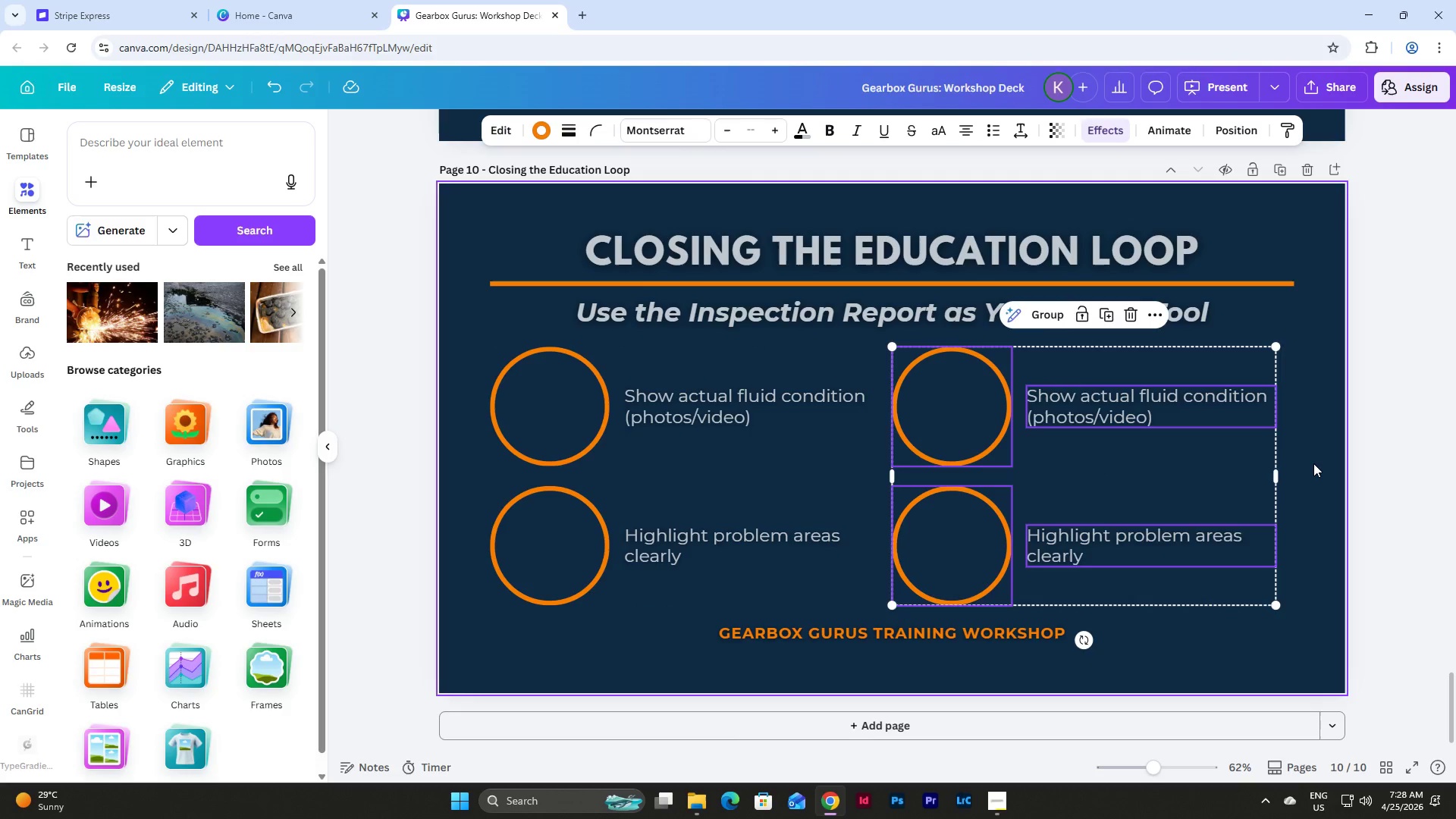 
left_click([1313, 463])
 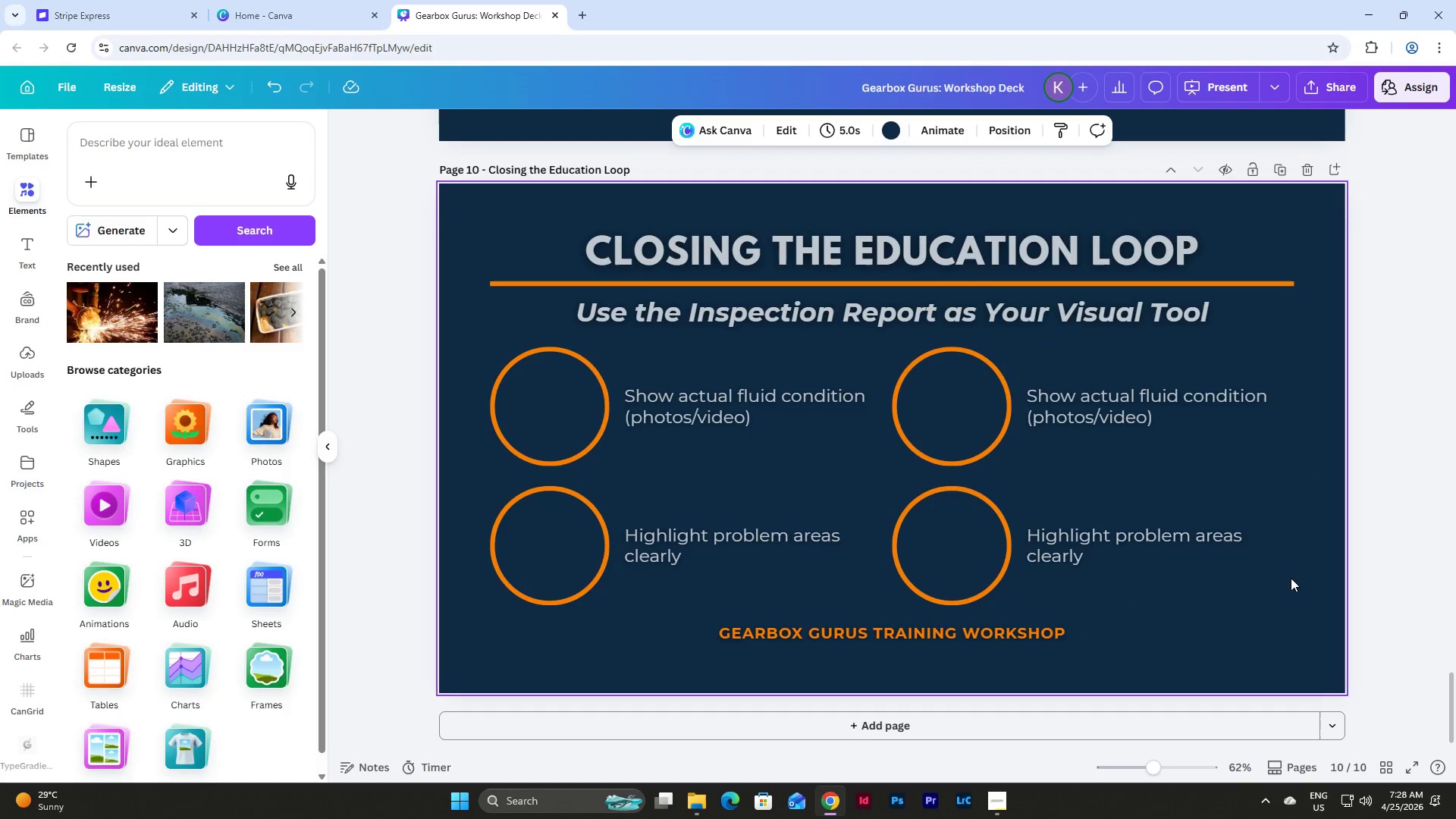 
left_click_drag(start_coordinate=[1291, 586], to_coordinate=[499, 374])
 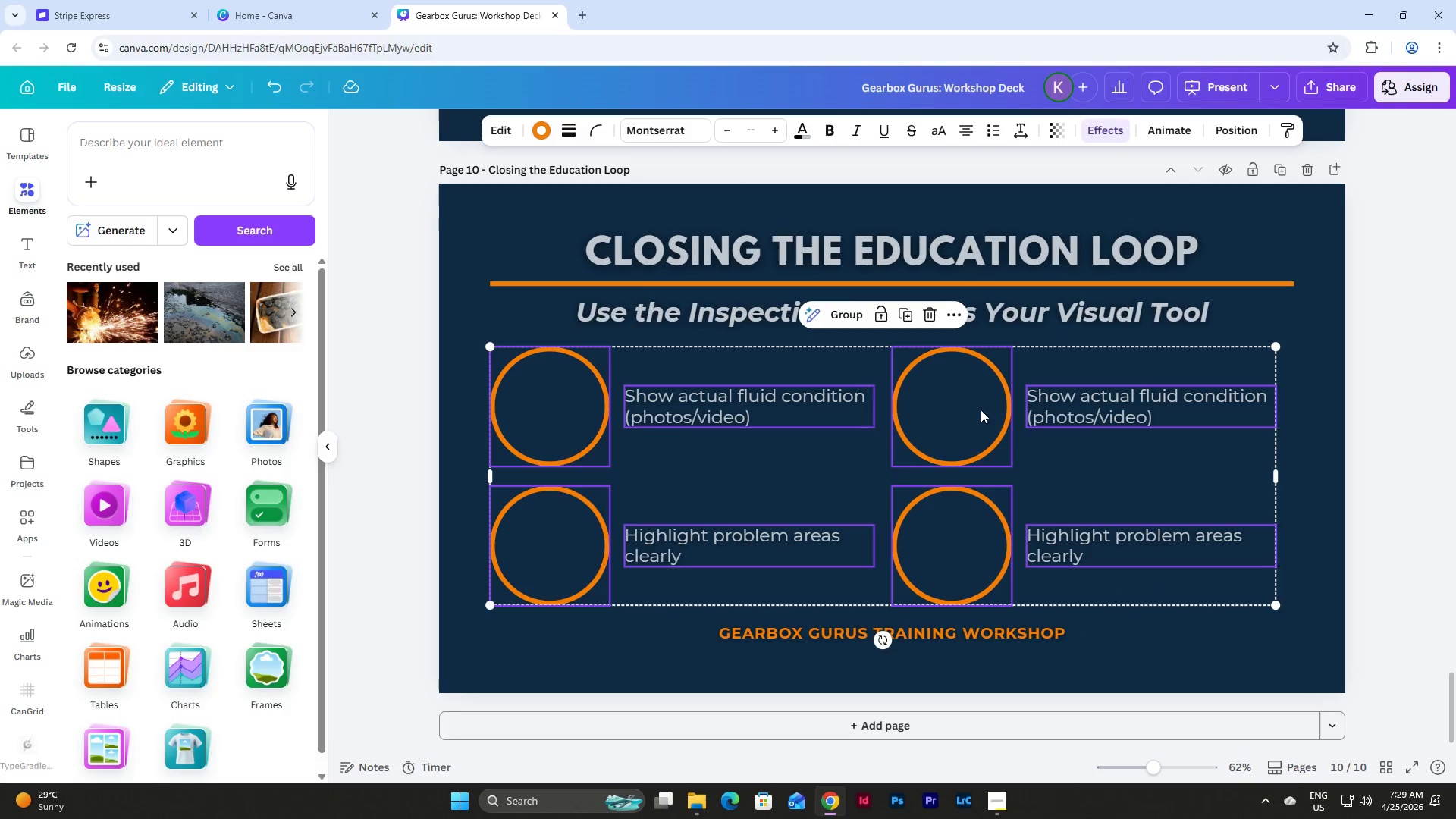 
left_click_drag(start_coordinate=[968, 410], to_coordinate=[978, 409])
 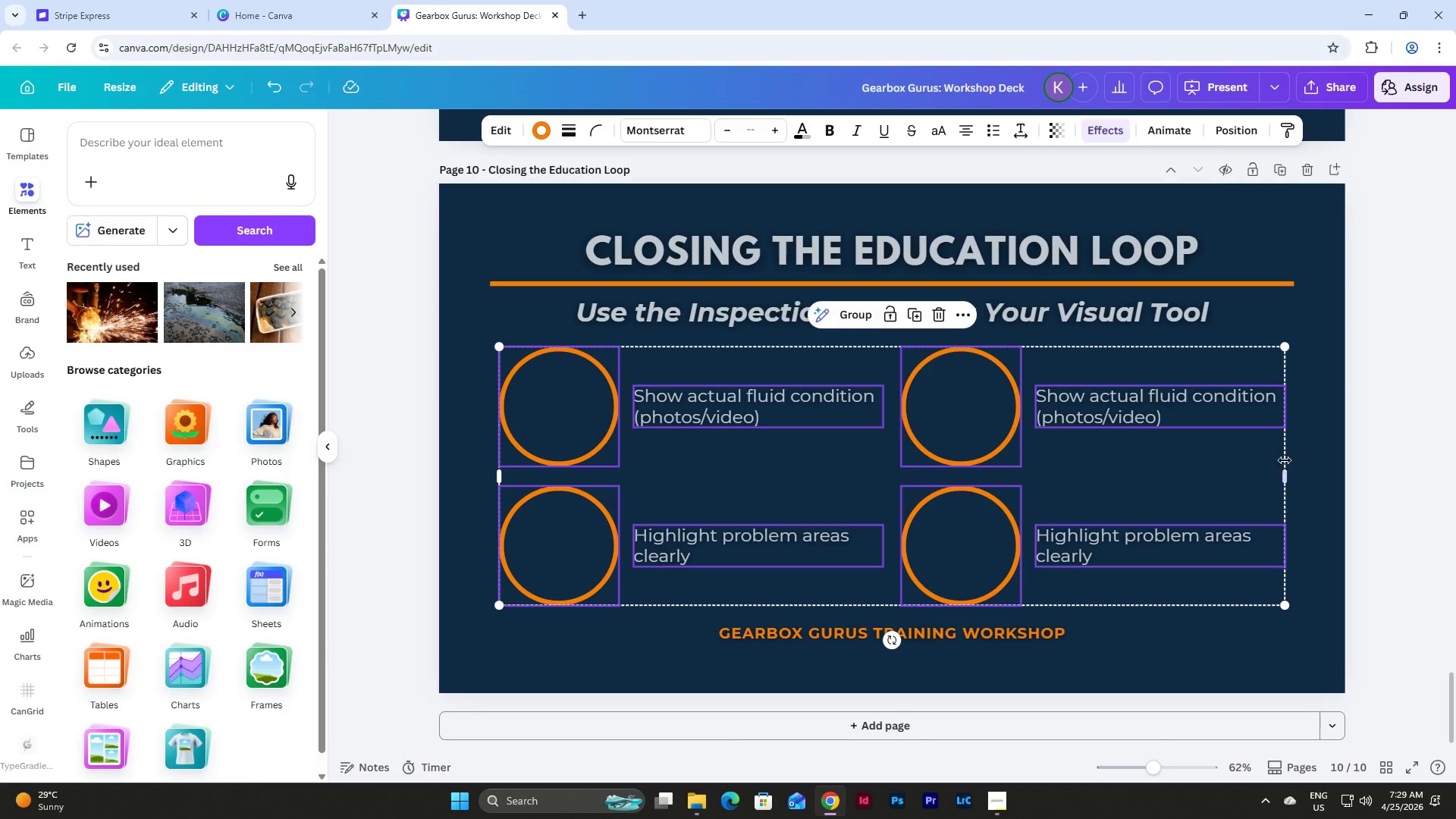 
left_click([1335, 467])
 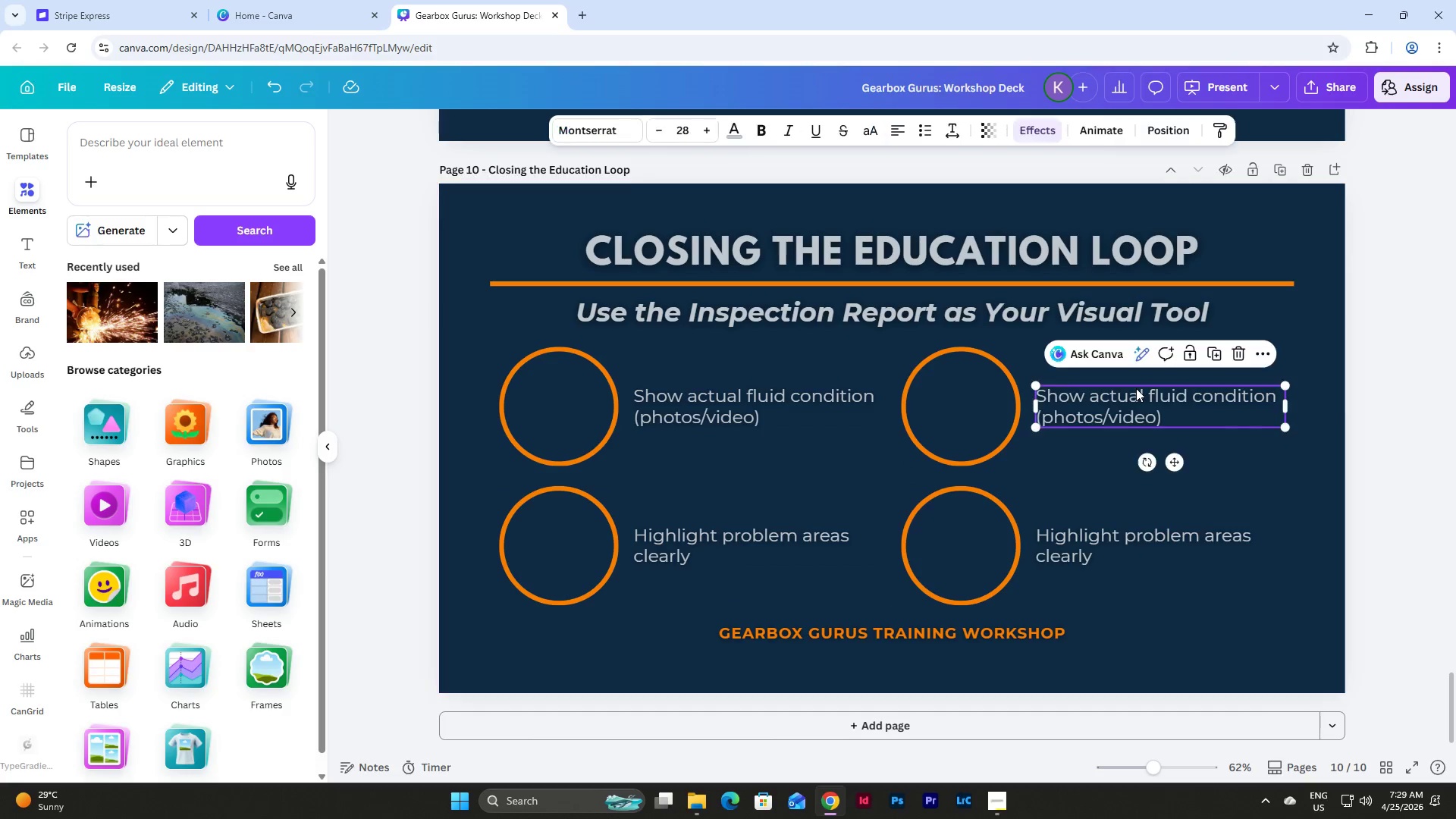 
double_click([1136, 388])
 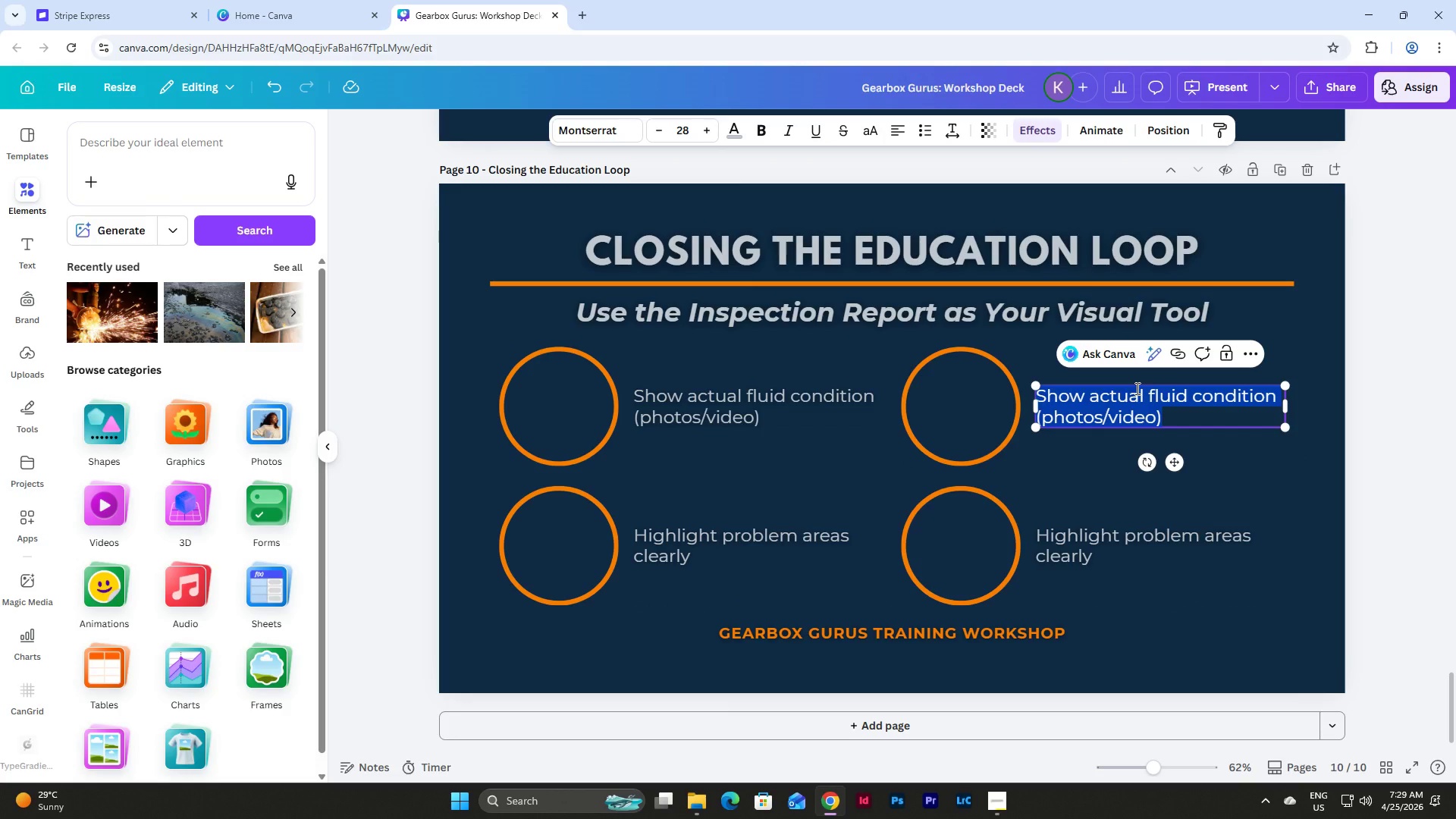 
type(Connect findings)
 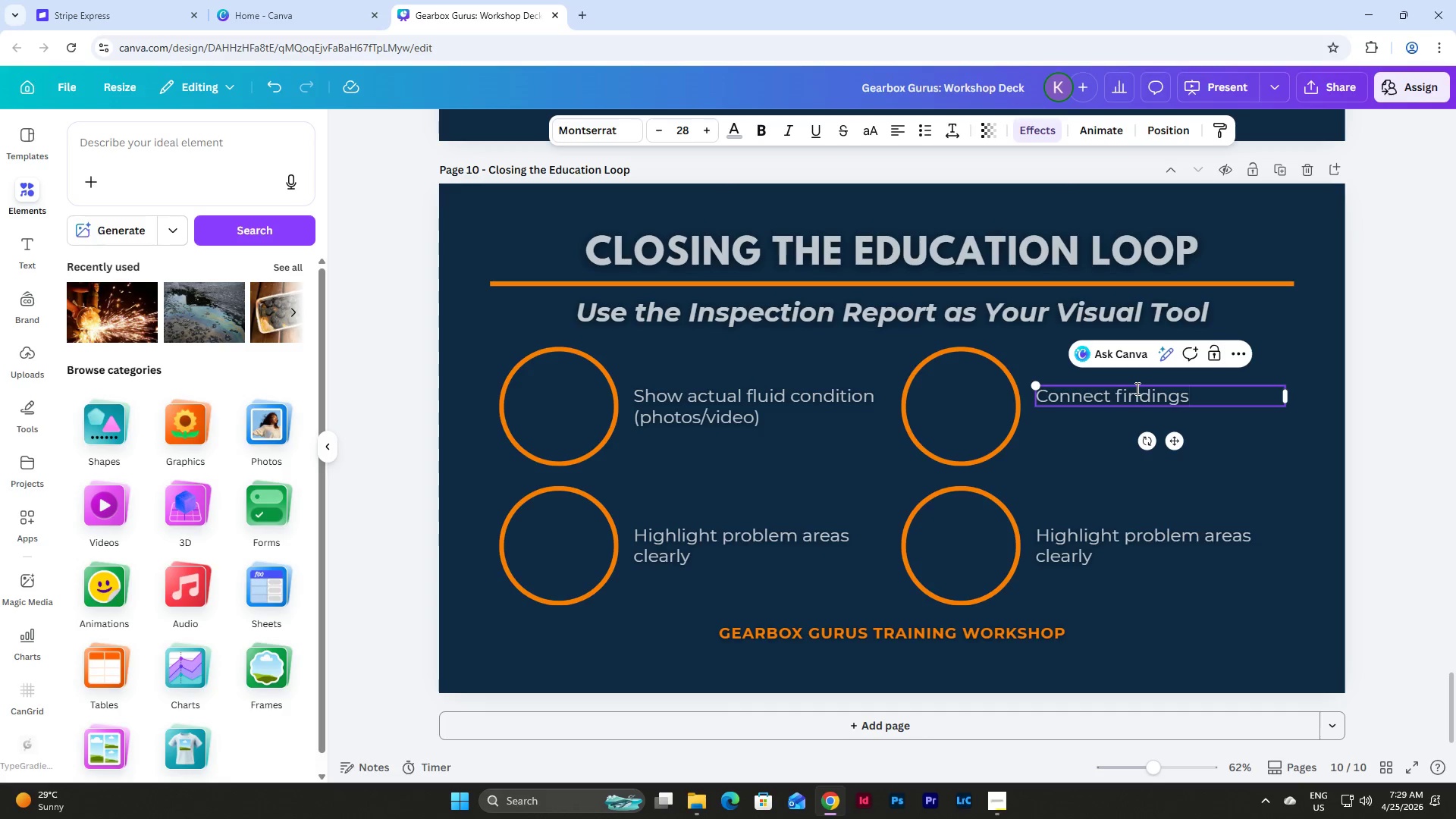 
wait(7.83)
 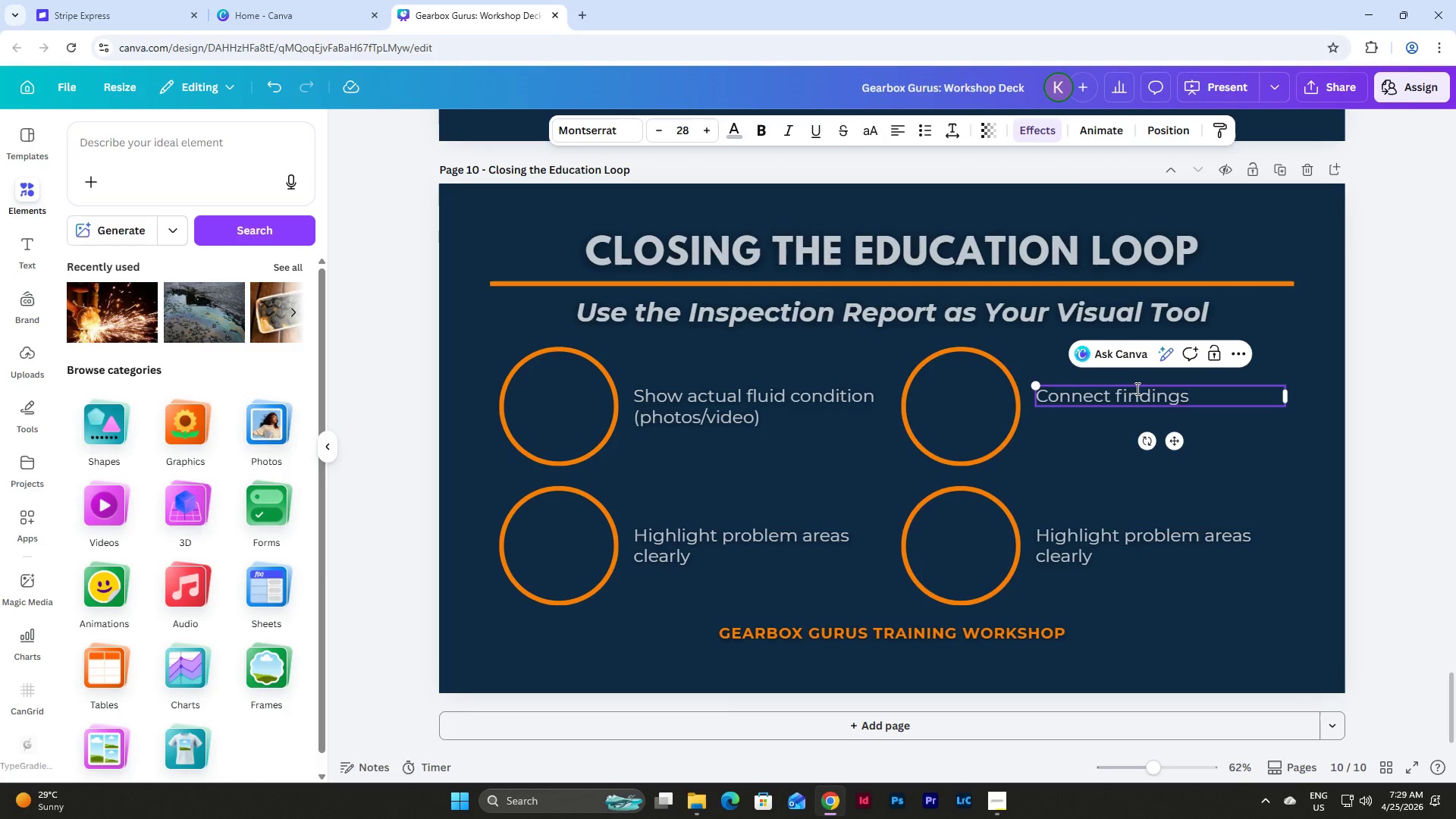 
type( to analogies)
 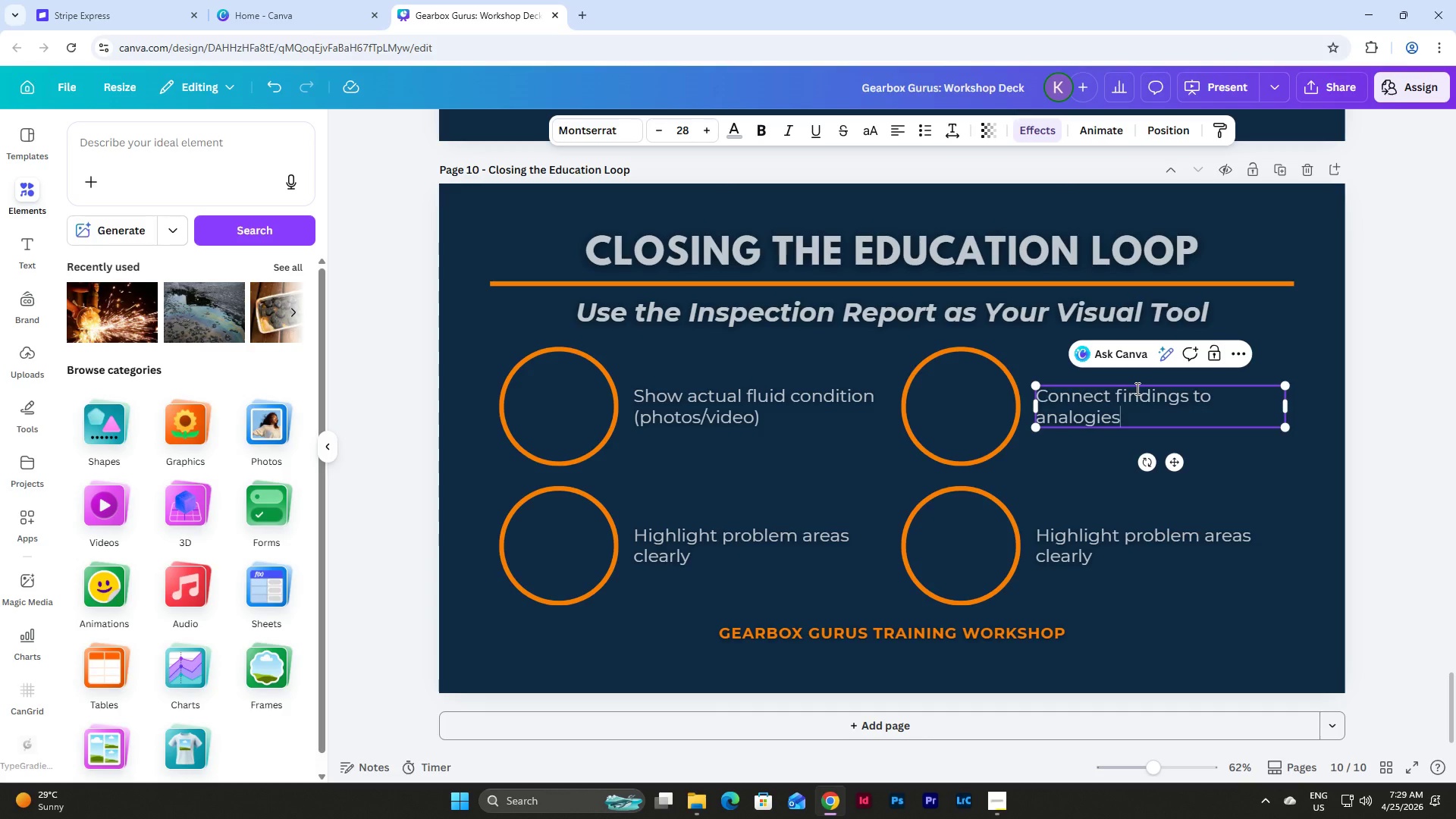 
wait(6.12)
 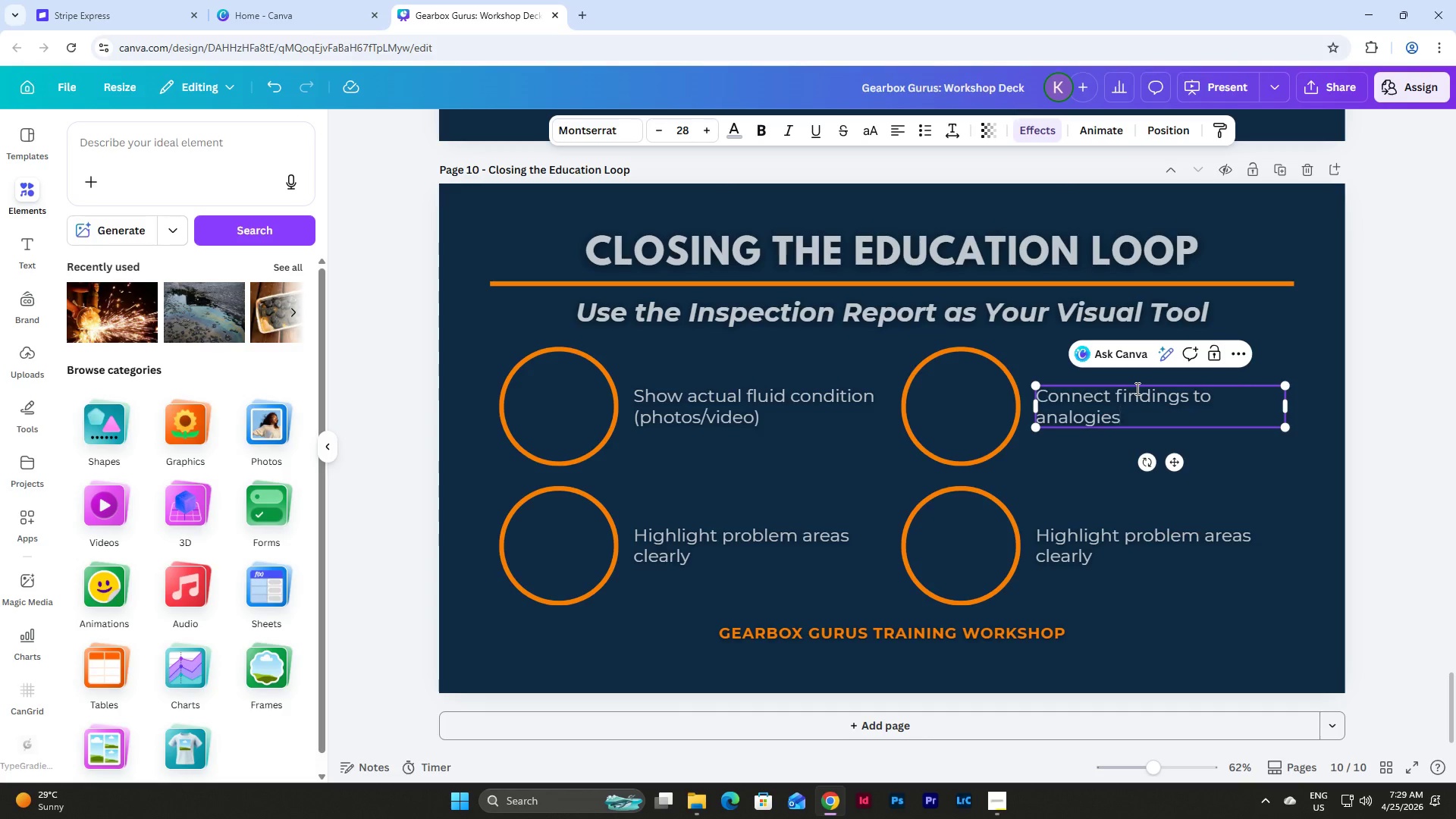 
double_click([1100, 543])
 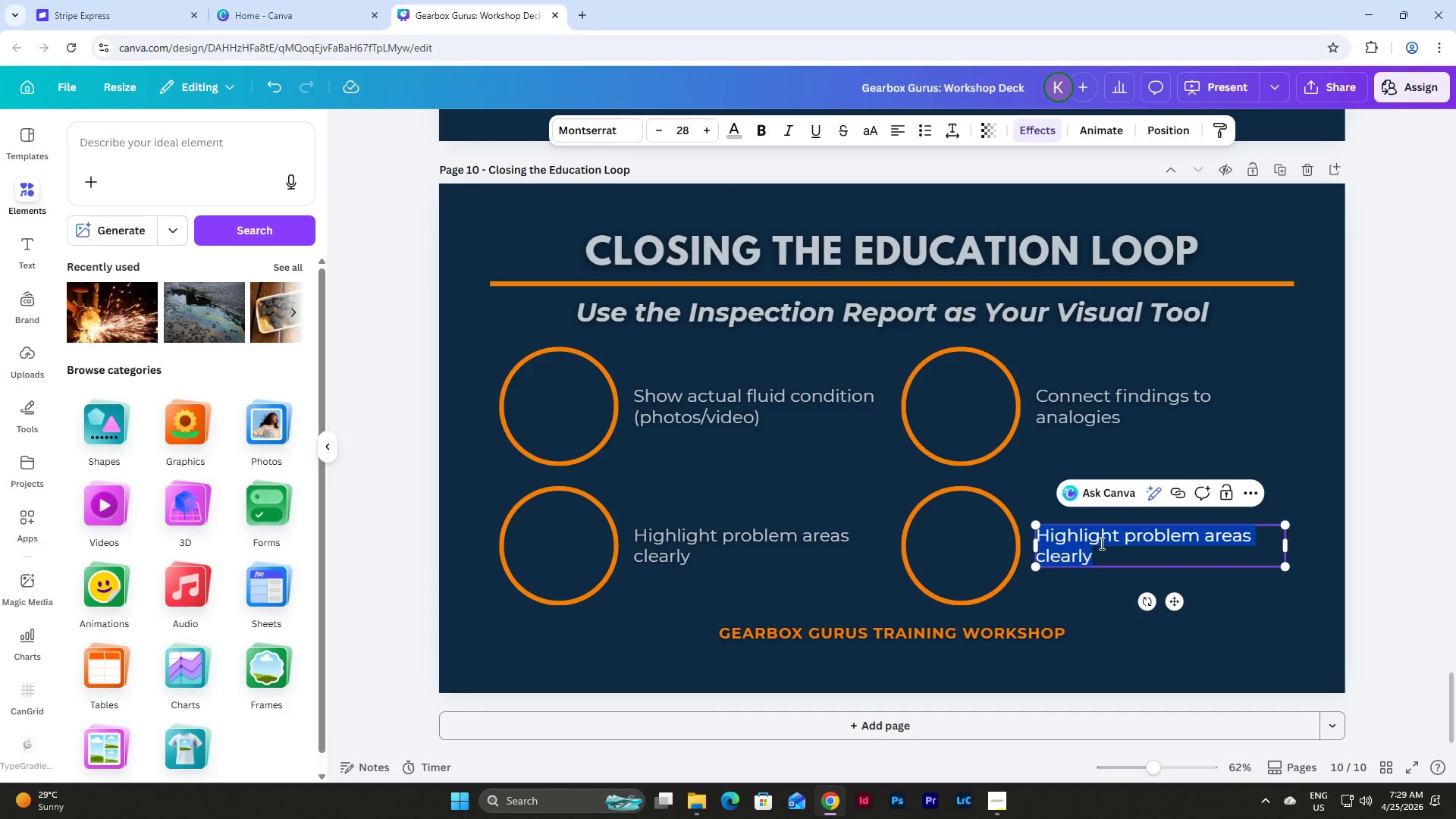 
type(Ask: )
 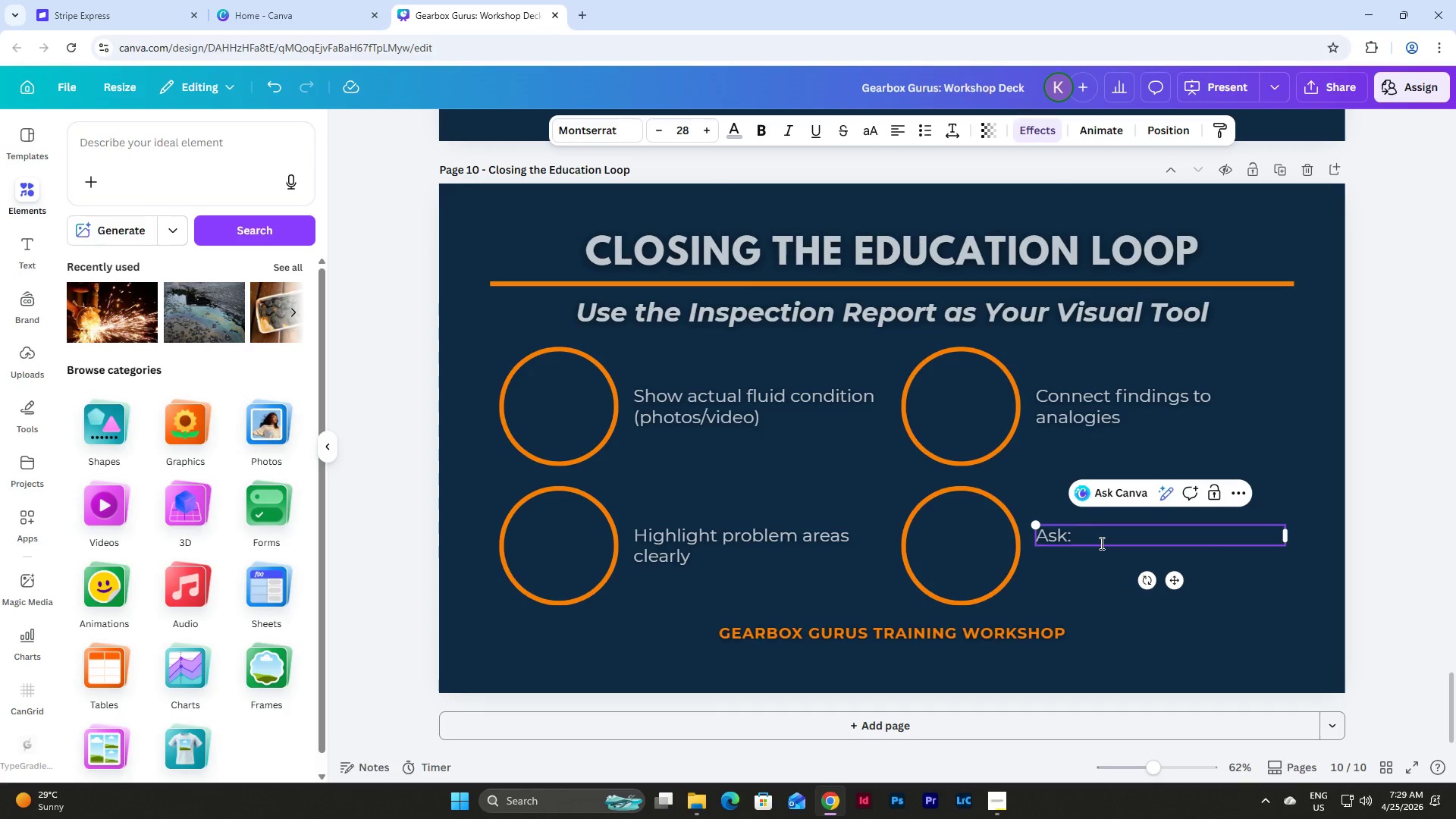 
type("Does this make sense?")
 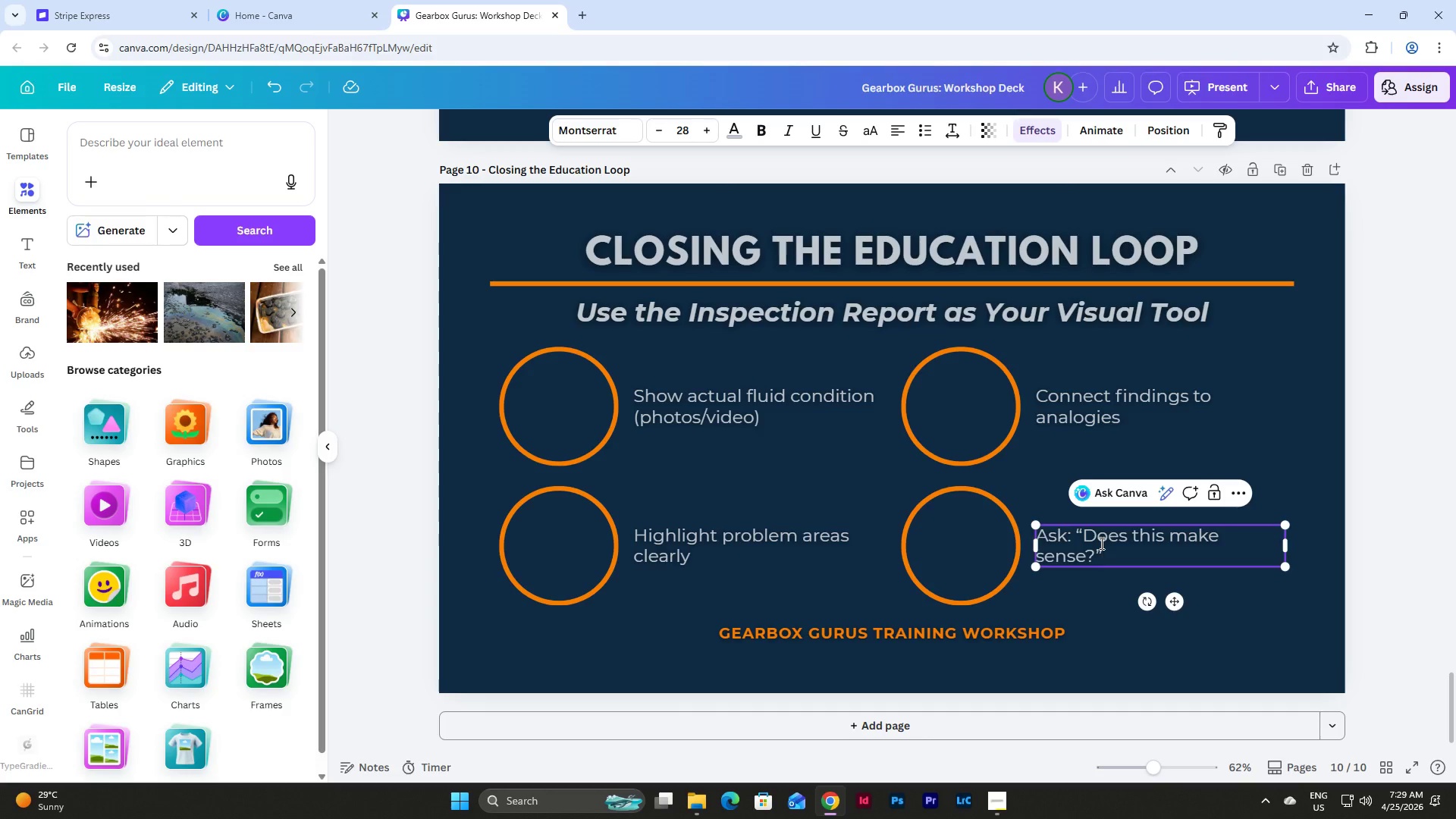 
wait(5.44)
 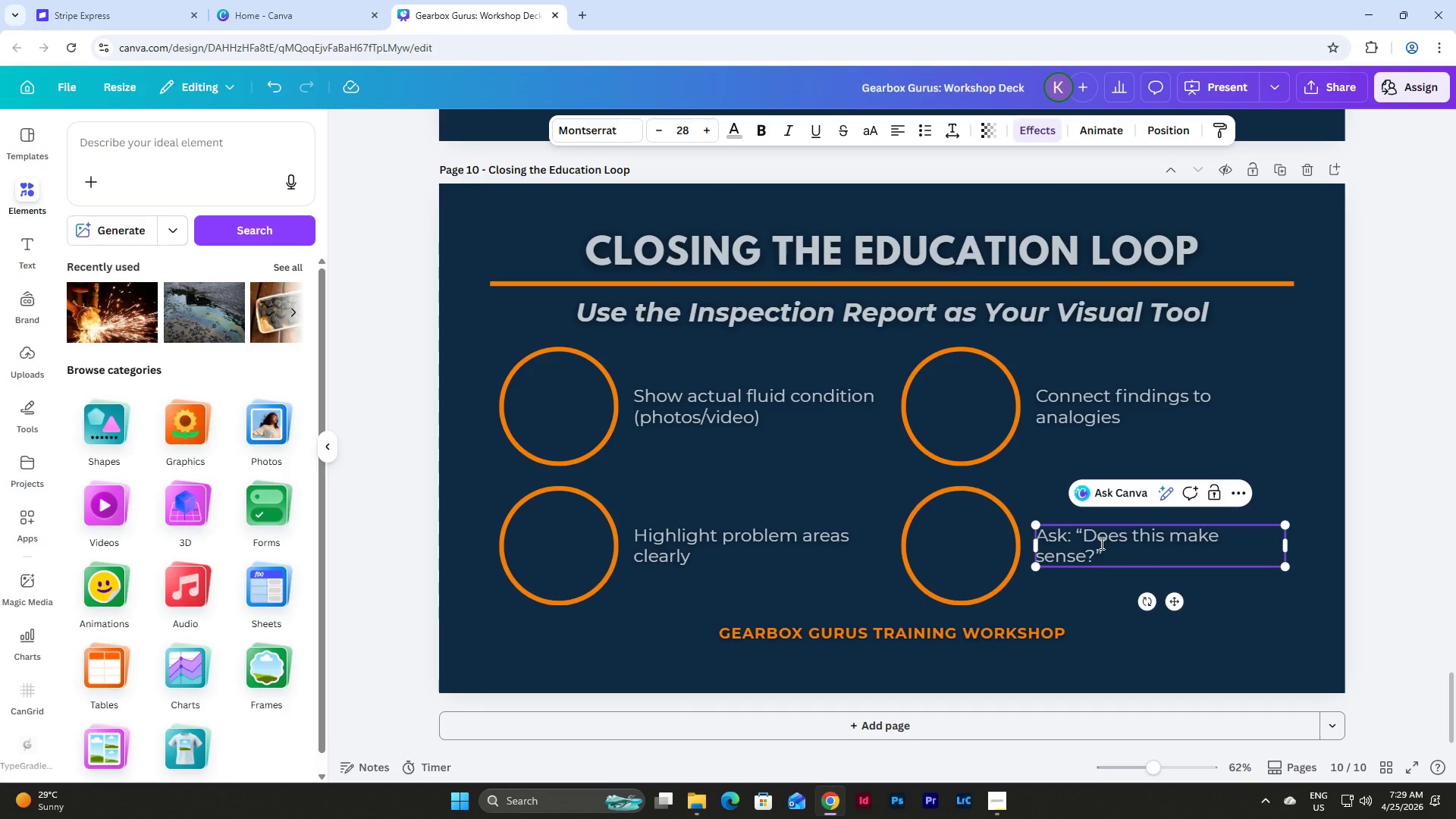 
left_click_drag(start_coordinate=[1072, 540], to_coordinate=[1040, 541])
 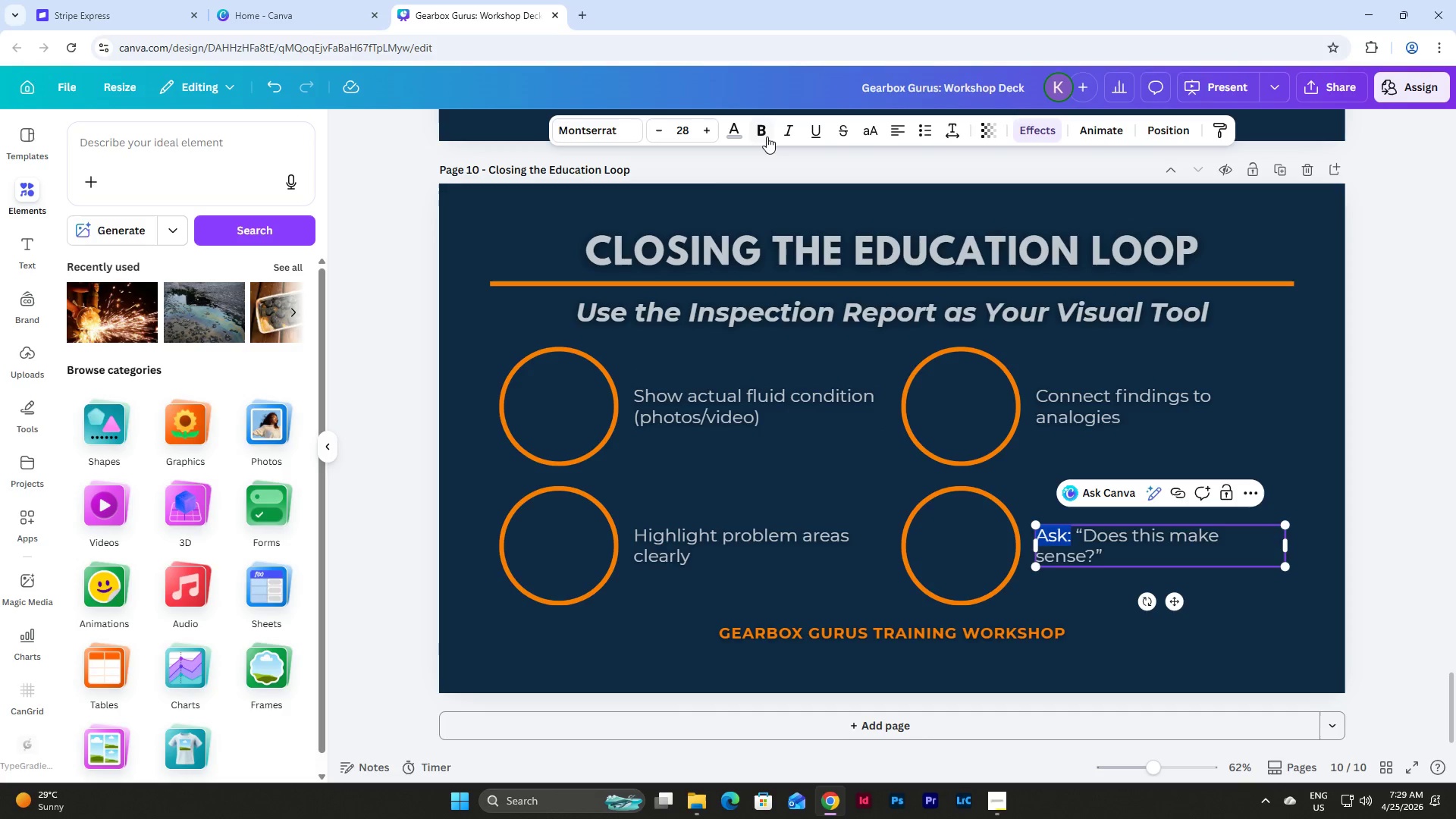 
left_click([742, 135])
 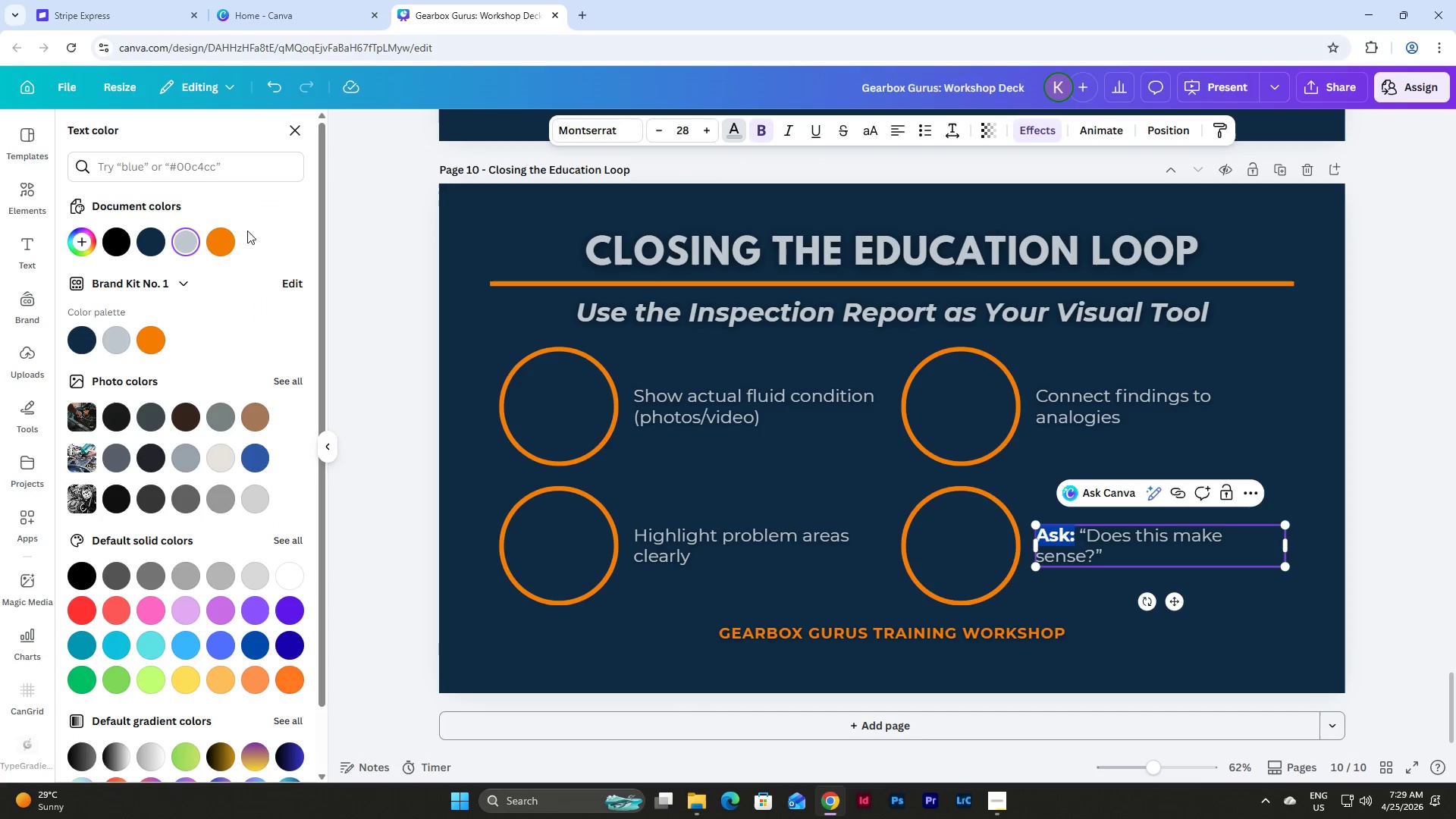 
left_click([224, 241])
 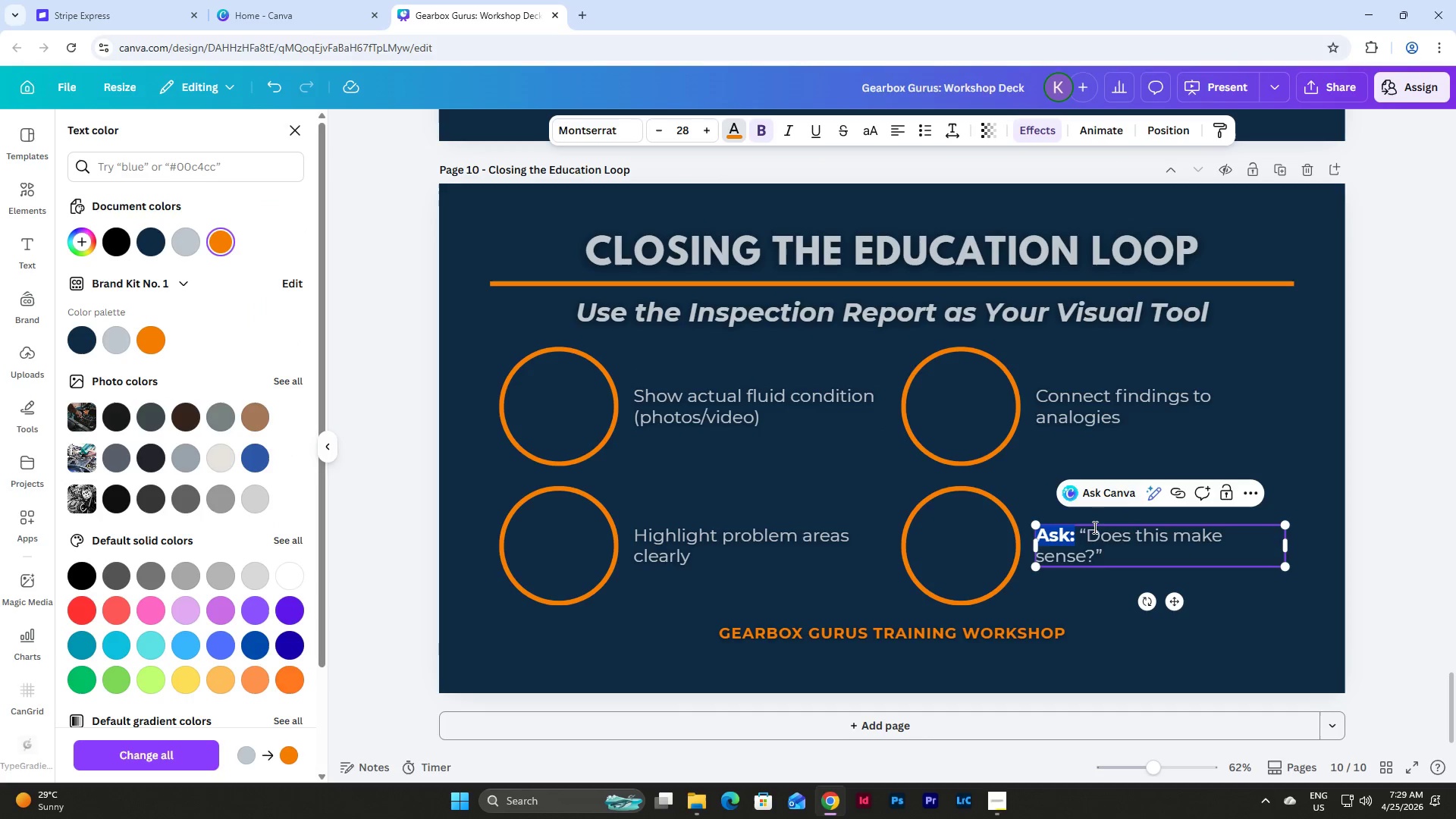 
left_click([1084, 535])
 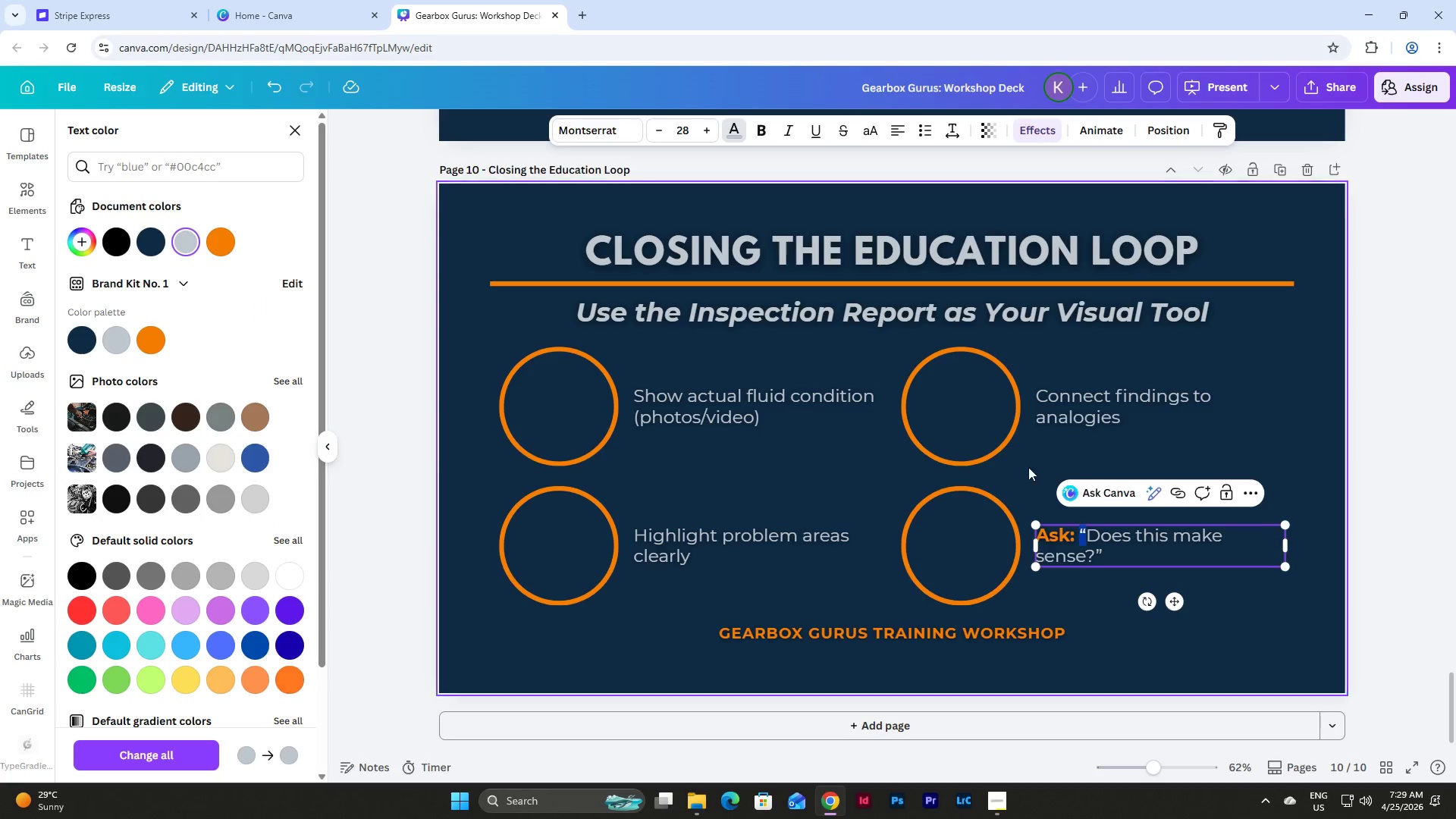 
left_click([764, 128])
 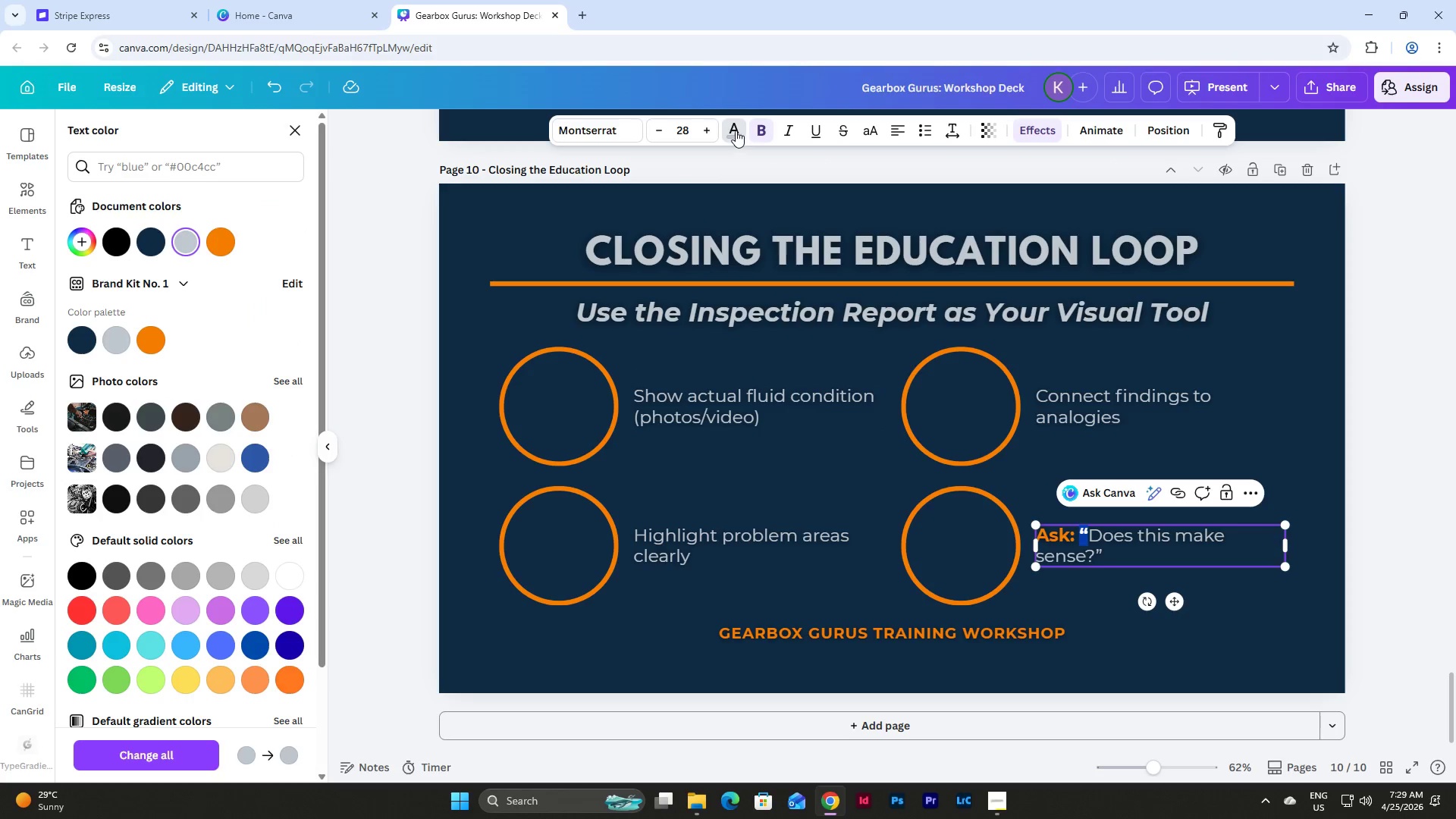 
left_click([736, 130])
 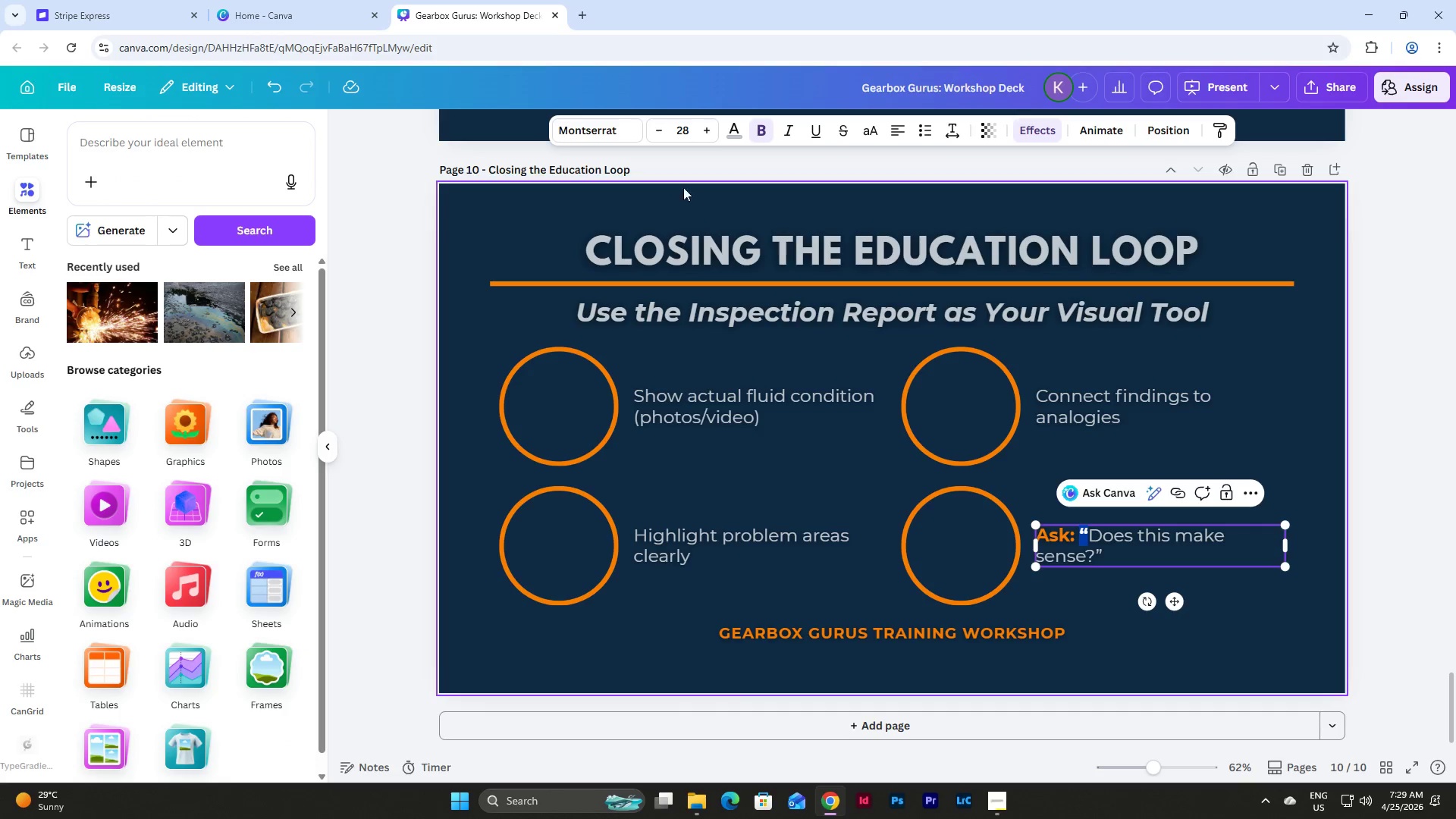 
left_click([737, 129])
 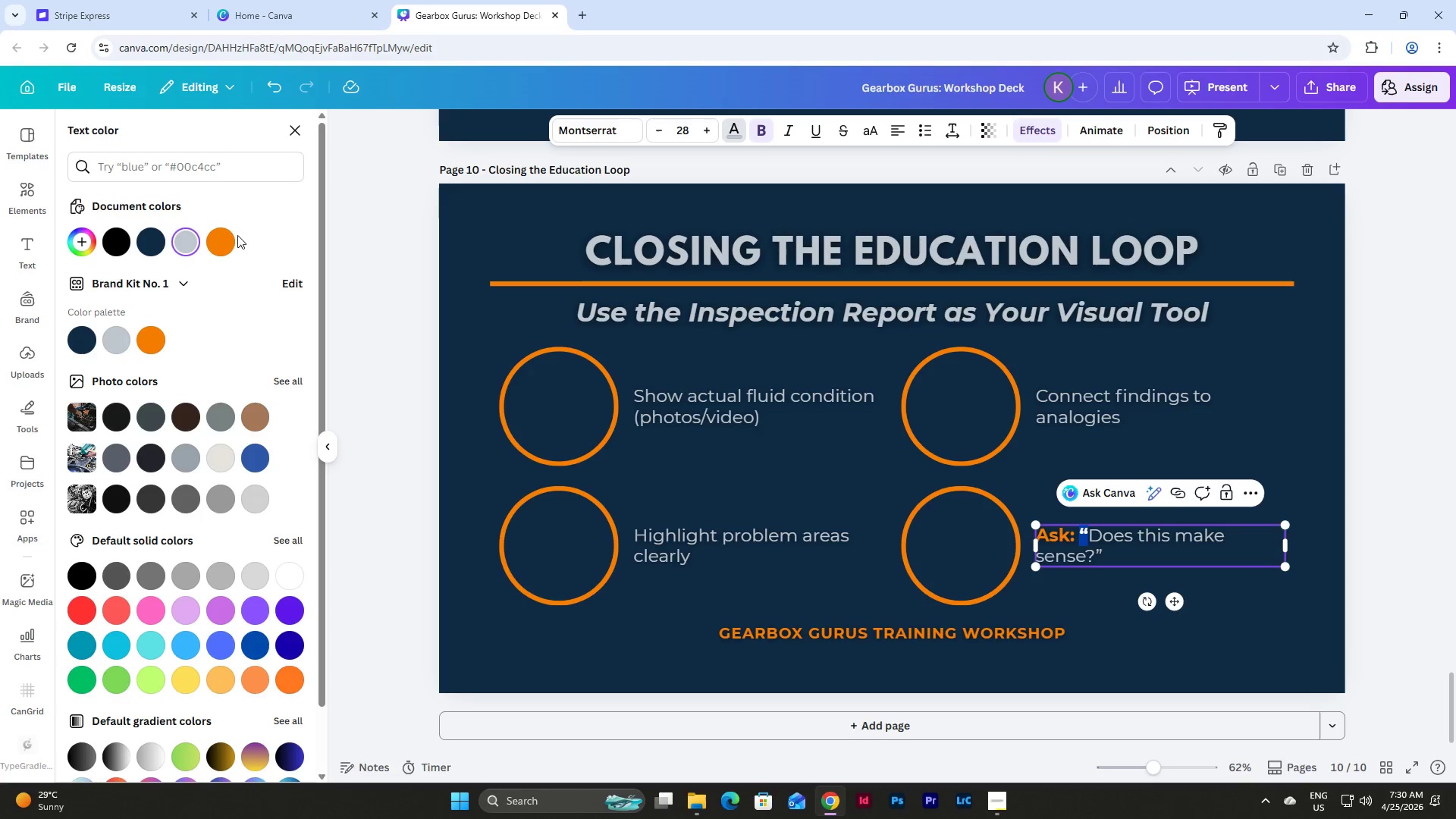 
left_click([209, 244])
 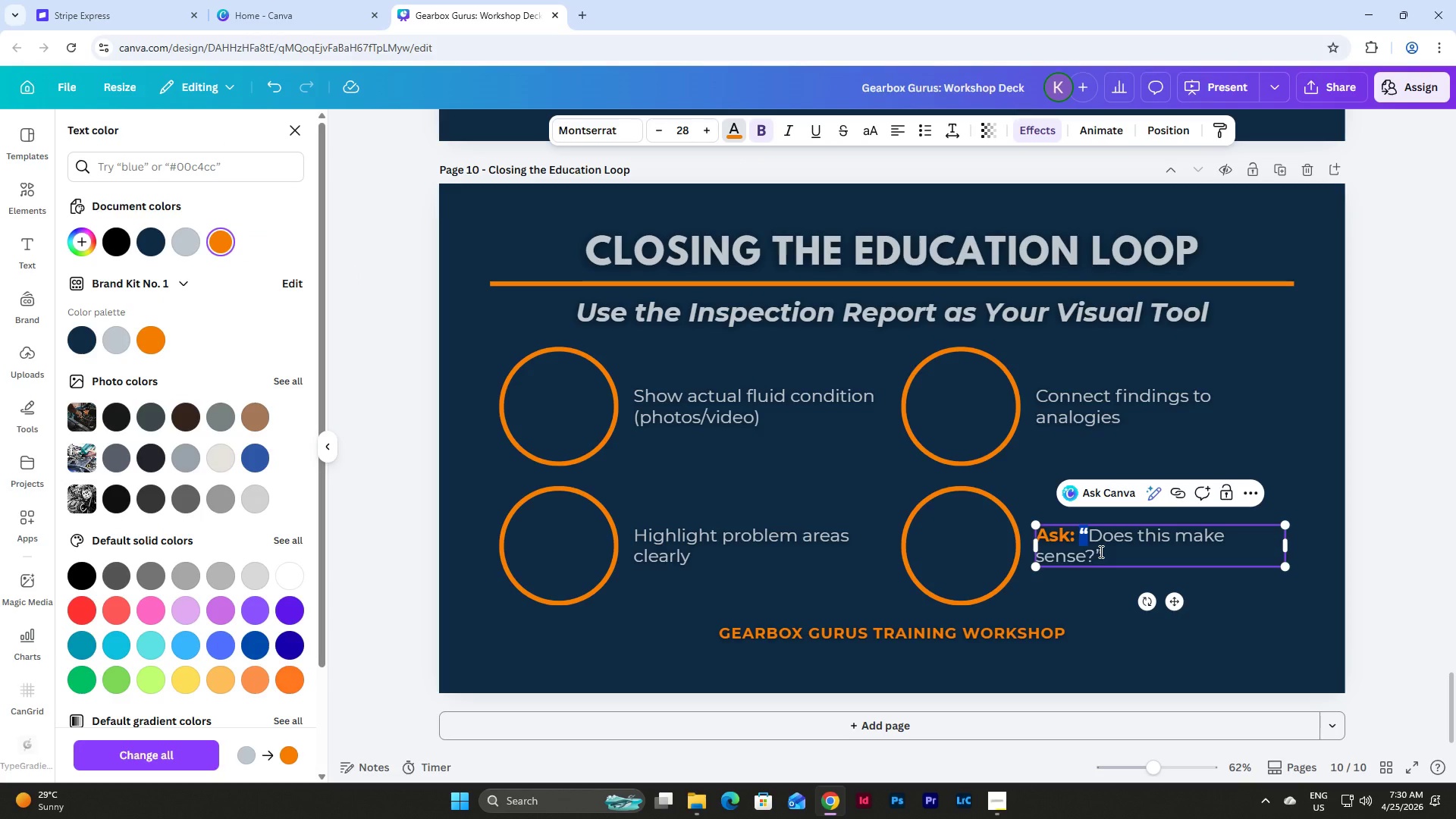 
wait(6.92)
 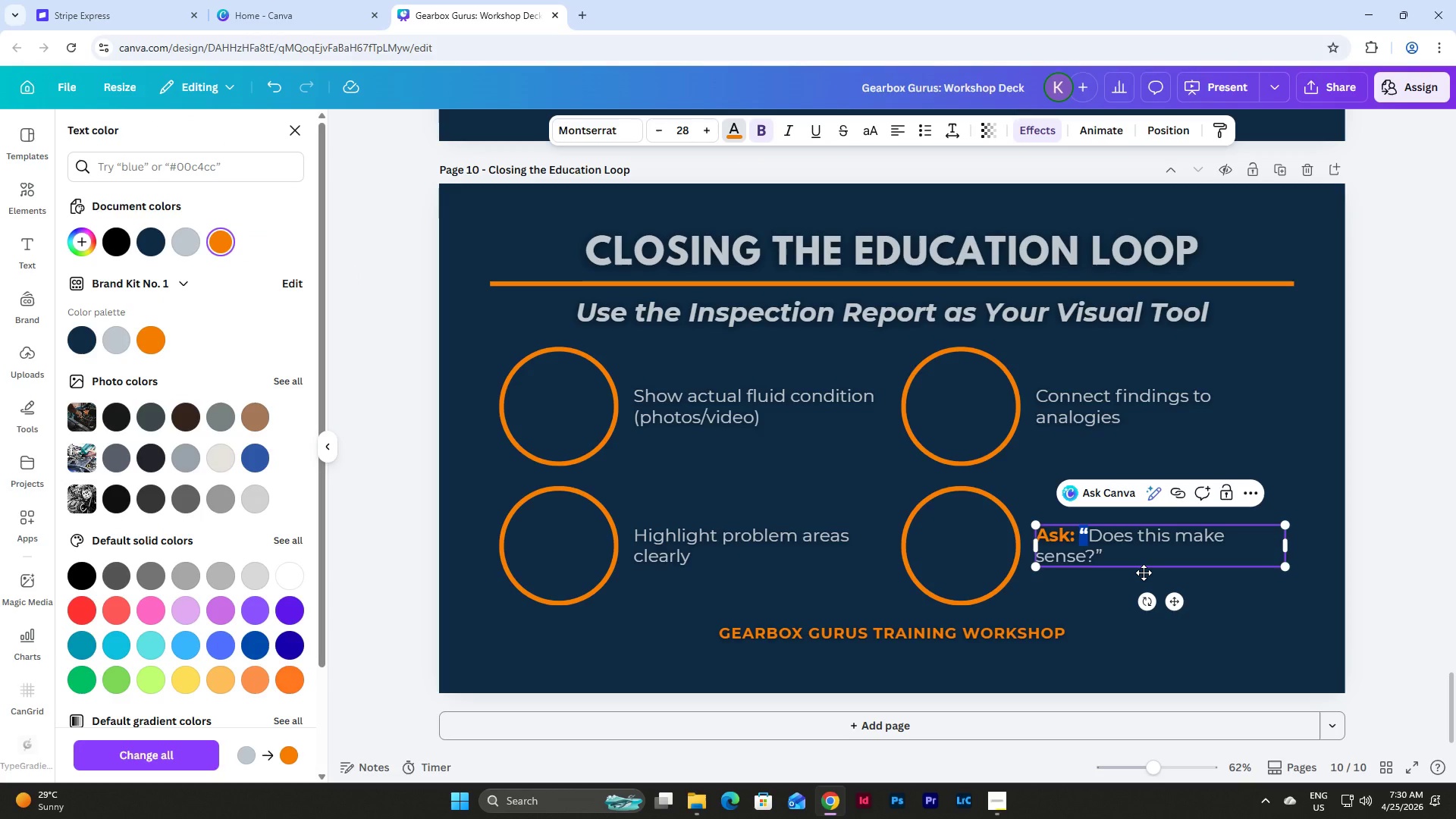 
left_click_drag(start_coordinate=[1097, 554], to_coordinate=[1102, 553])
 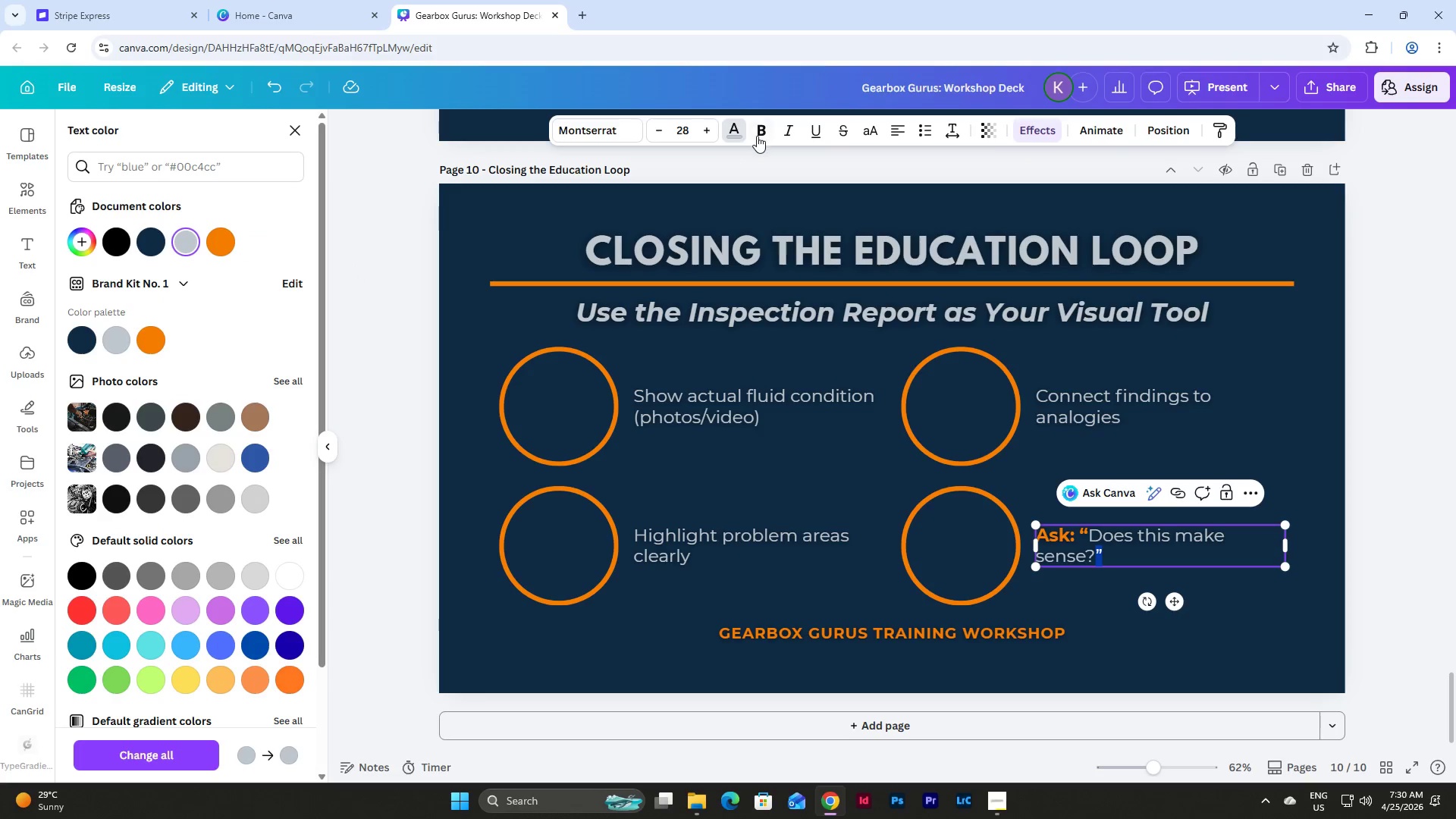 
left_click([757, 136])
 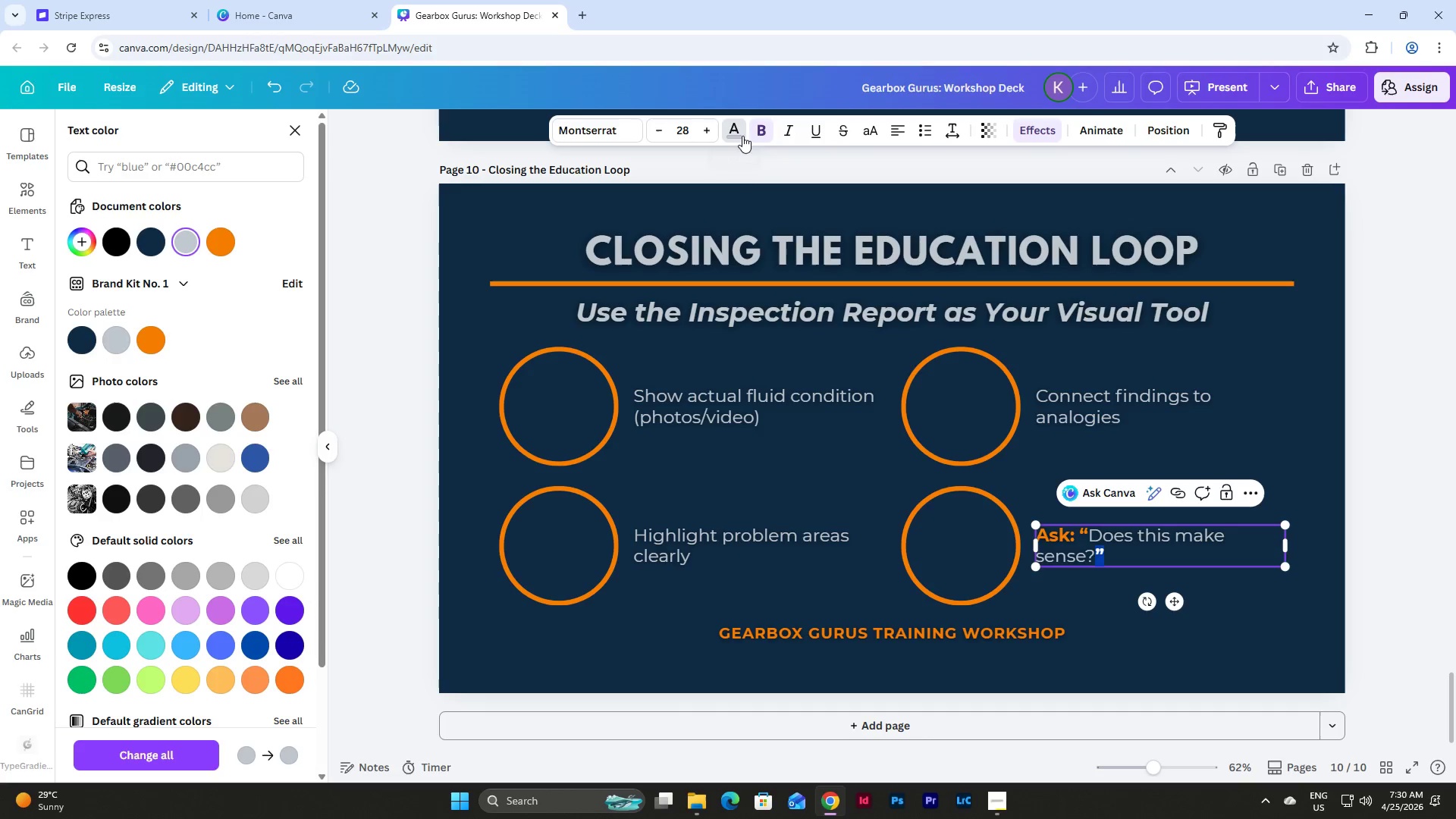 
left_click([738, 136])
 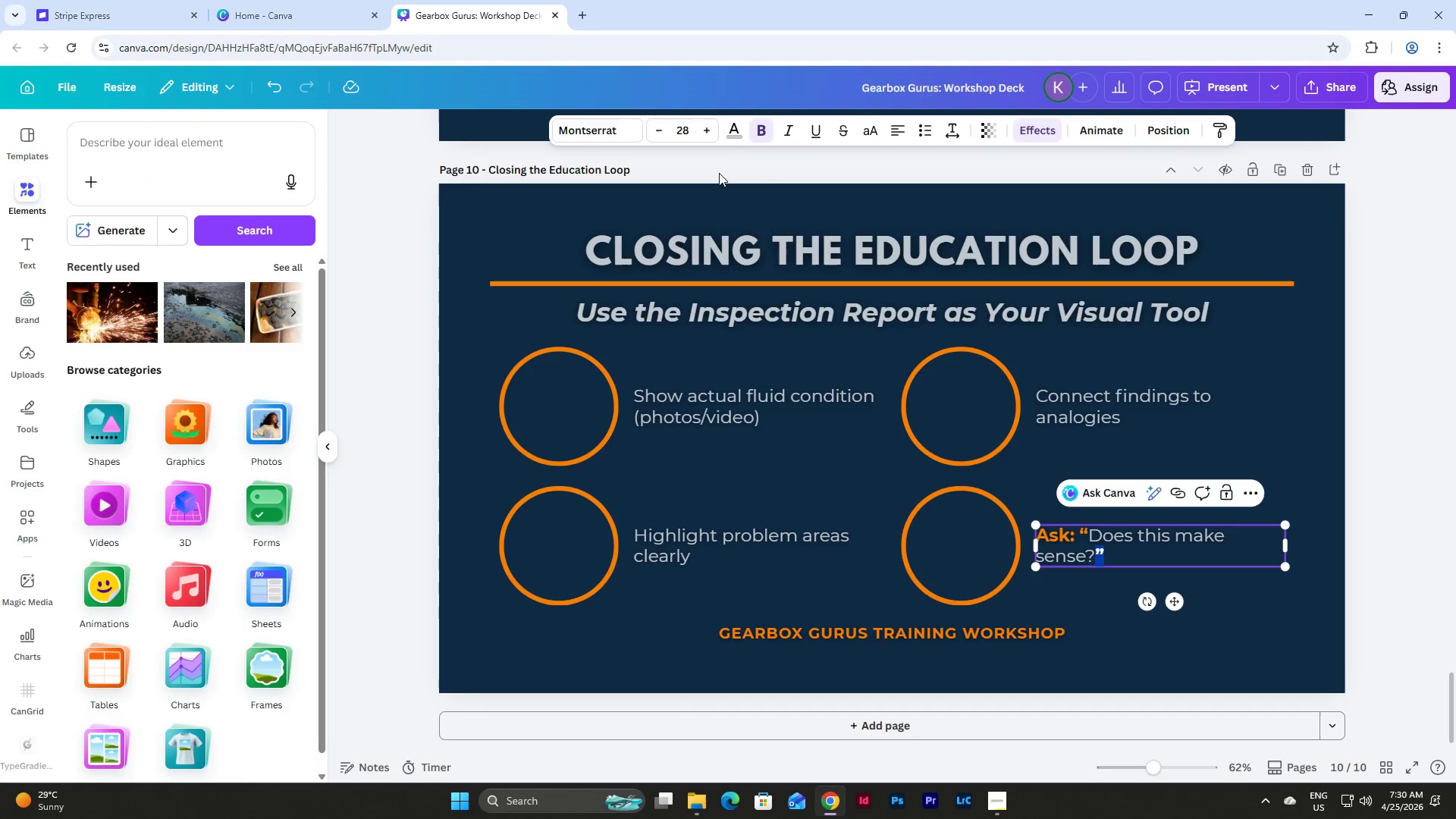 
left_click([736, 131])
 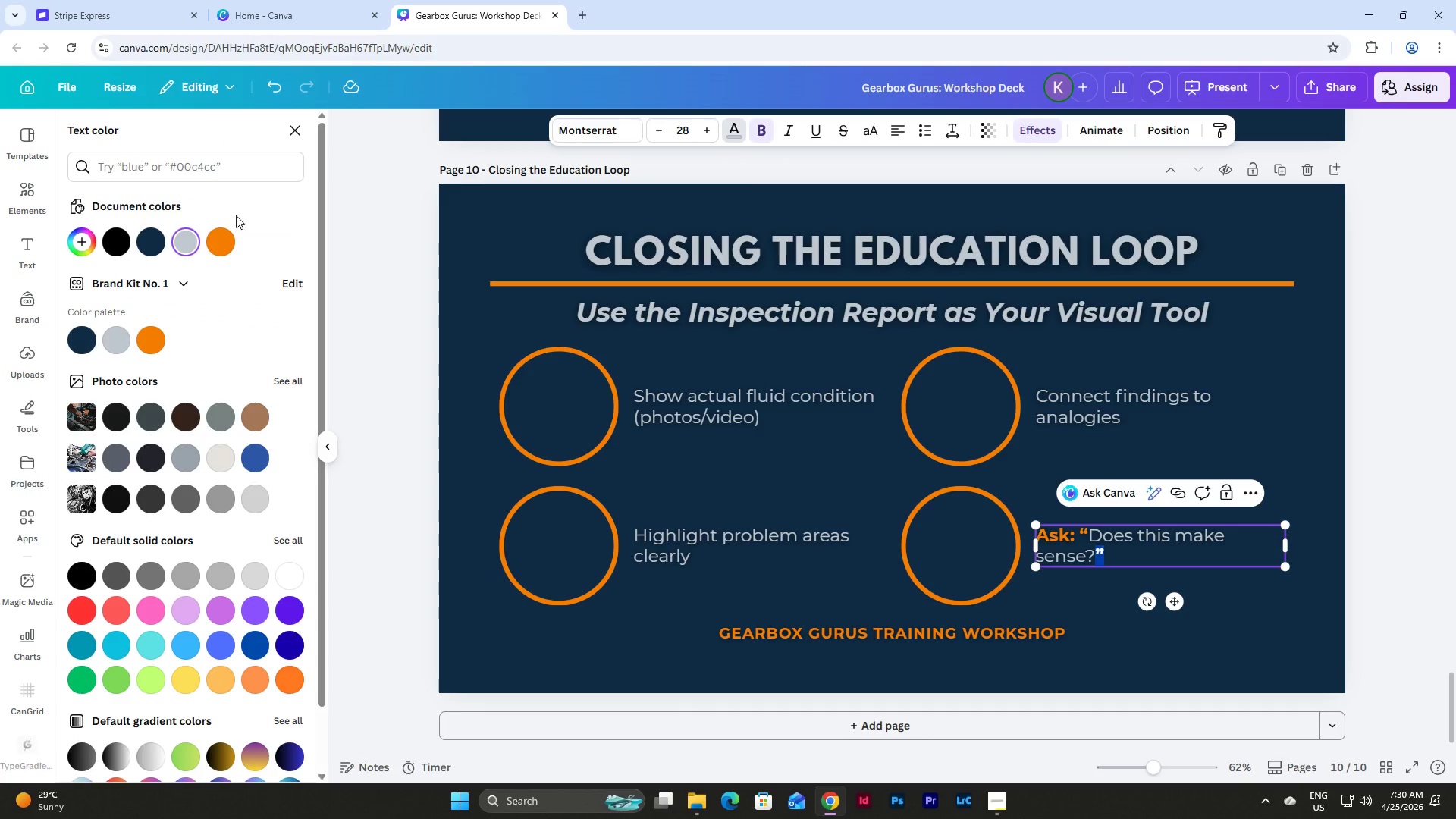 
left_click([220, 243])
 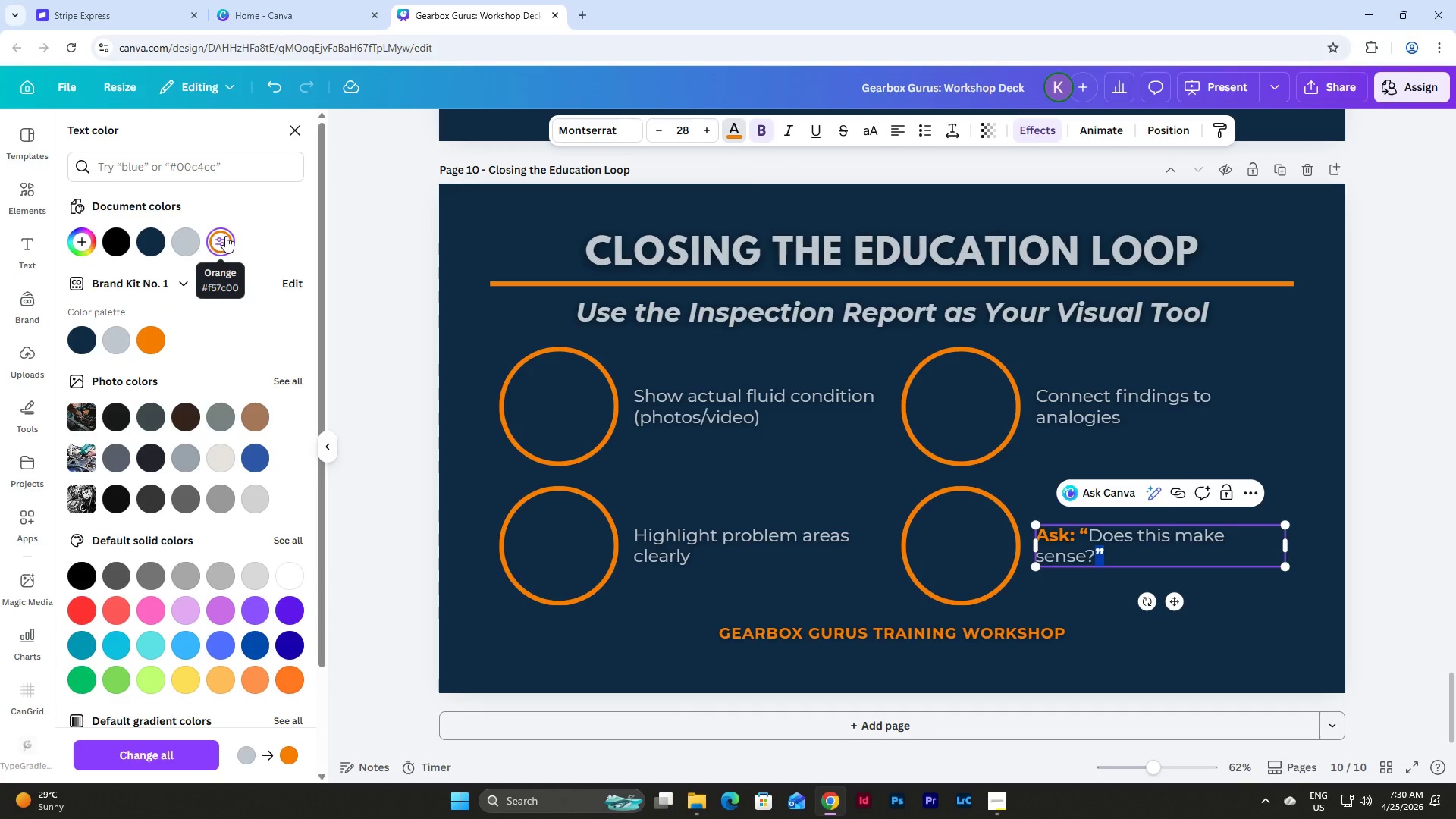 
wait(7.44)
 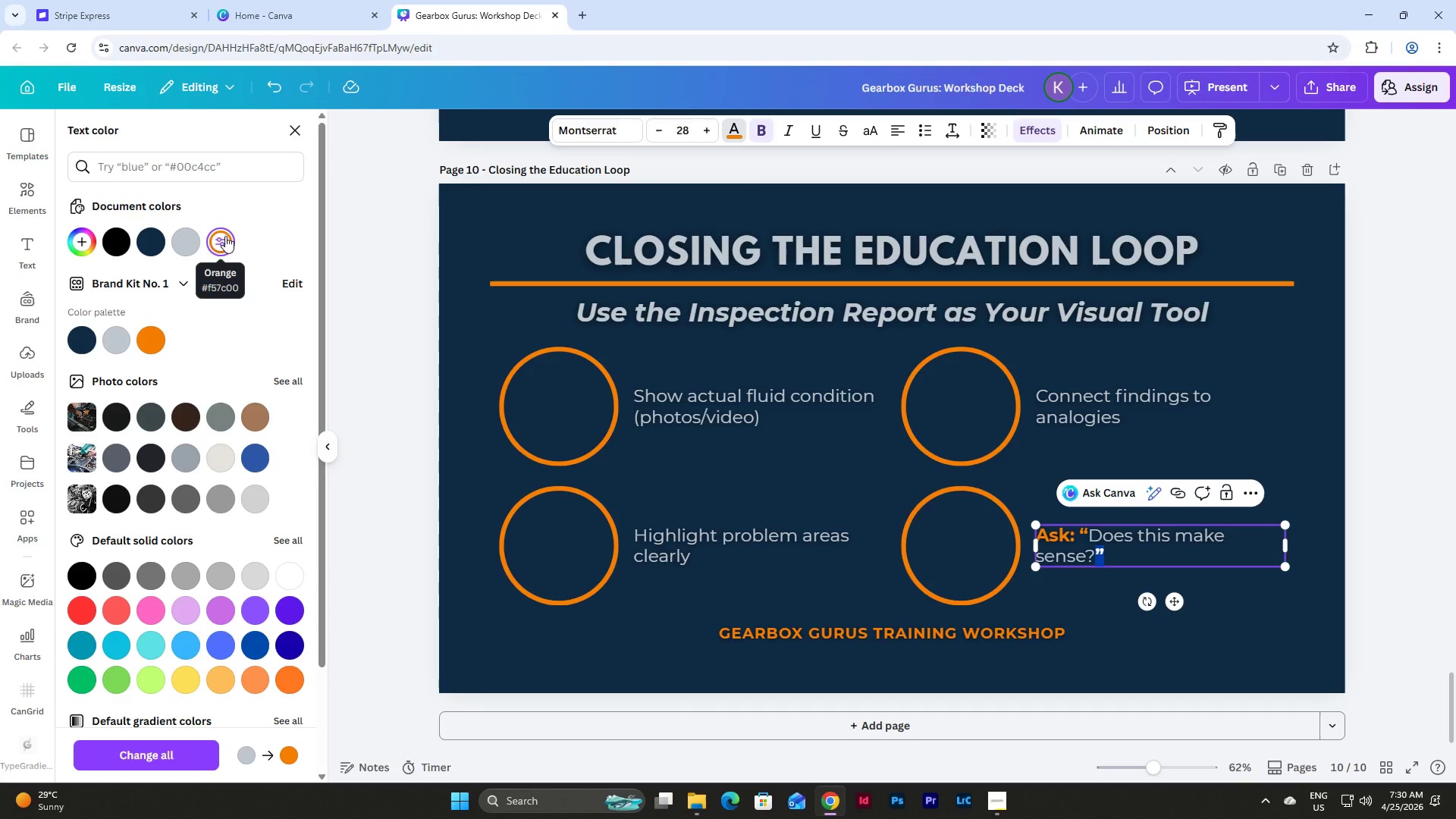 
left_click([1370, 597])
 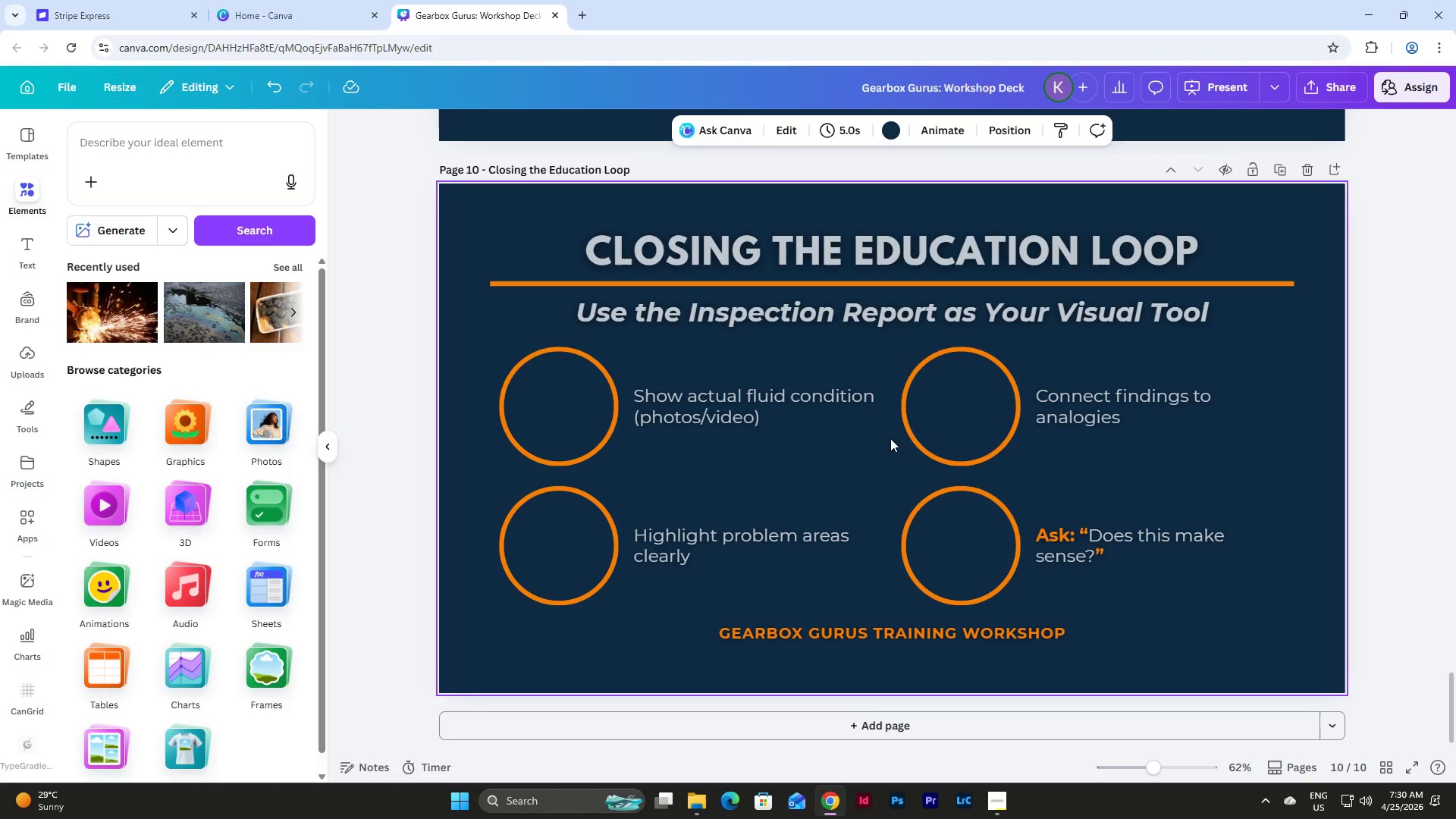 
wait(6.17)
 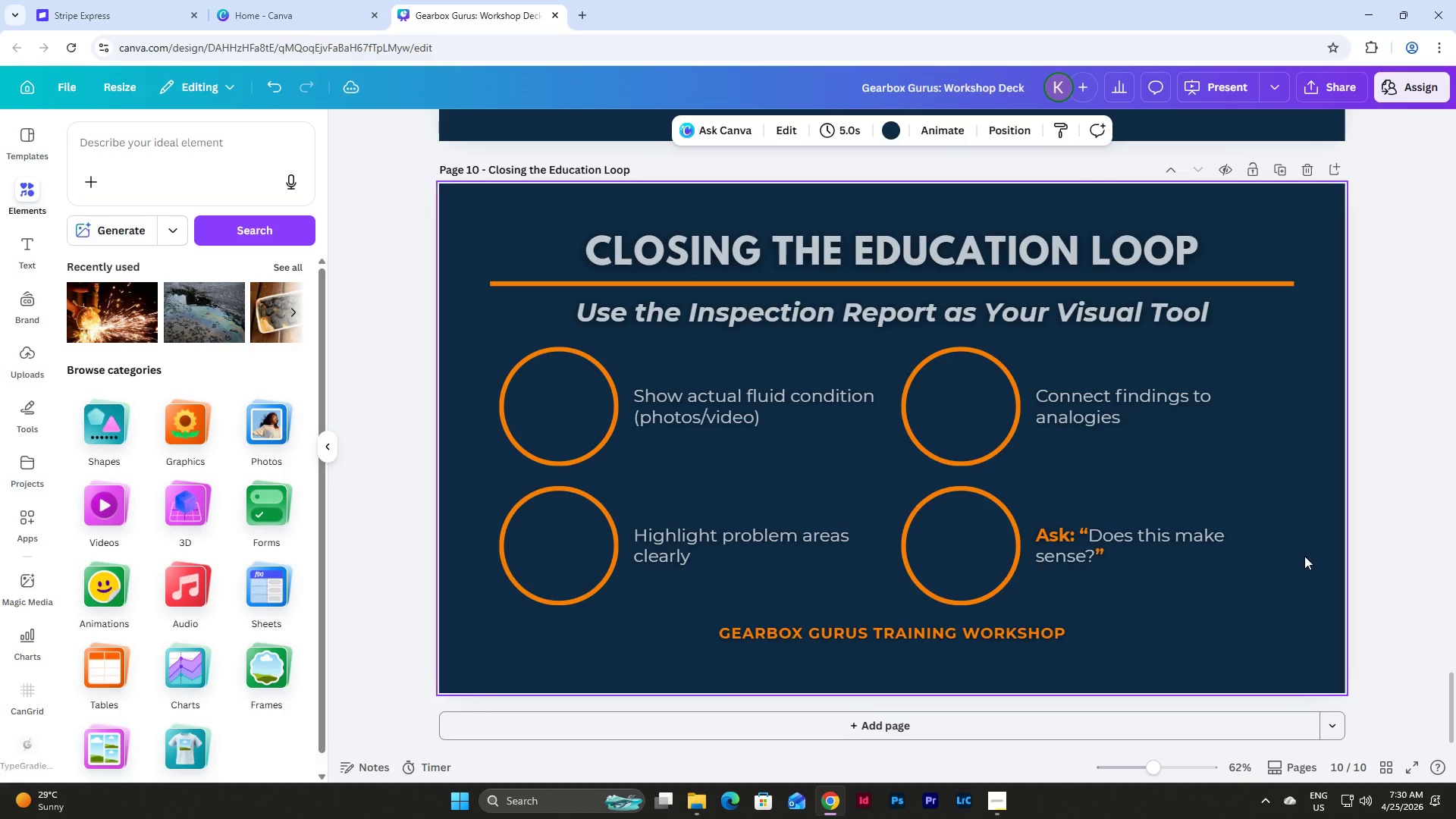 
left_click([536, 348])
 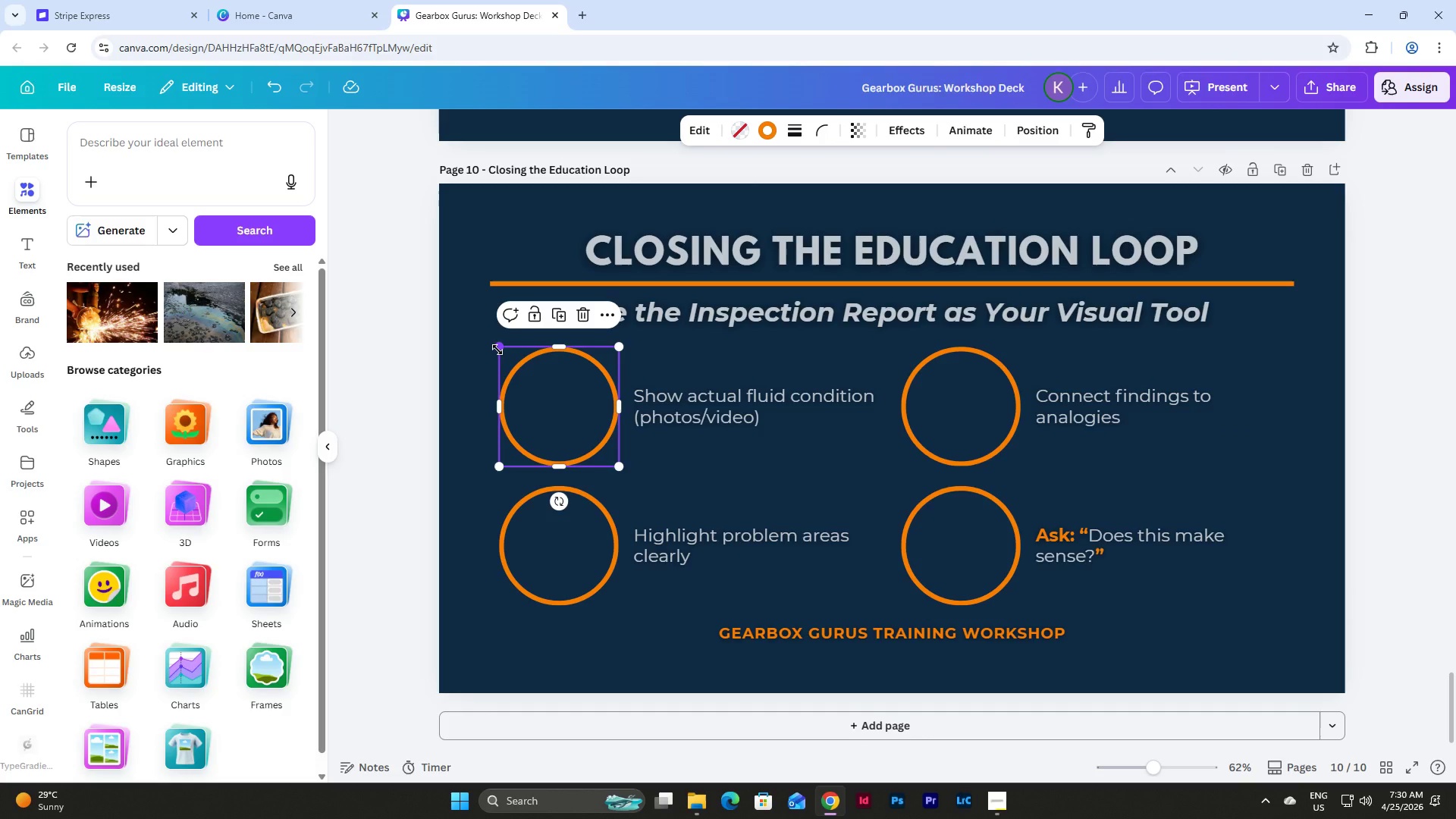 
left_click_drag(start_coordinate=[497, 350], to_coordinate=[522, 375])
 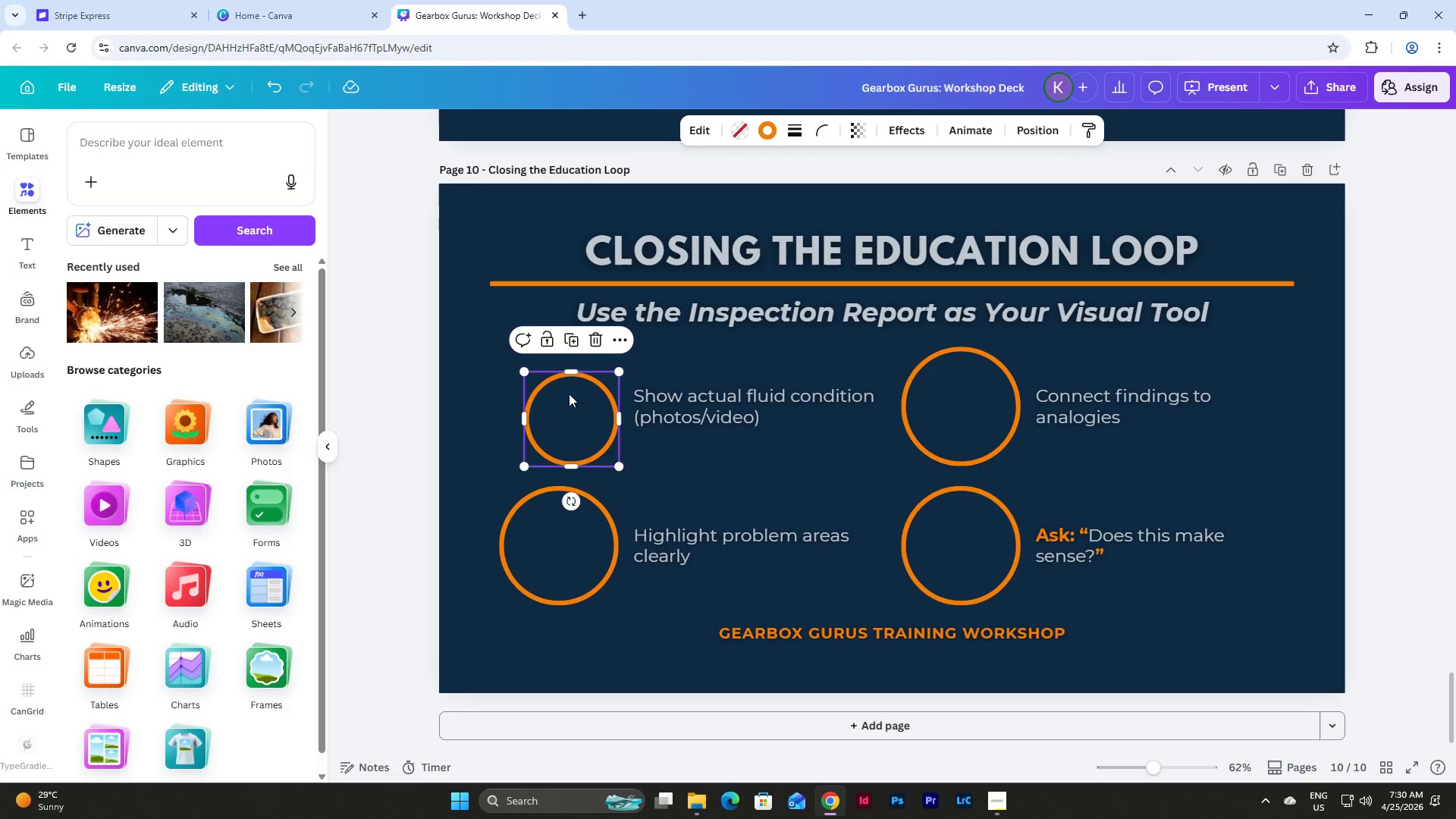 
left_click_drag(start_coordinate=[583, 418], to_coordinate=[568, 403])
 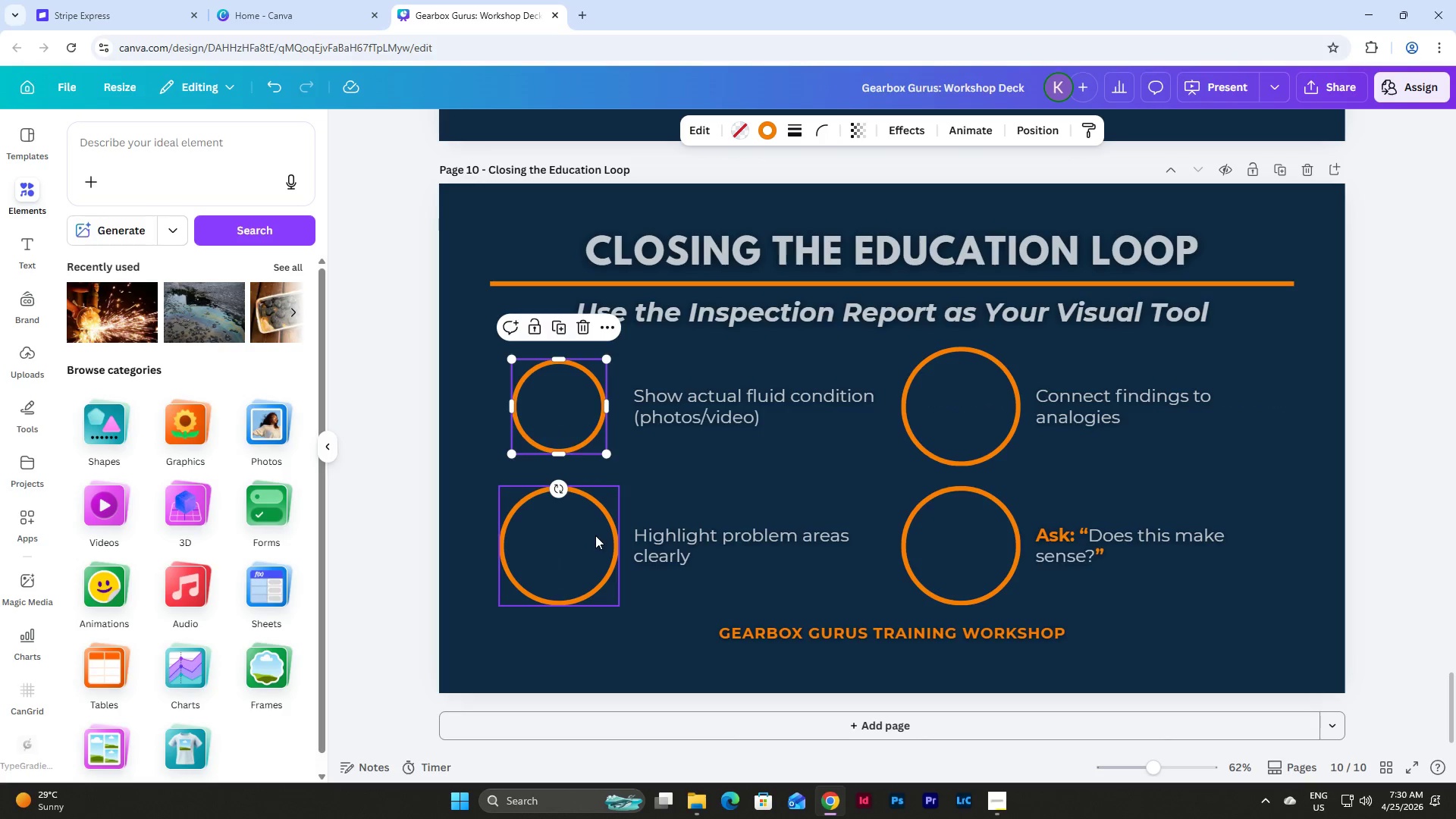 
left_click([595, 536])
 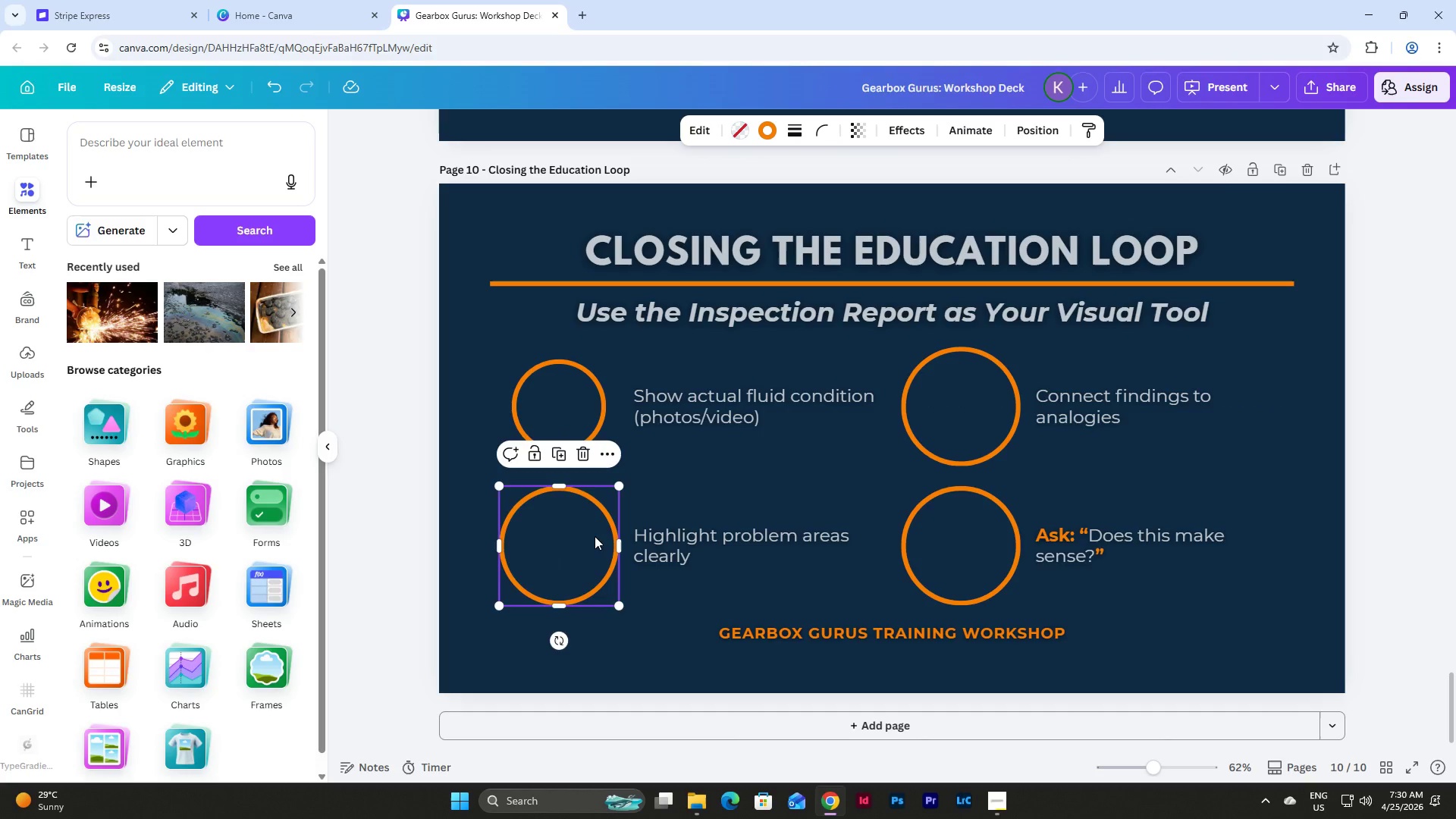 
key(Backspace)
 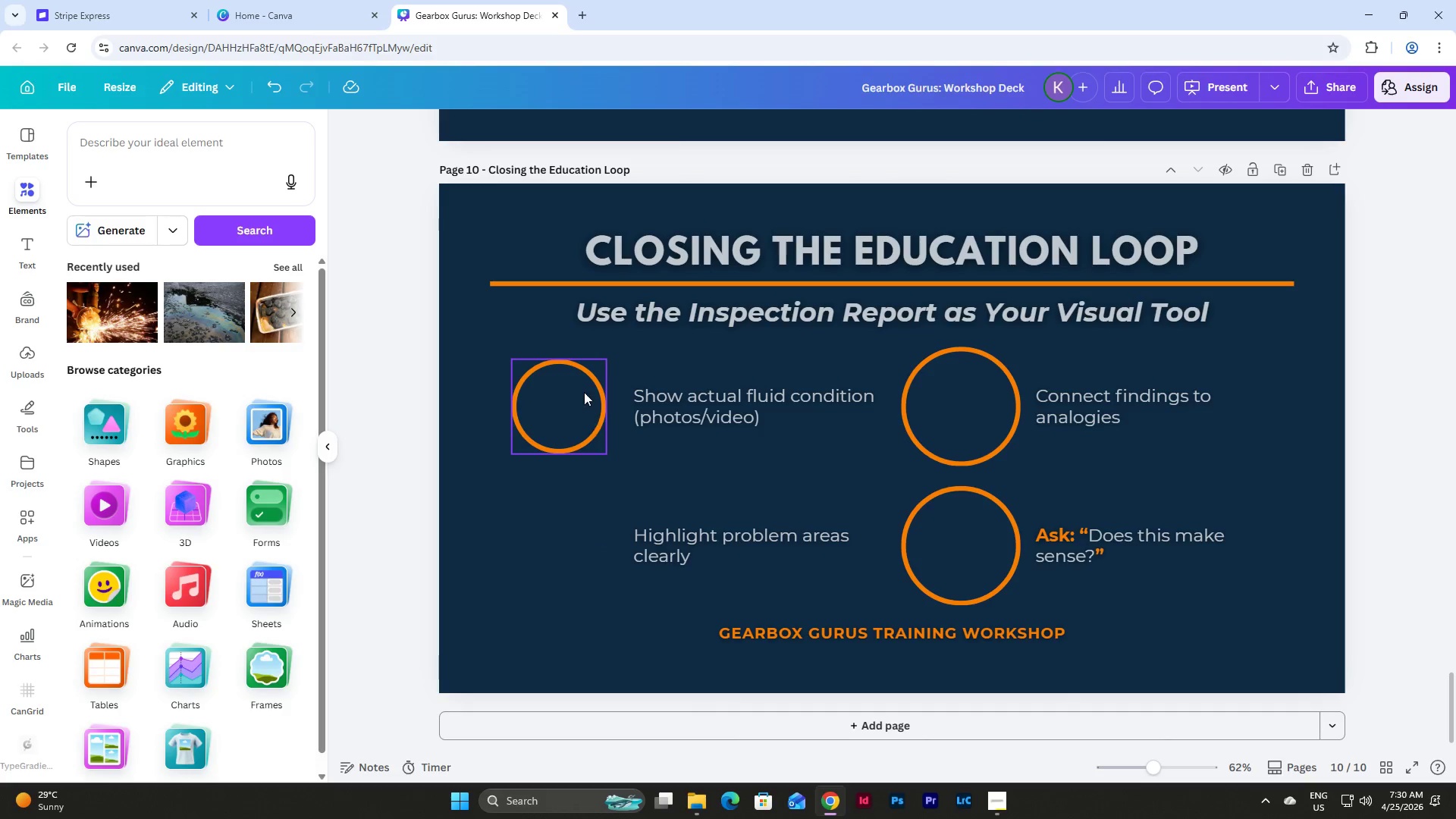 
left_click([584, 392])
 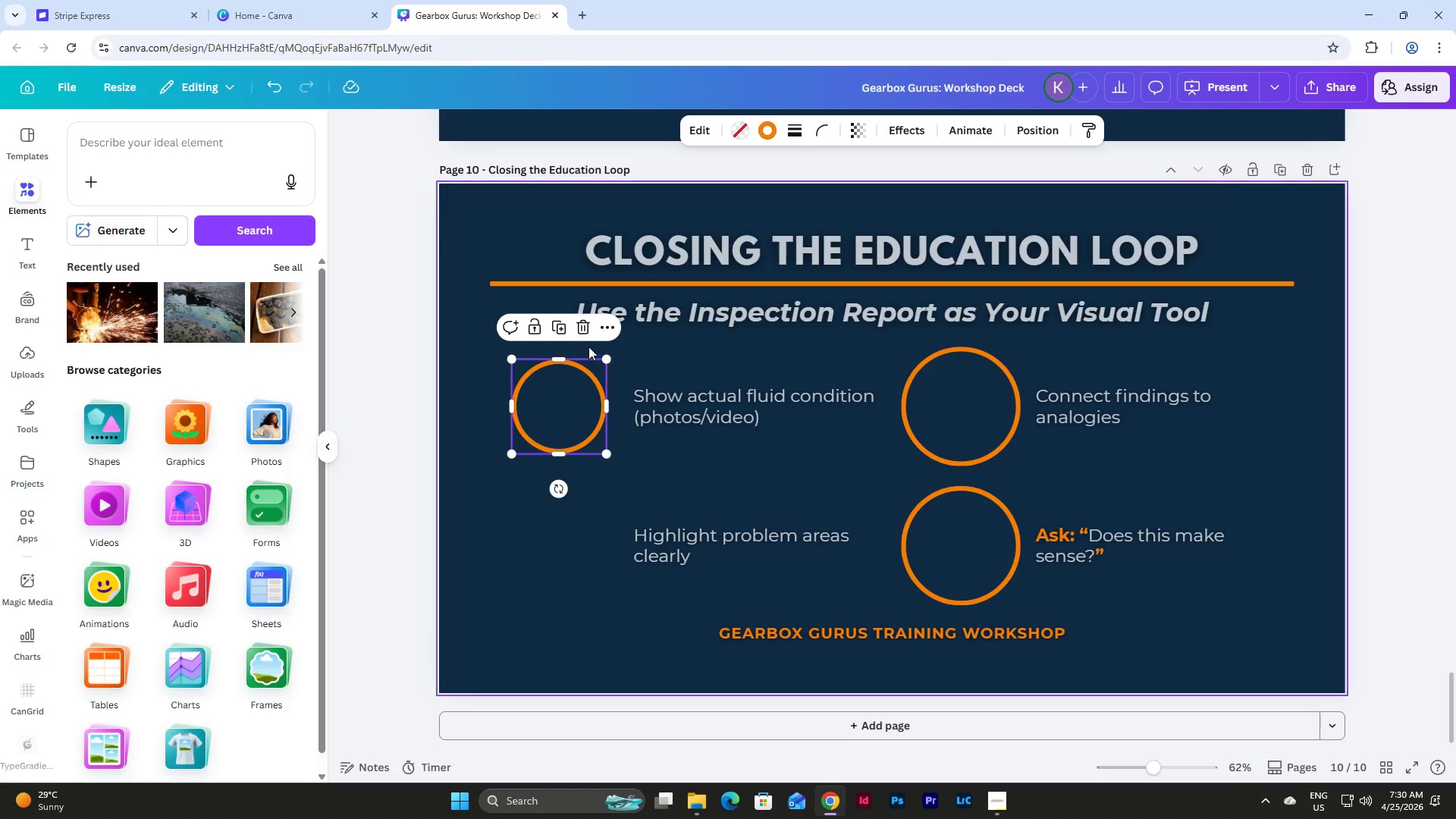 
left_click([563, 321])
 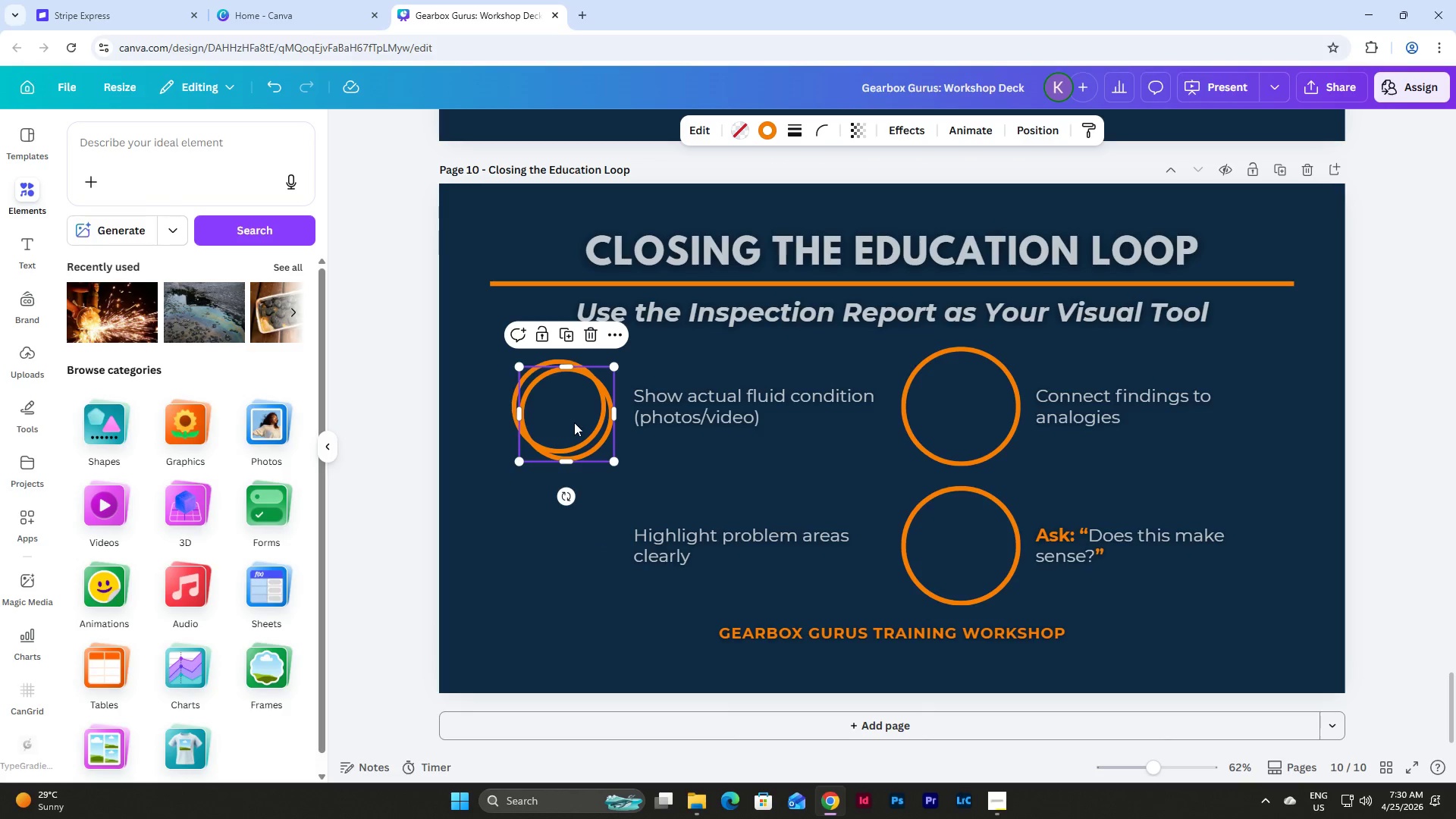 
left_click_drag(start_coordinate=[574, 422], to_coordinate=[566, 553])
 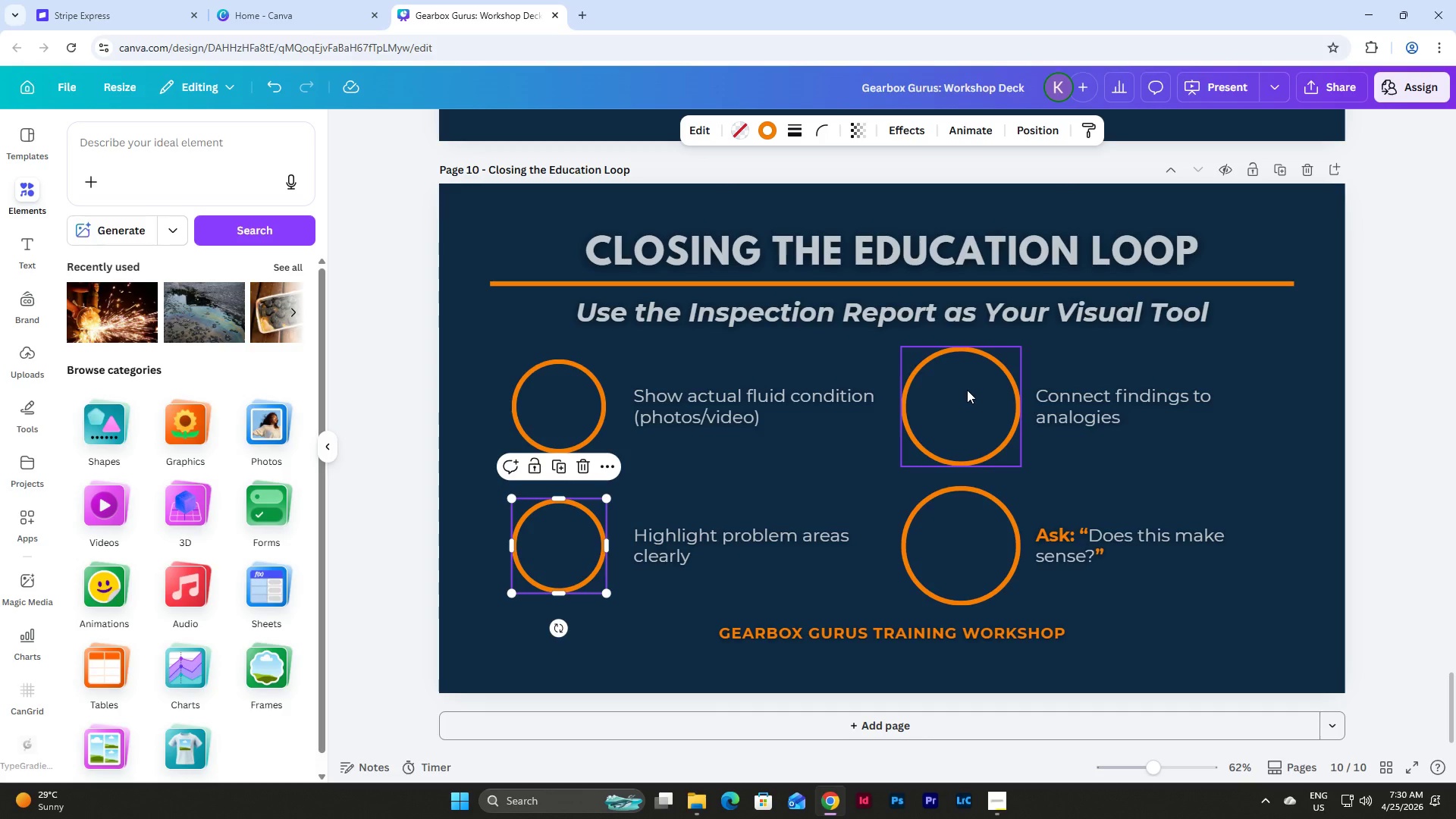 
left_click([967, 390])
 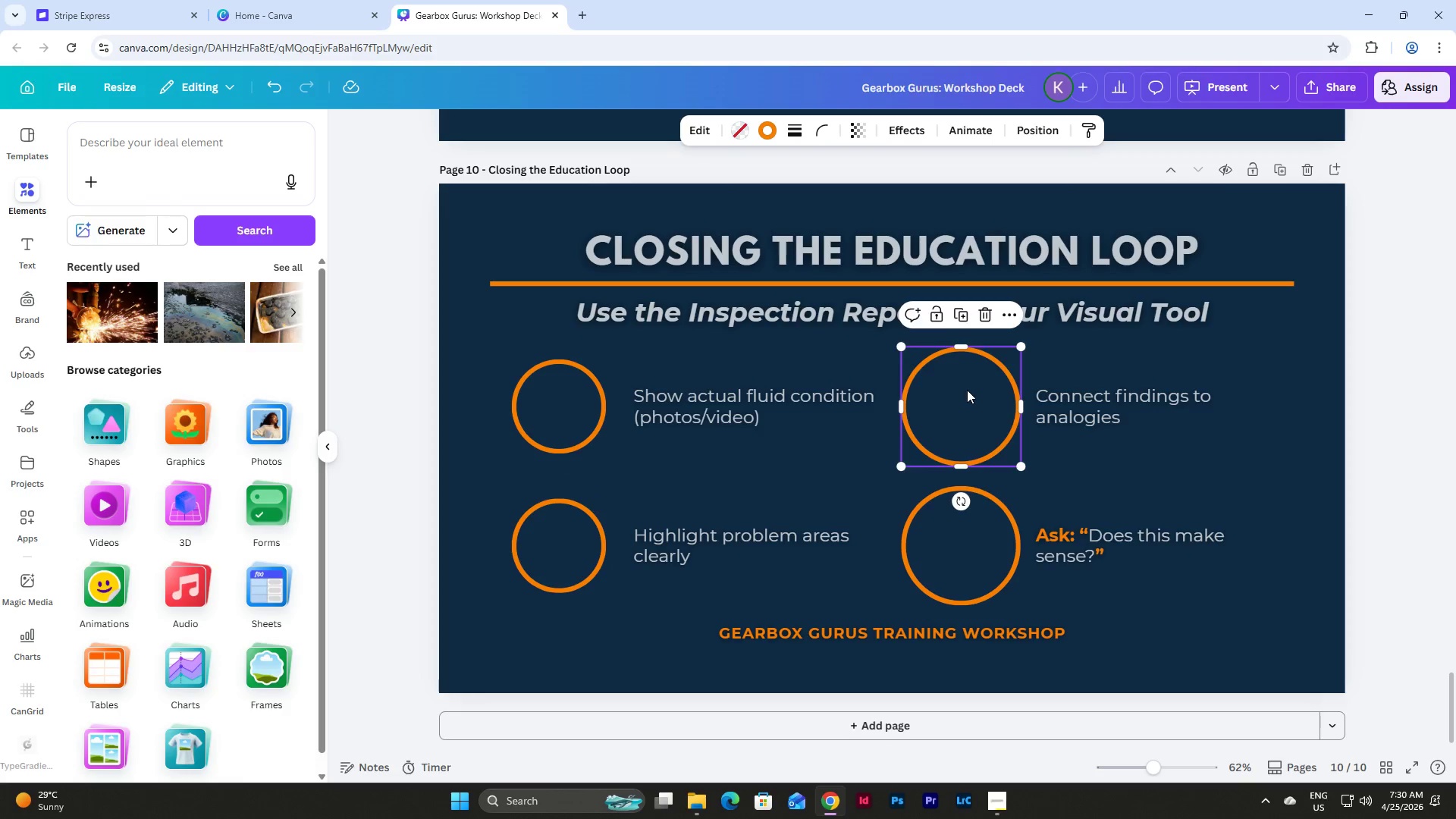 
key(Backspace)
 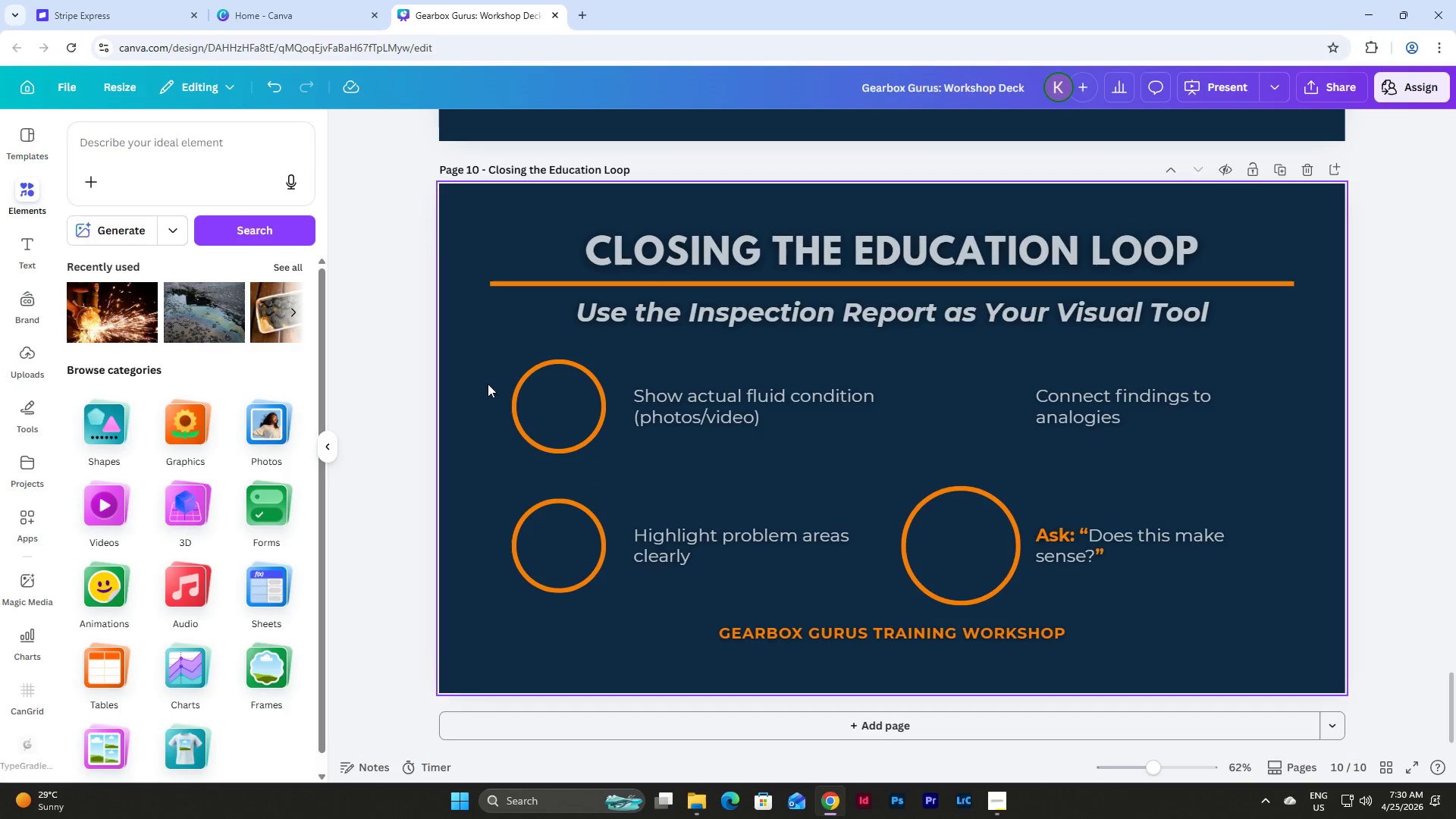 
left_click([535, 385])
 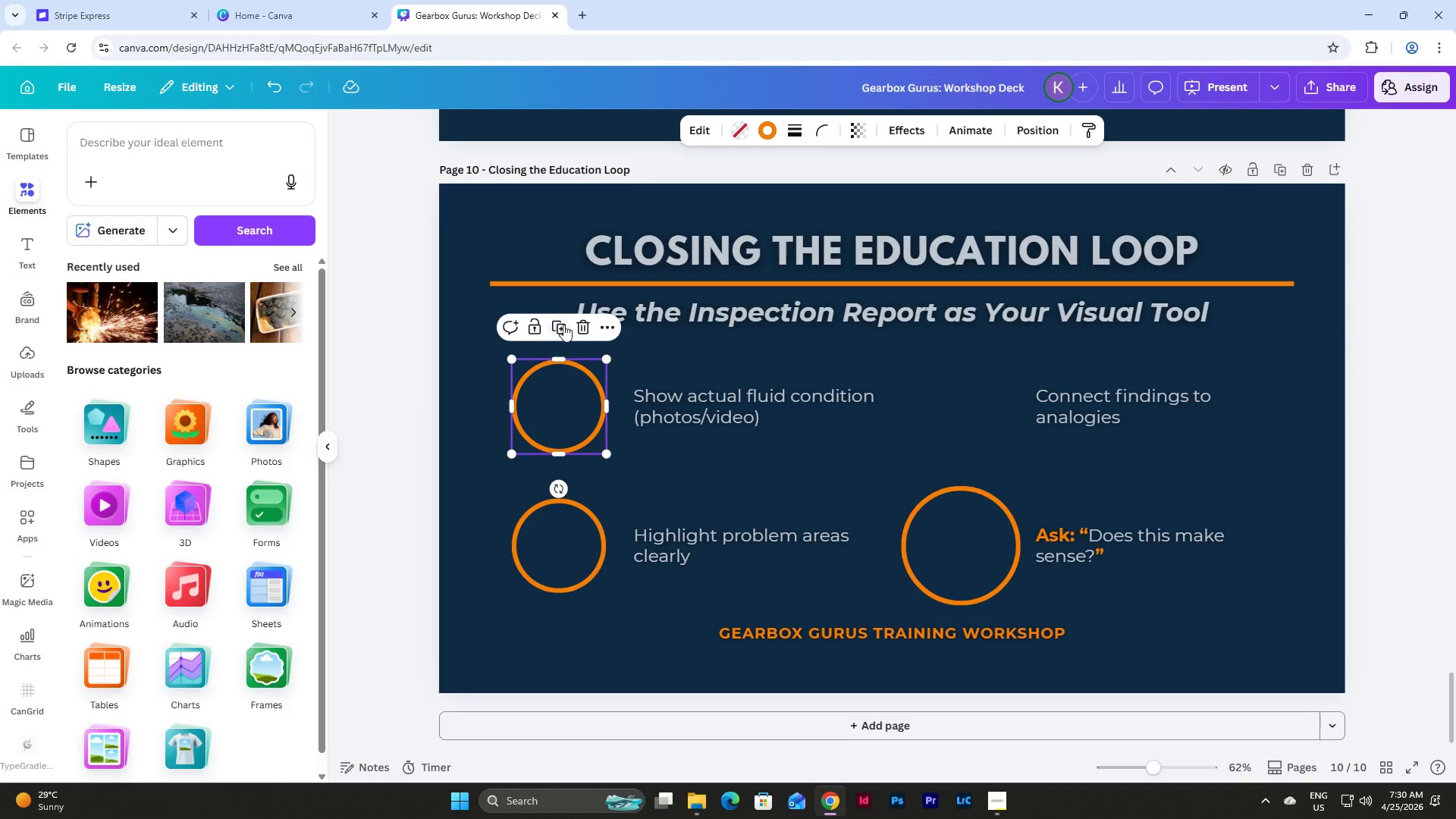 
left_click([564, 324])
 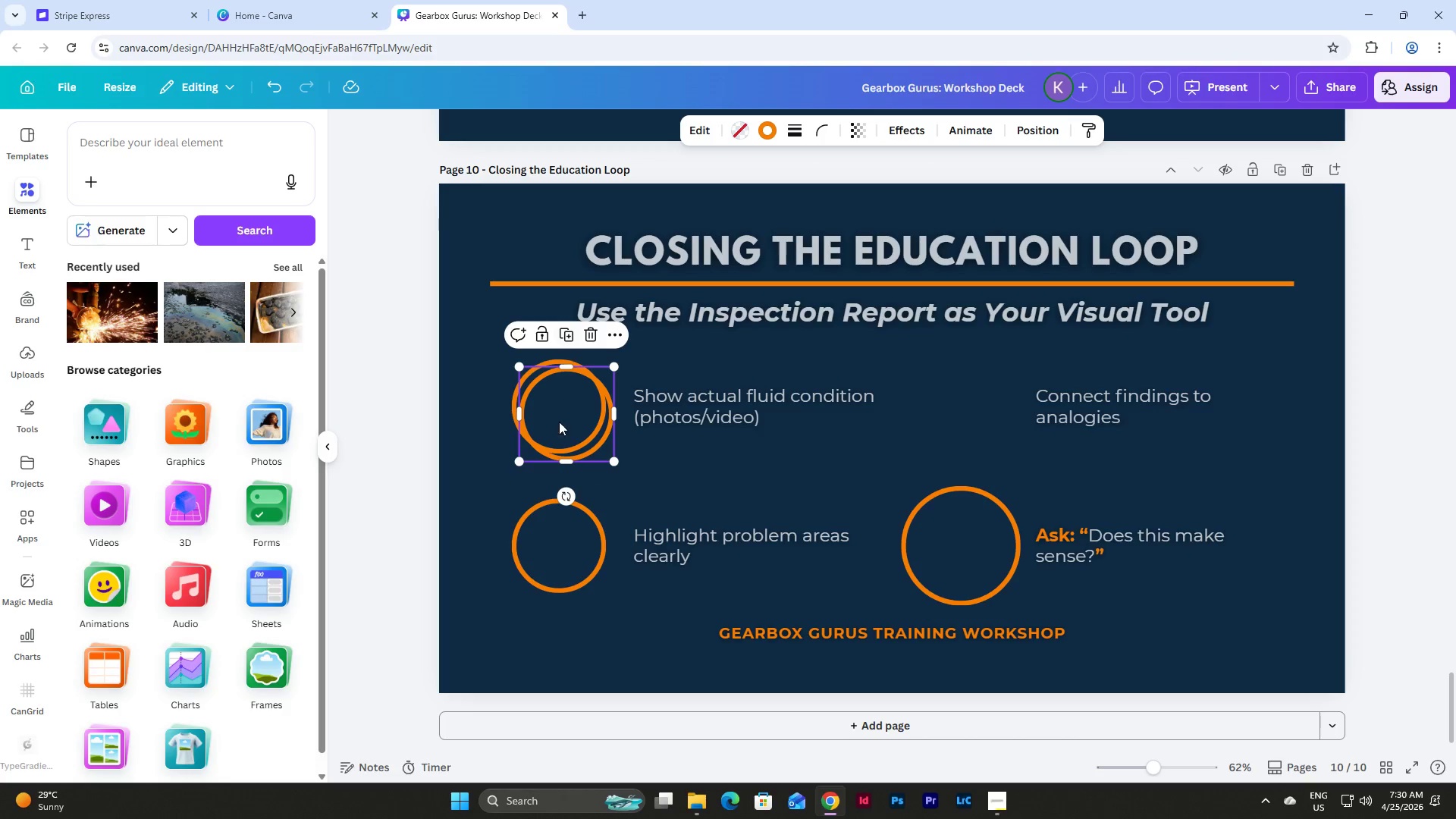 
left_click_drag(start_coordinate=[560, 432], to_coordinate=[956, 425])
 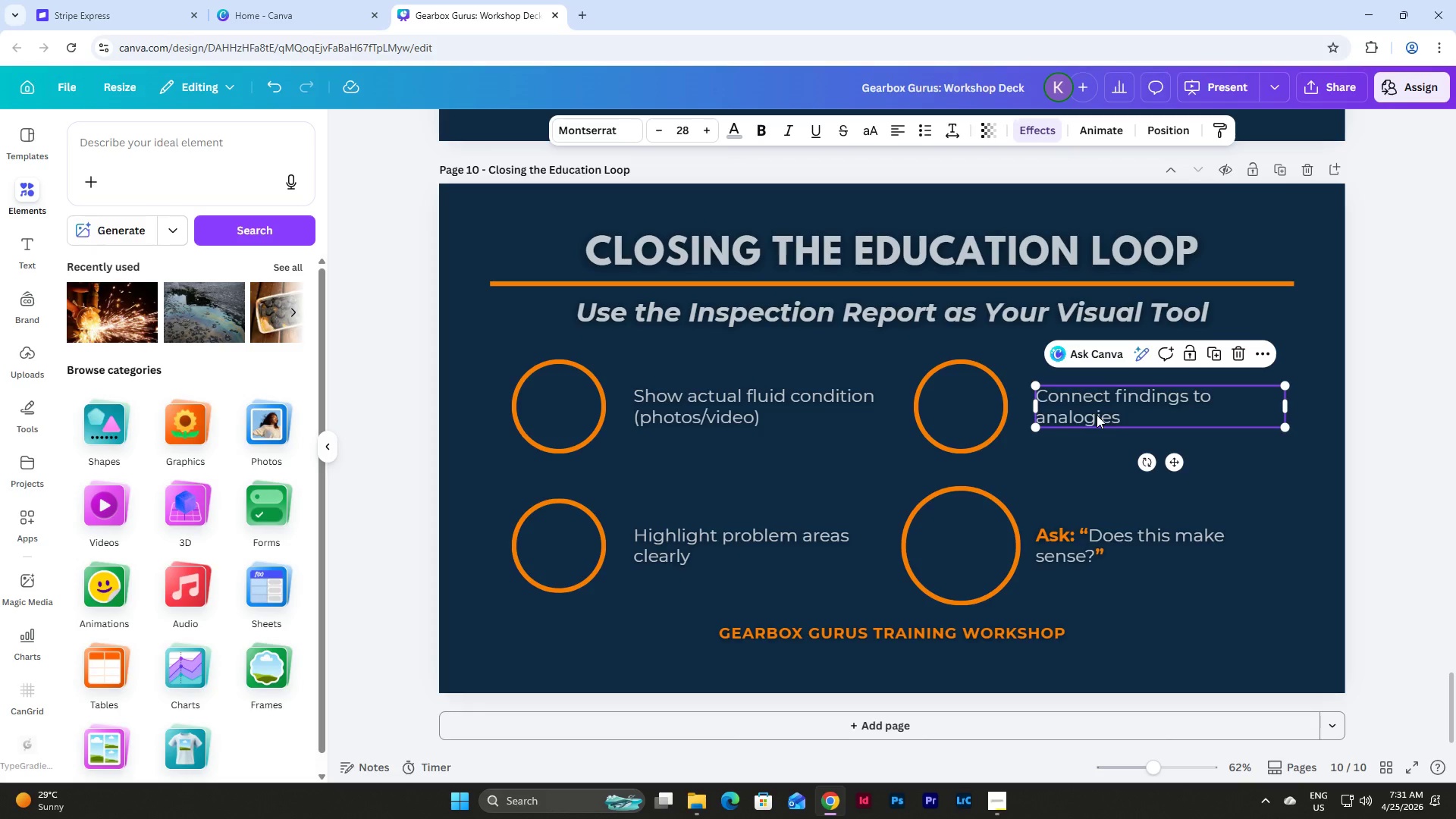 
left_click([1005, 535])
 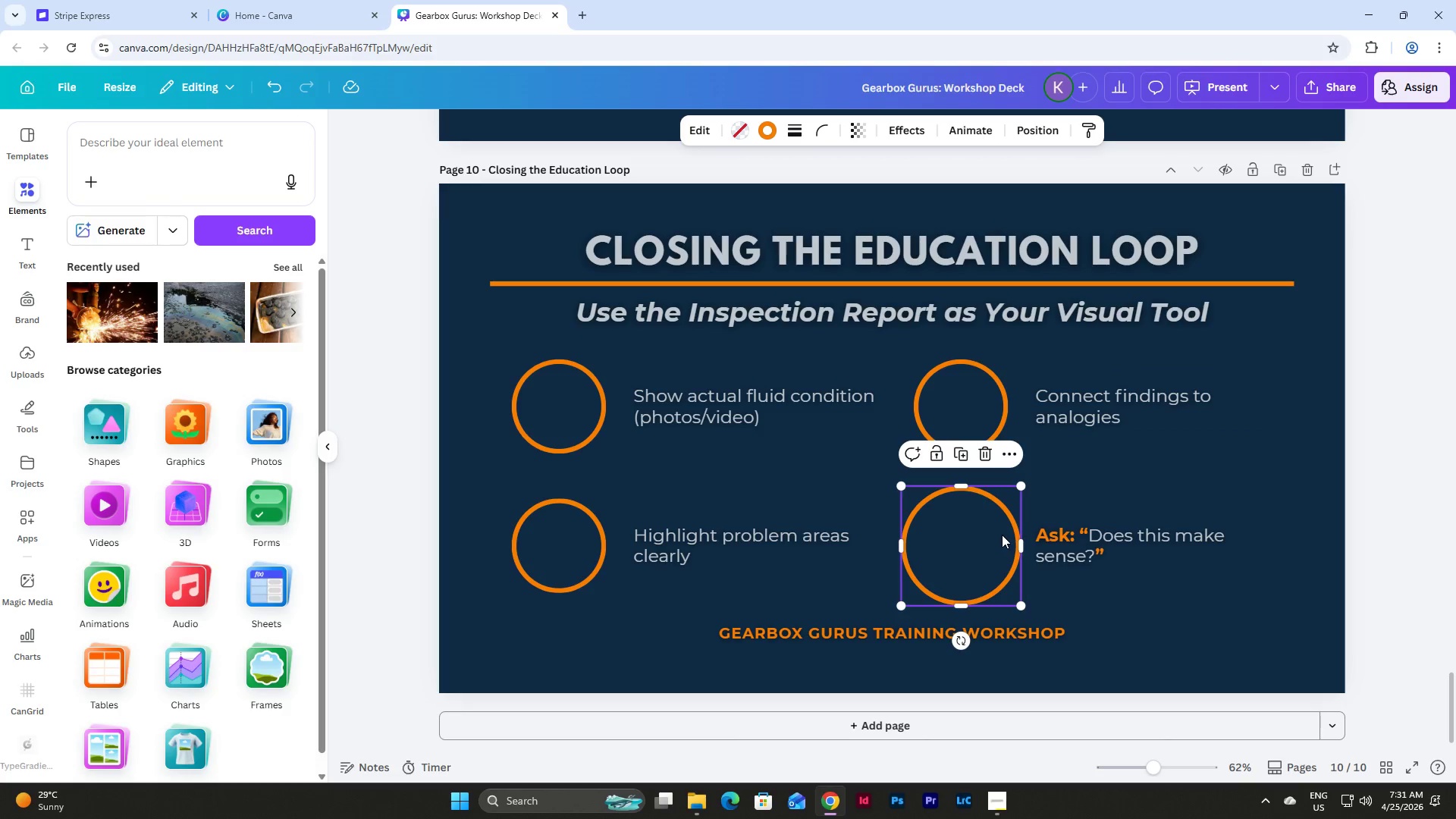 
key(Backspace)
 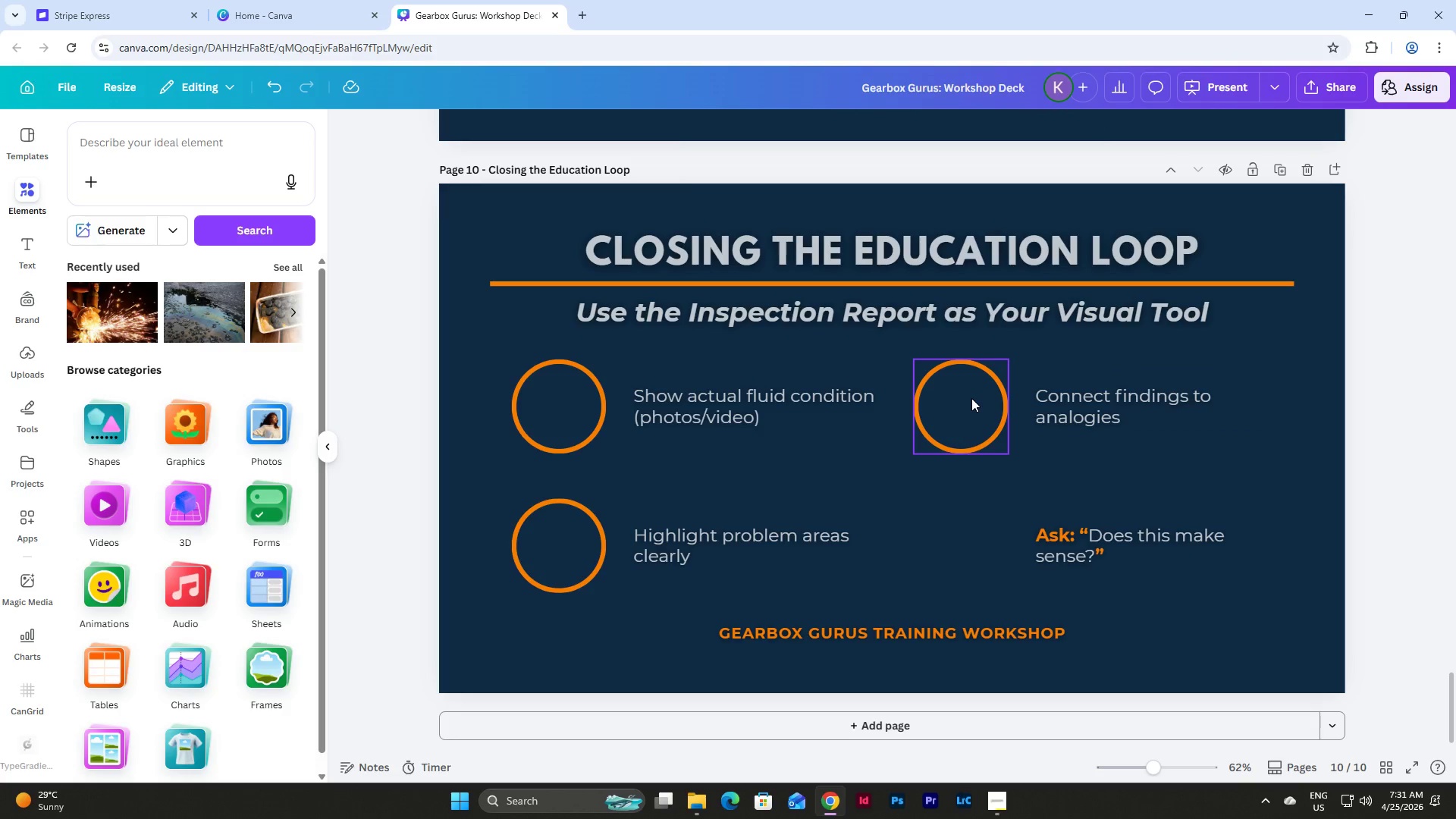 
left_click([971, 398])
 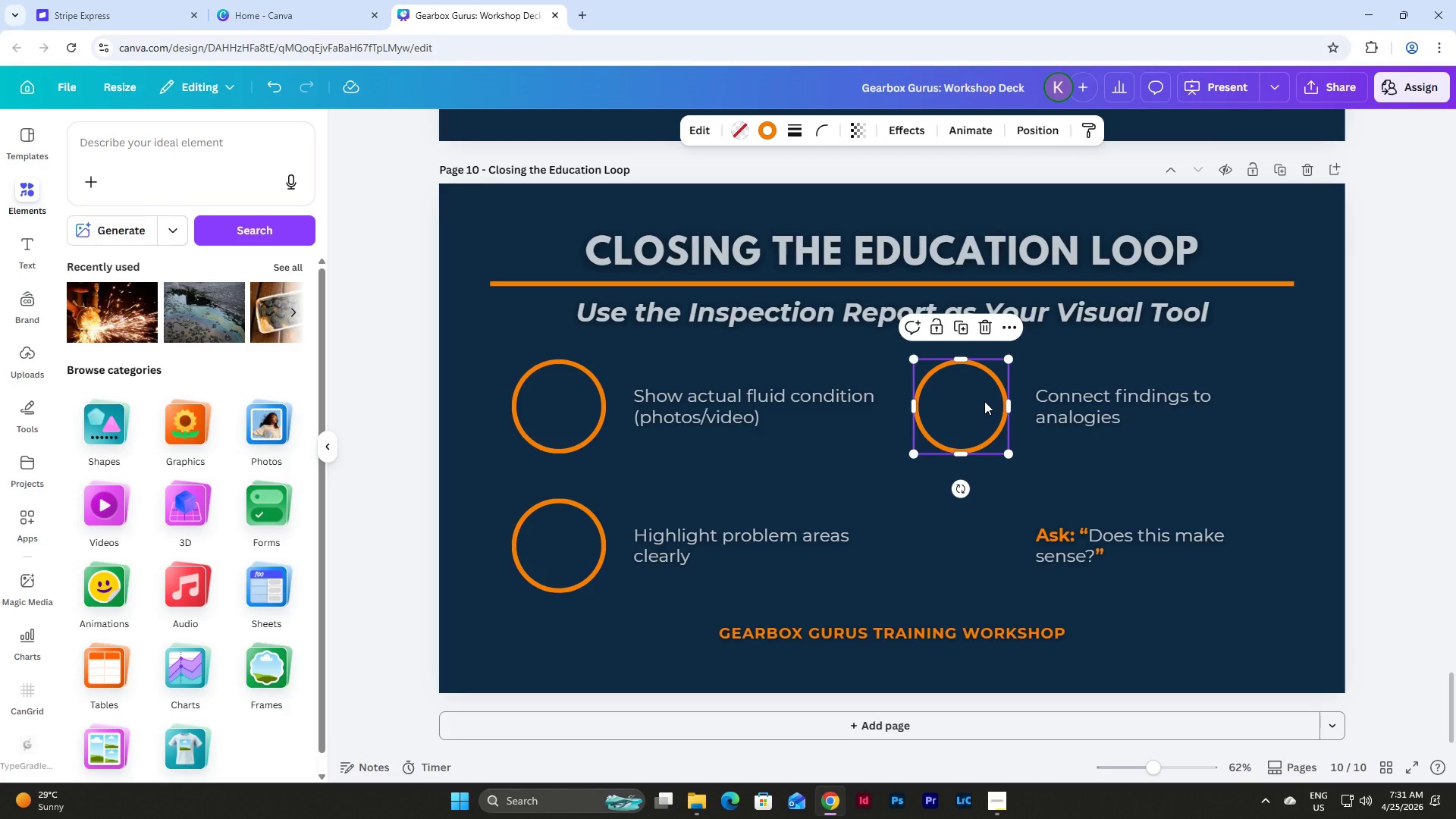 
wait(13.14)
 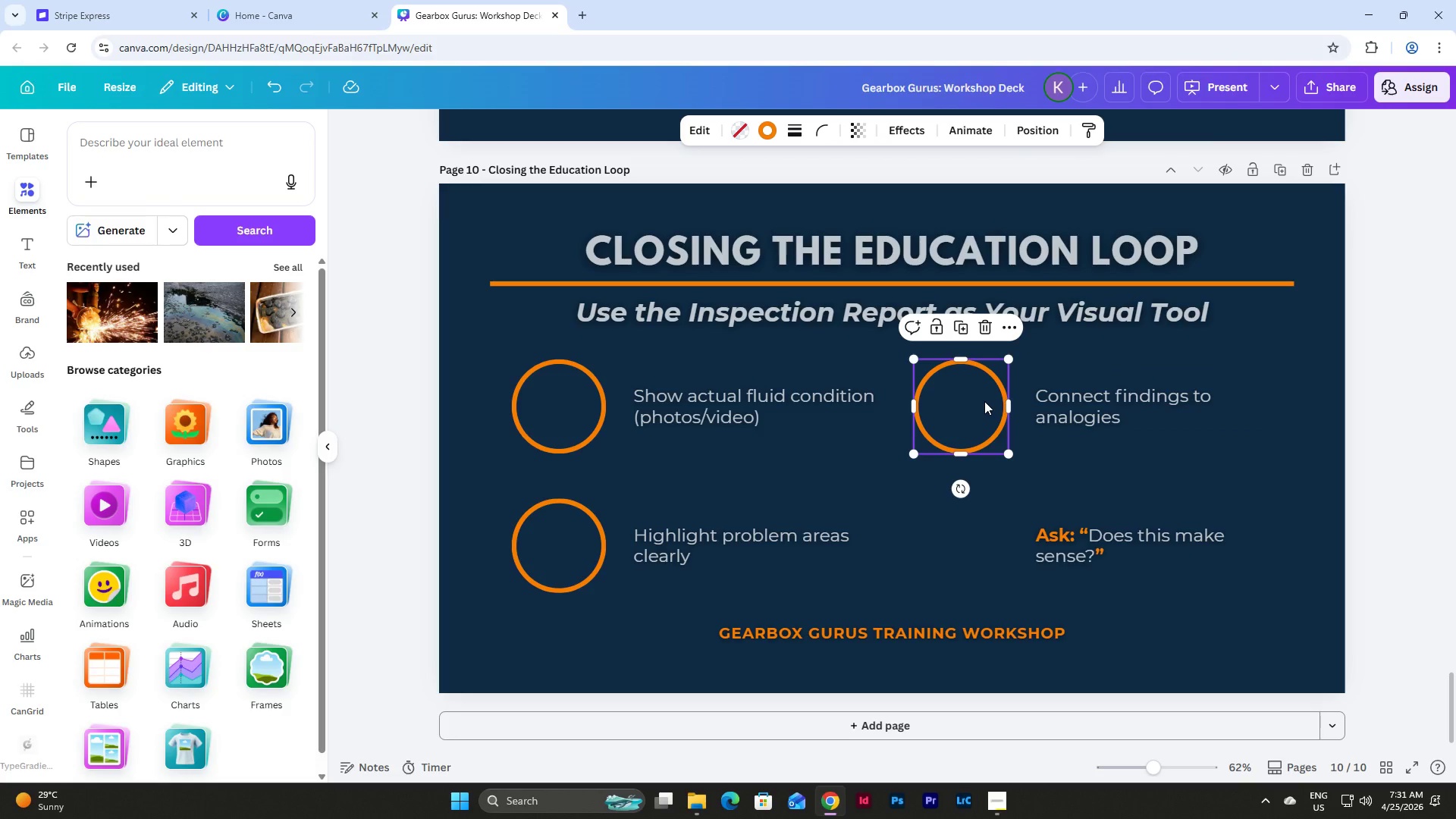 
left_click([964, 329])
 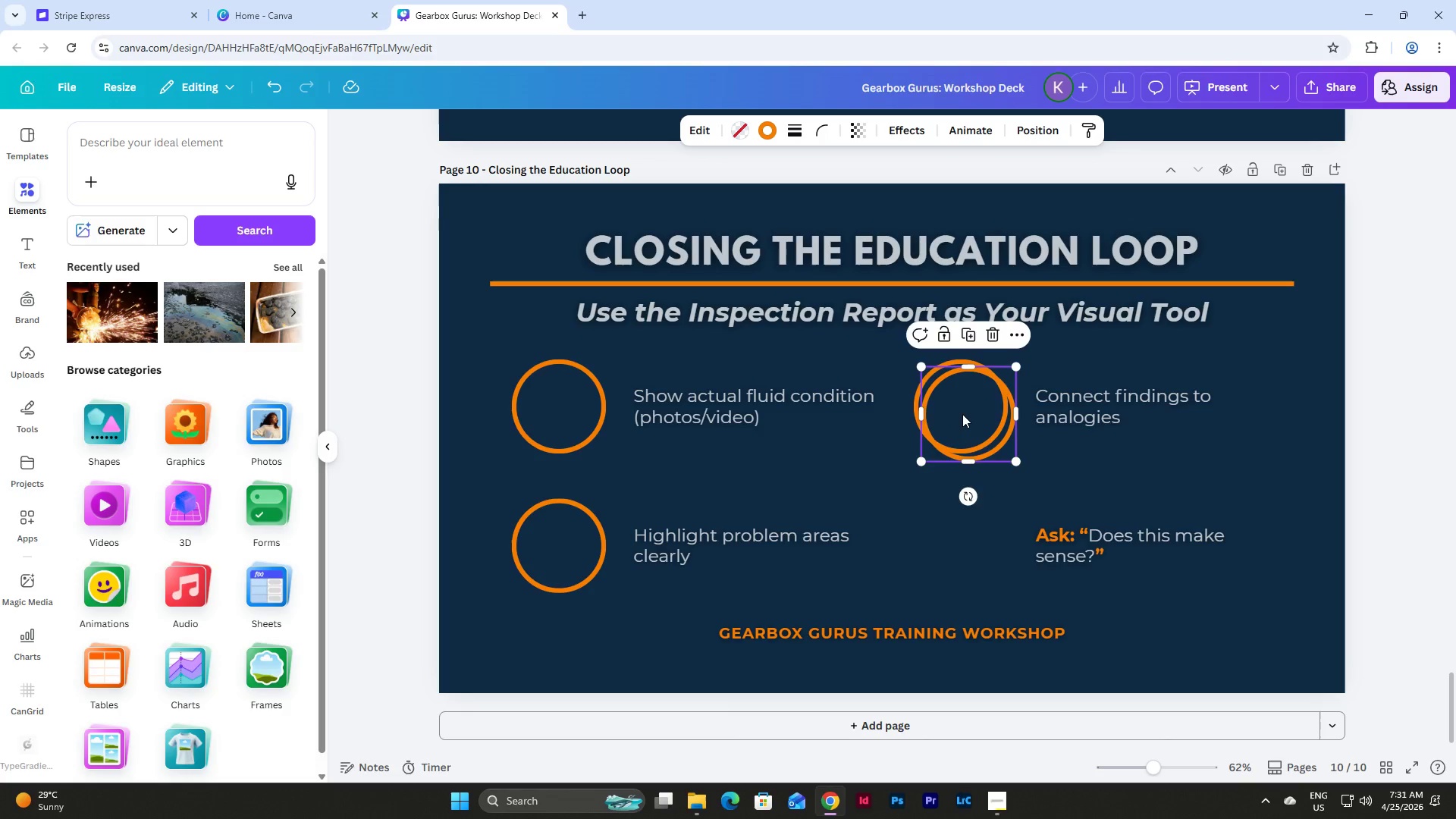 
left_click_drag(start_coordinate=[962, 414], to_coordinate=[955, 544])
 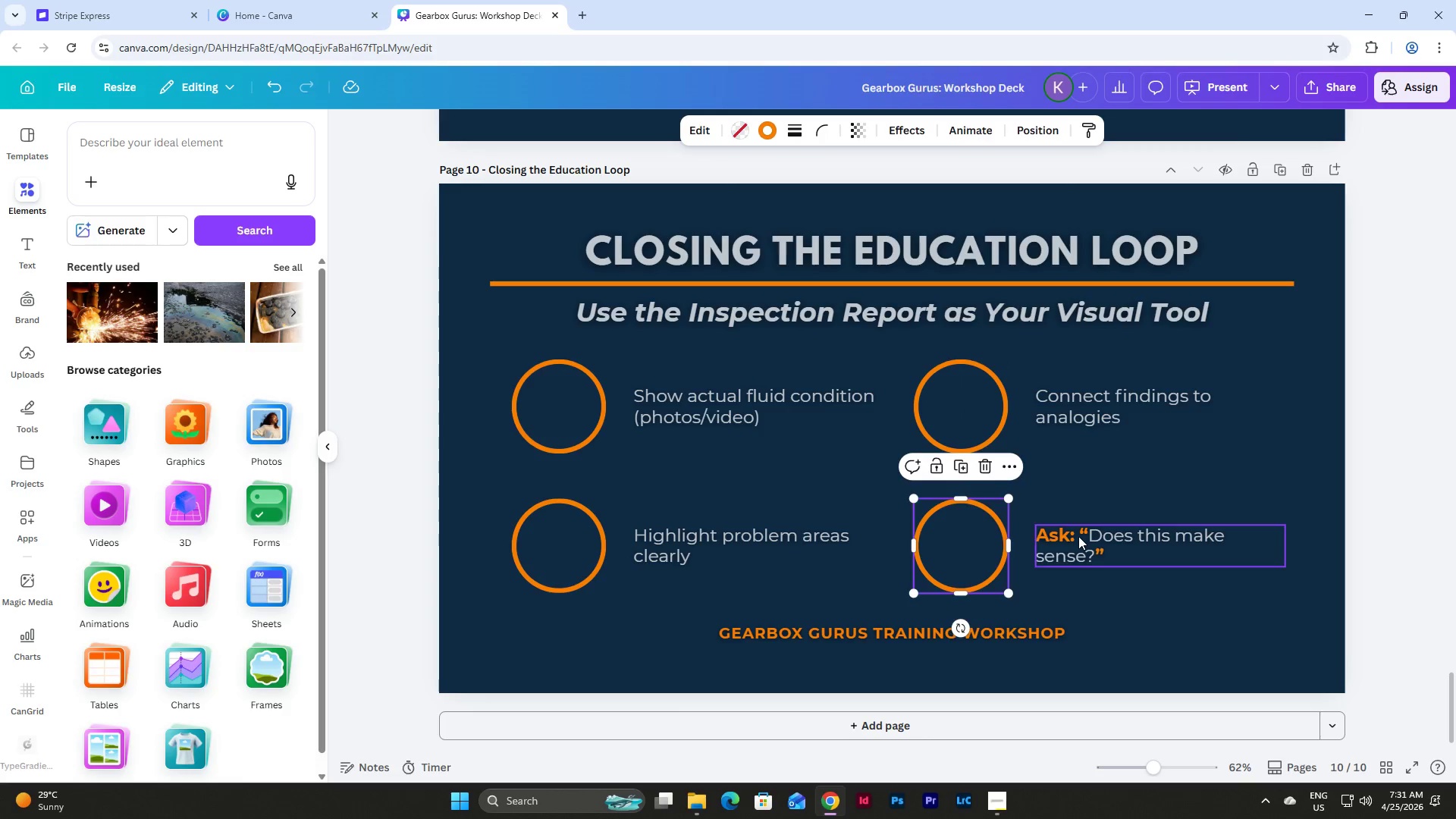 
left_click_drag(start_coordinate=[1078, 536], to_coordinate=[1075, 533])
 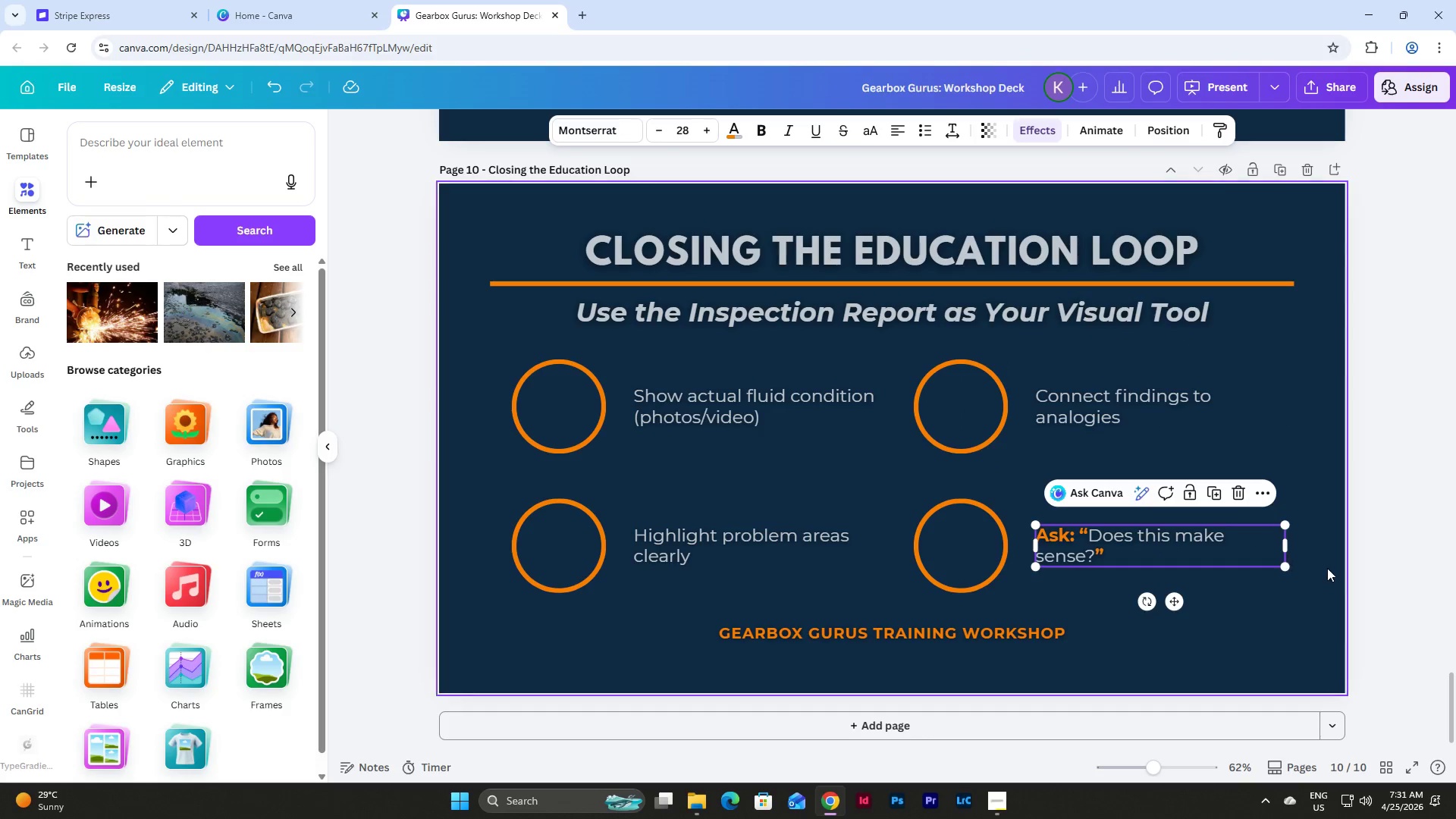 
left_click([1327, 568])
 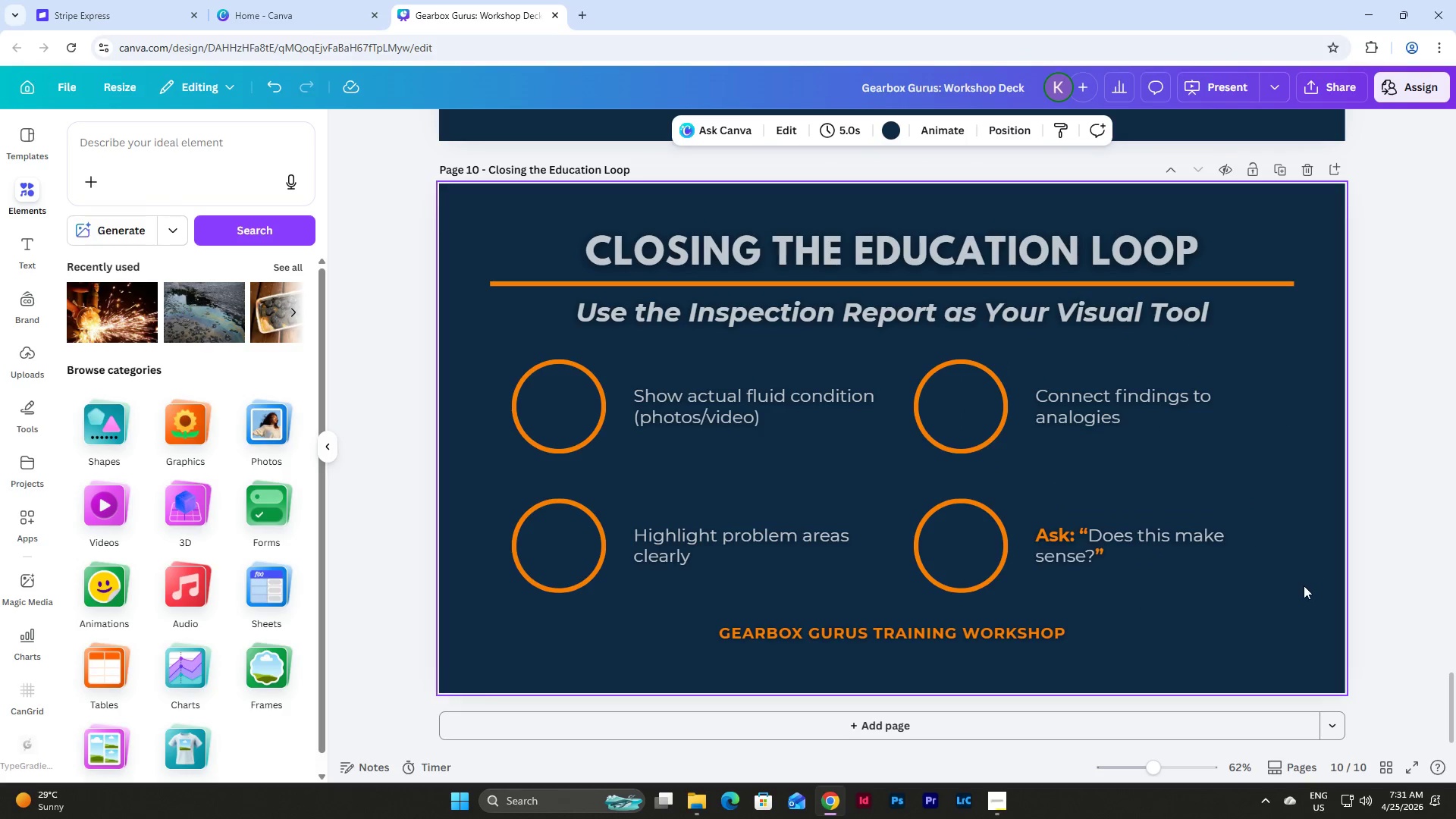 
left_click_drag(start_coordinate=[1304, 585], to_coordinate=[513, 484])
 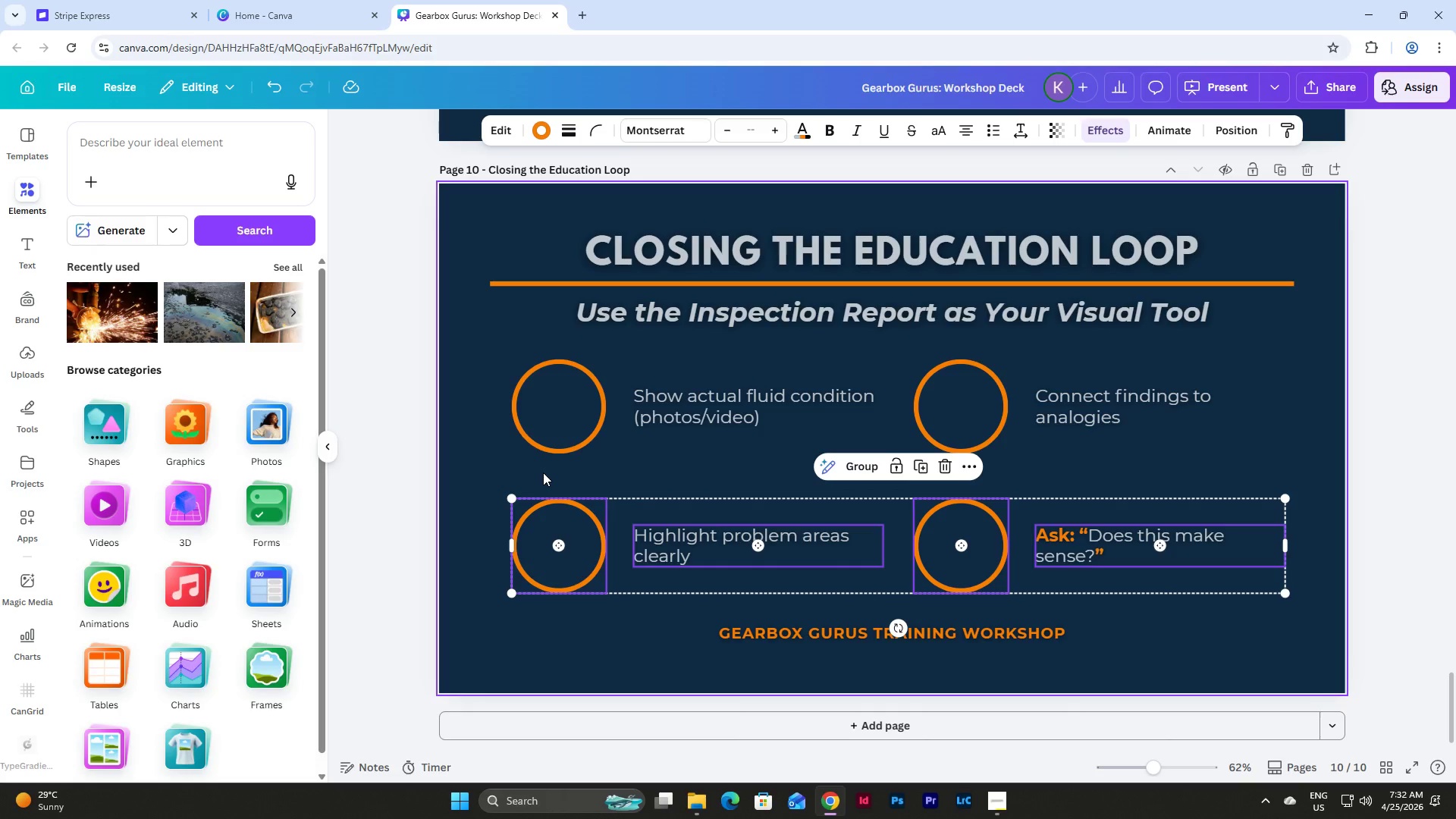 
wait(40.98)
 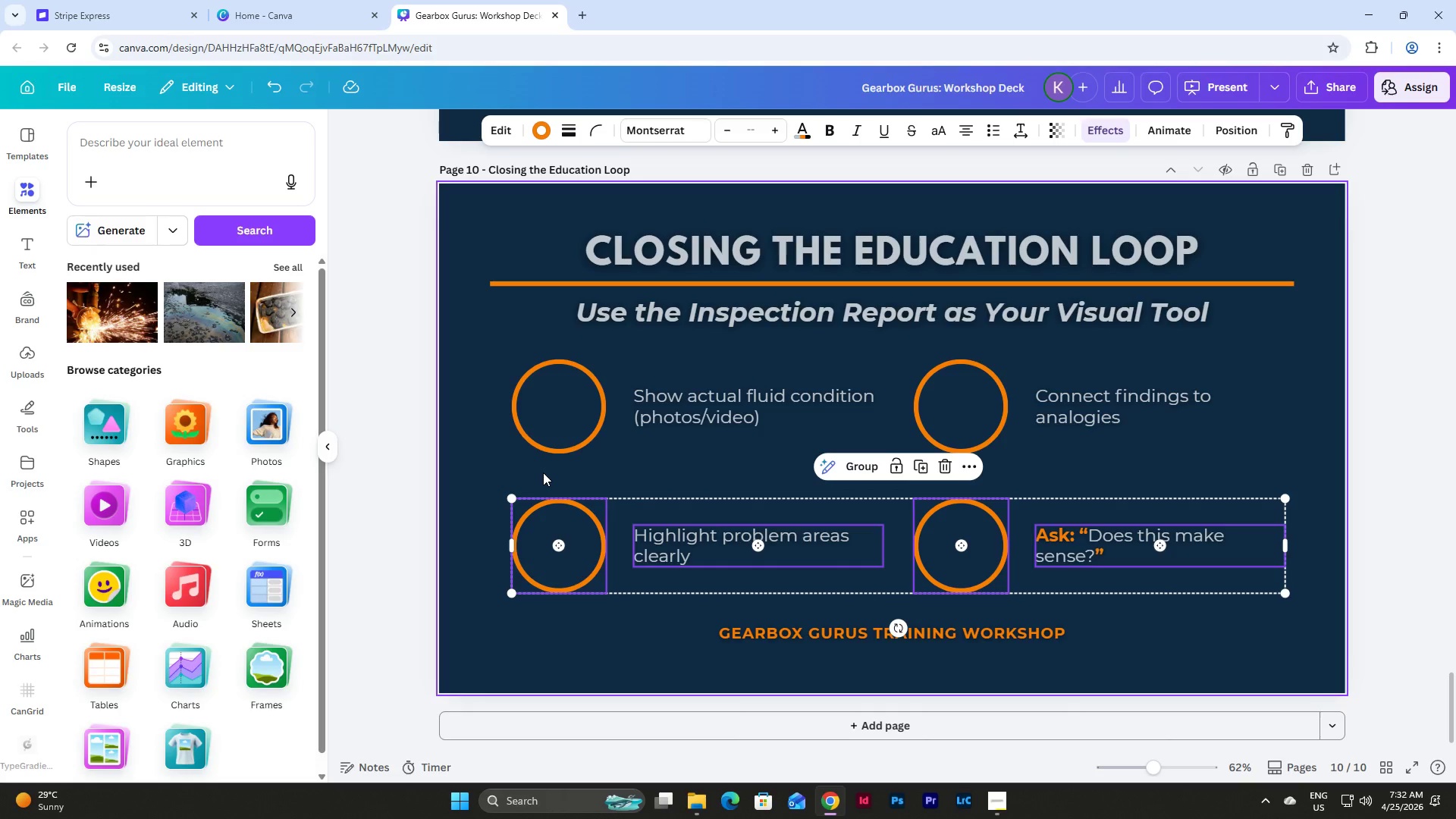 
left_click([1320, 388])
 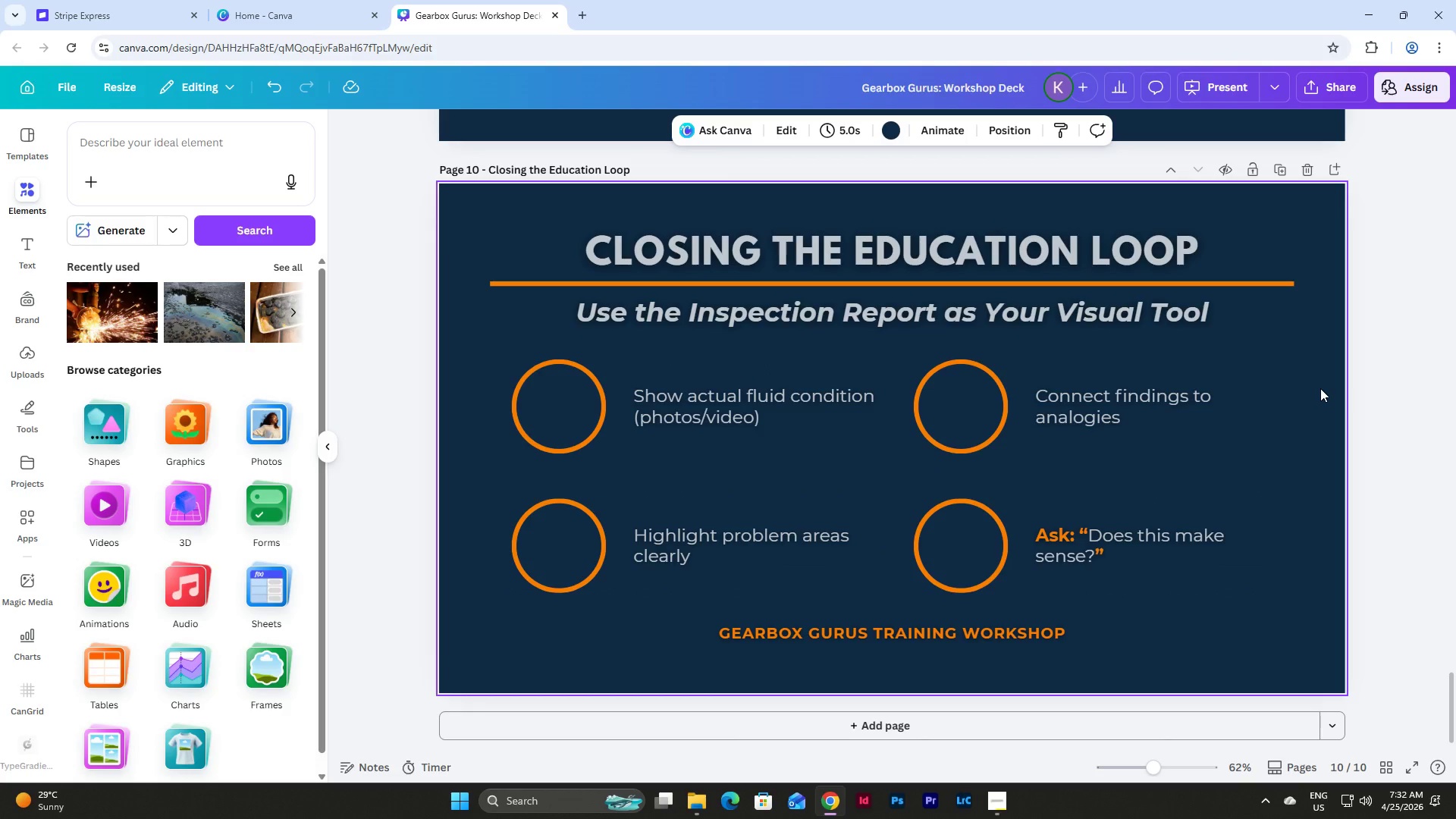 
wait(9.25)
 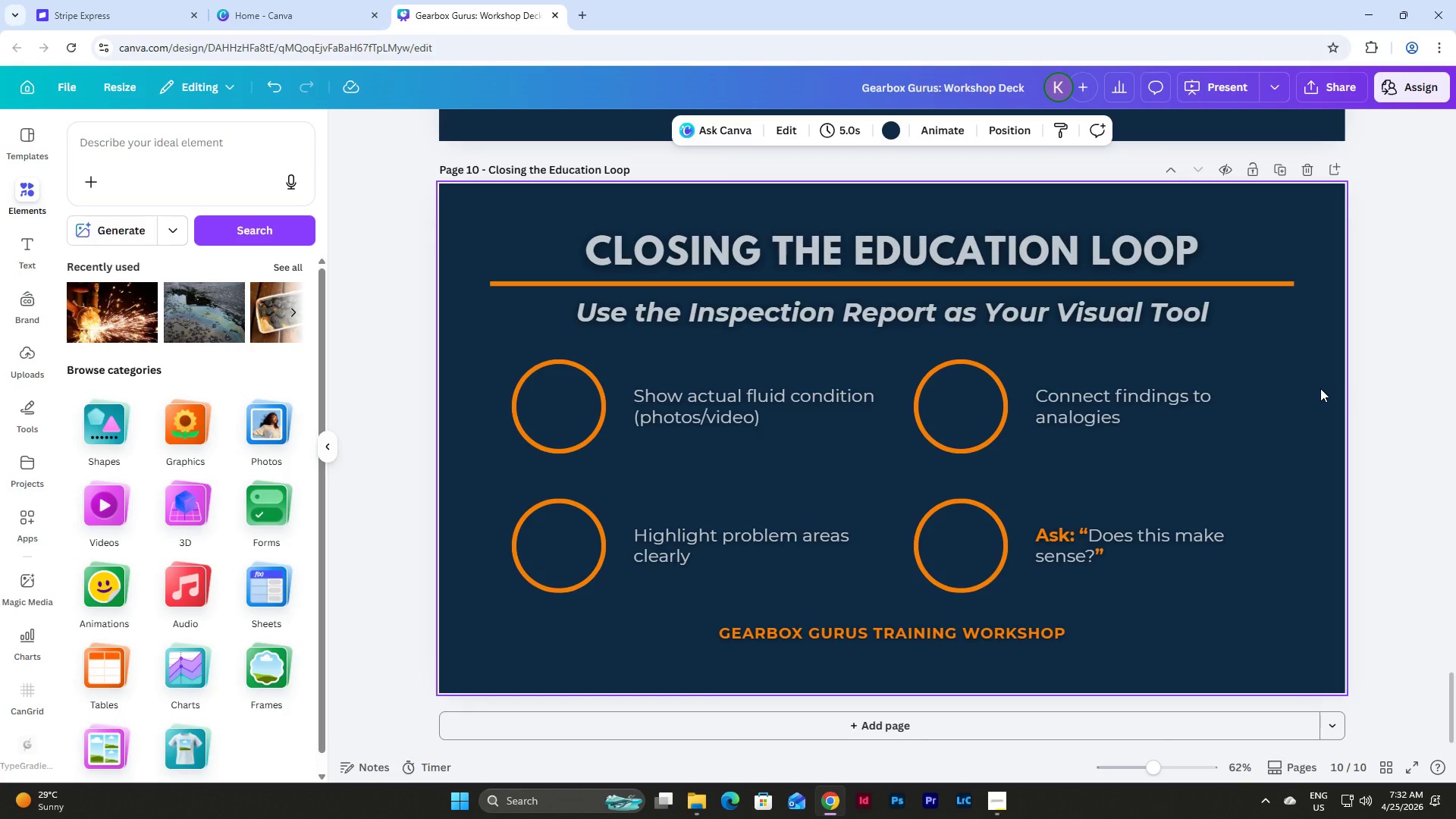 
left_click([149, 147])
 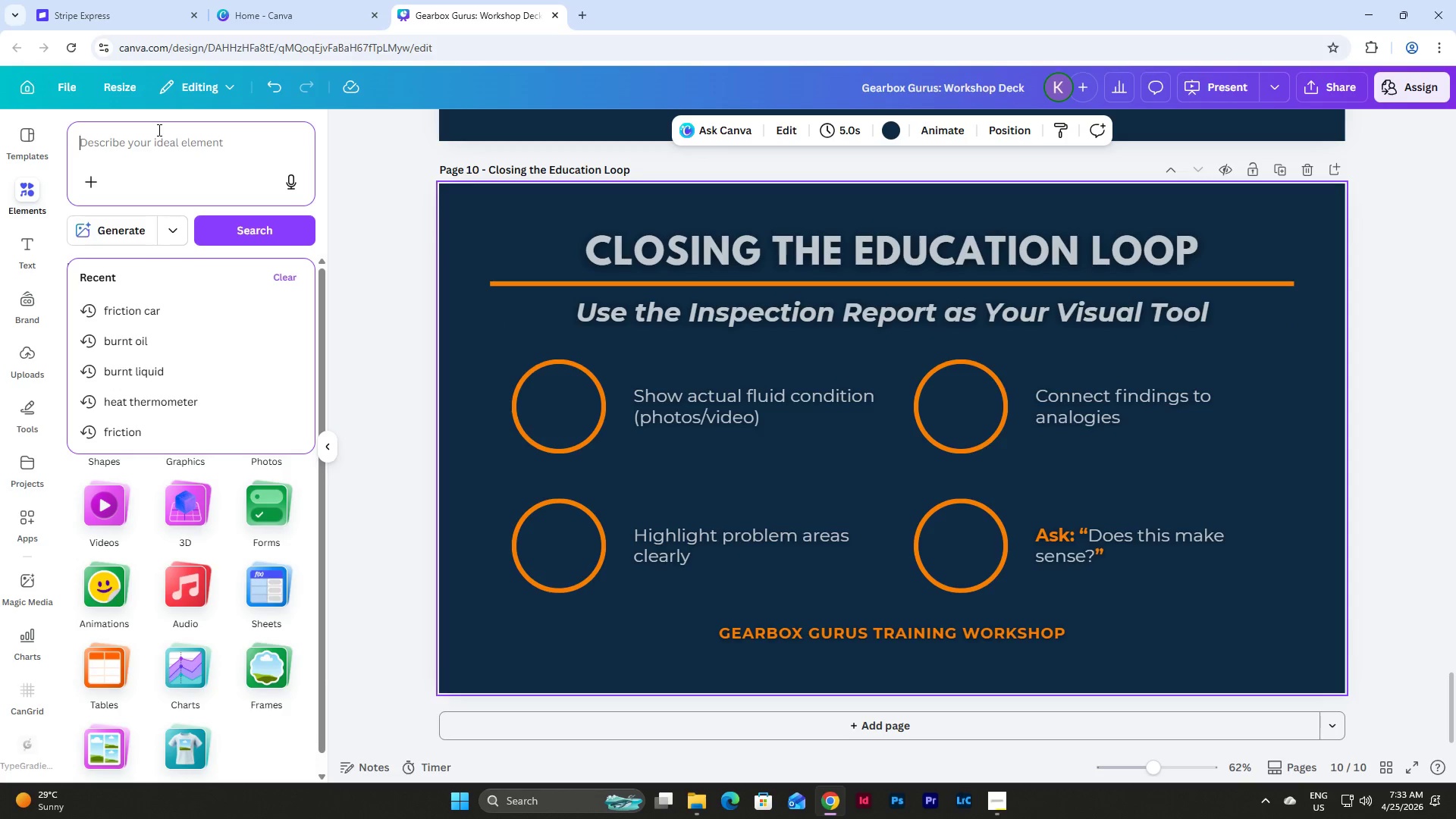 
wait(56.99)
 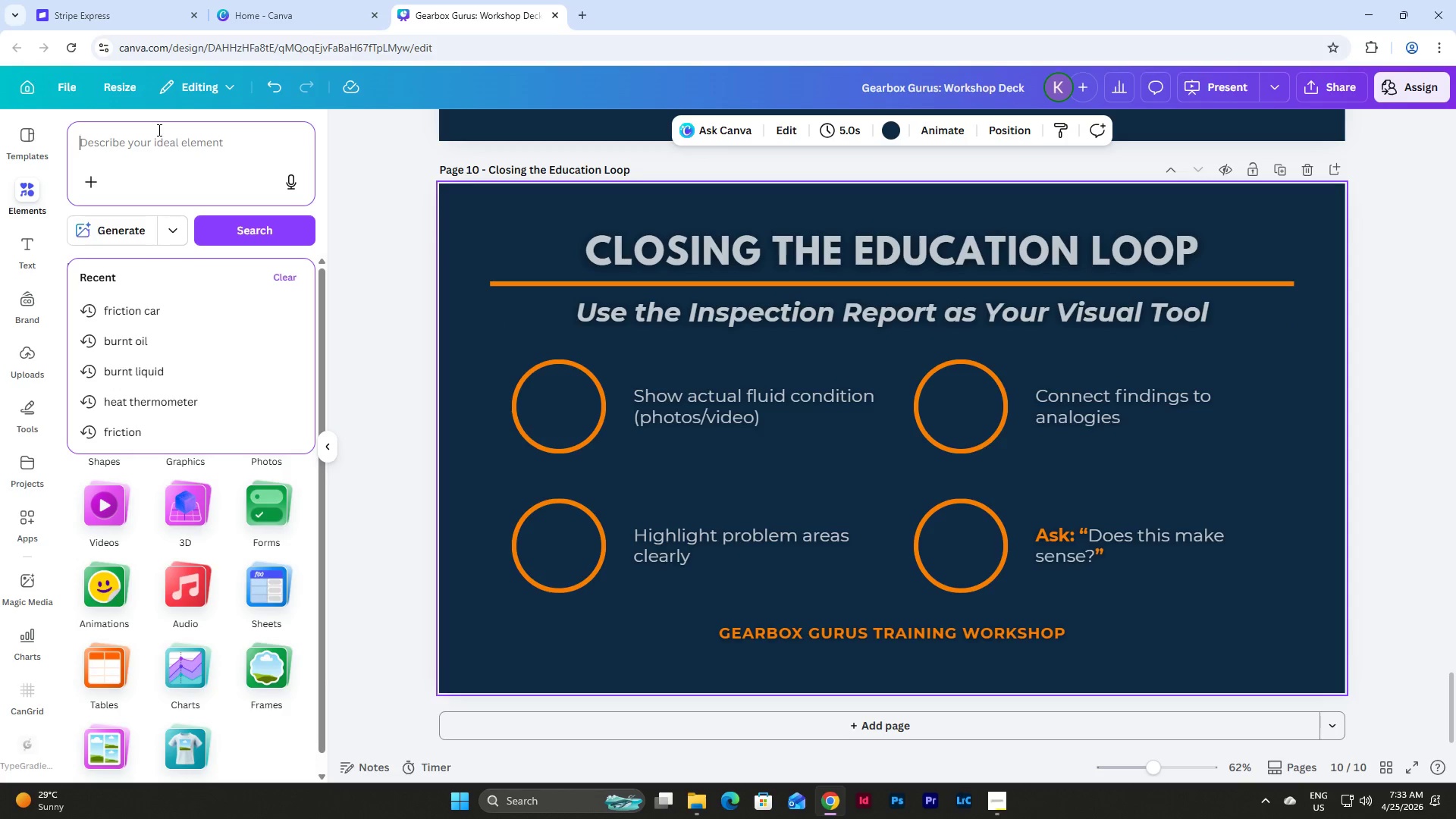 
type(camera)
 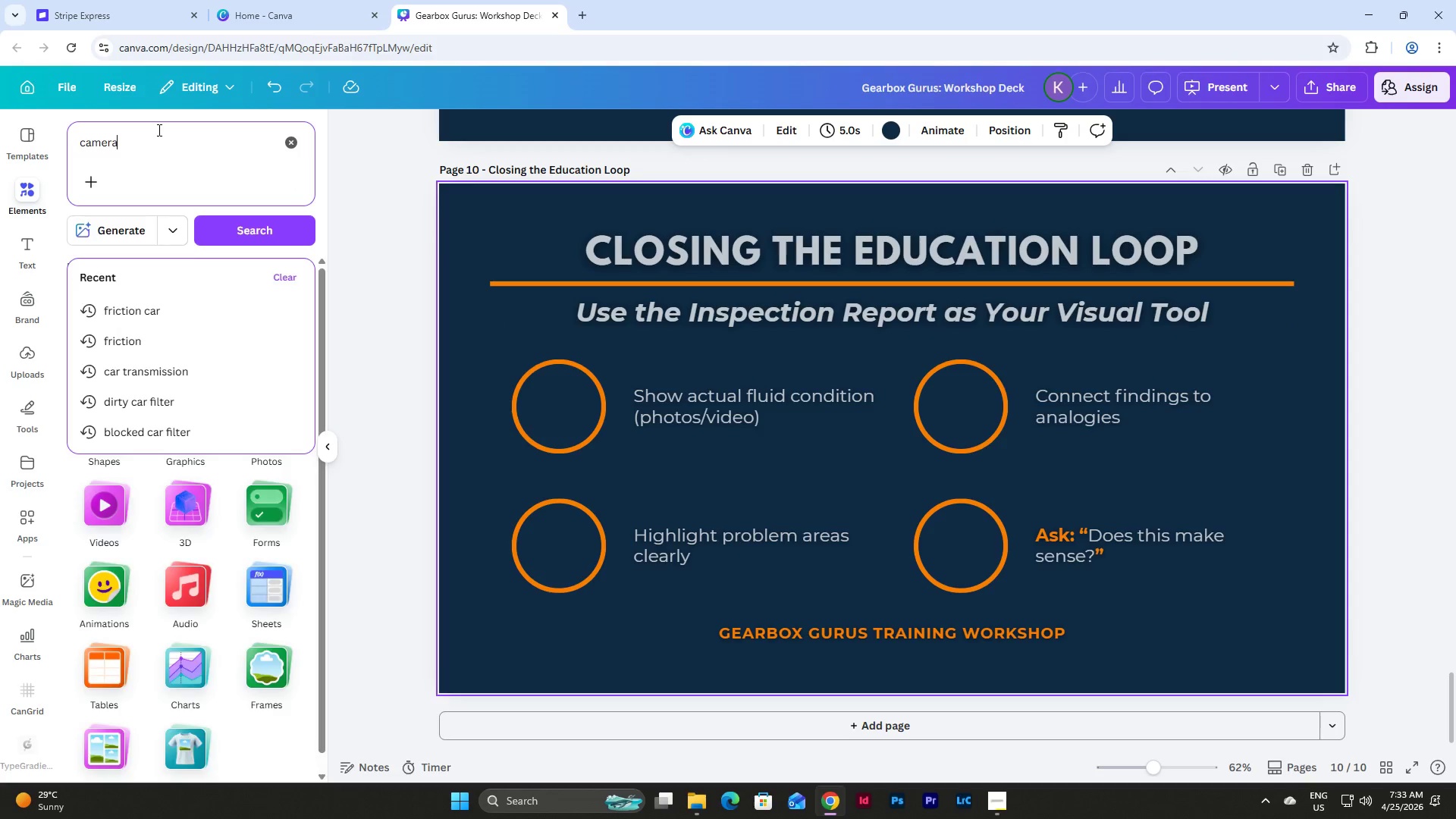 
key(Enter)
 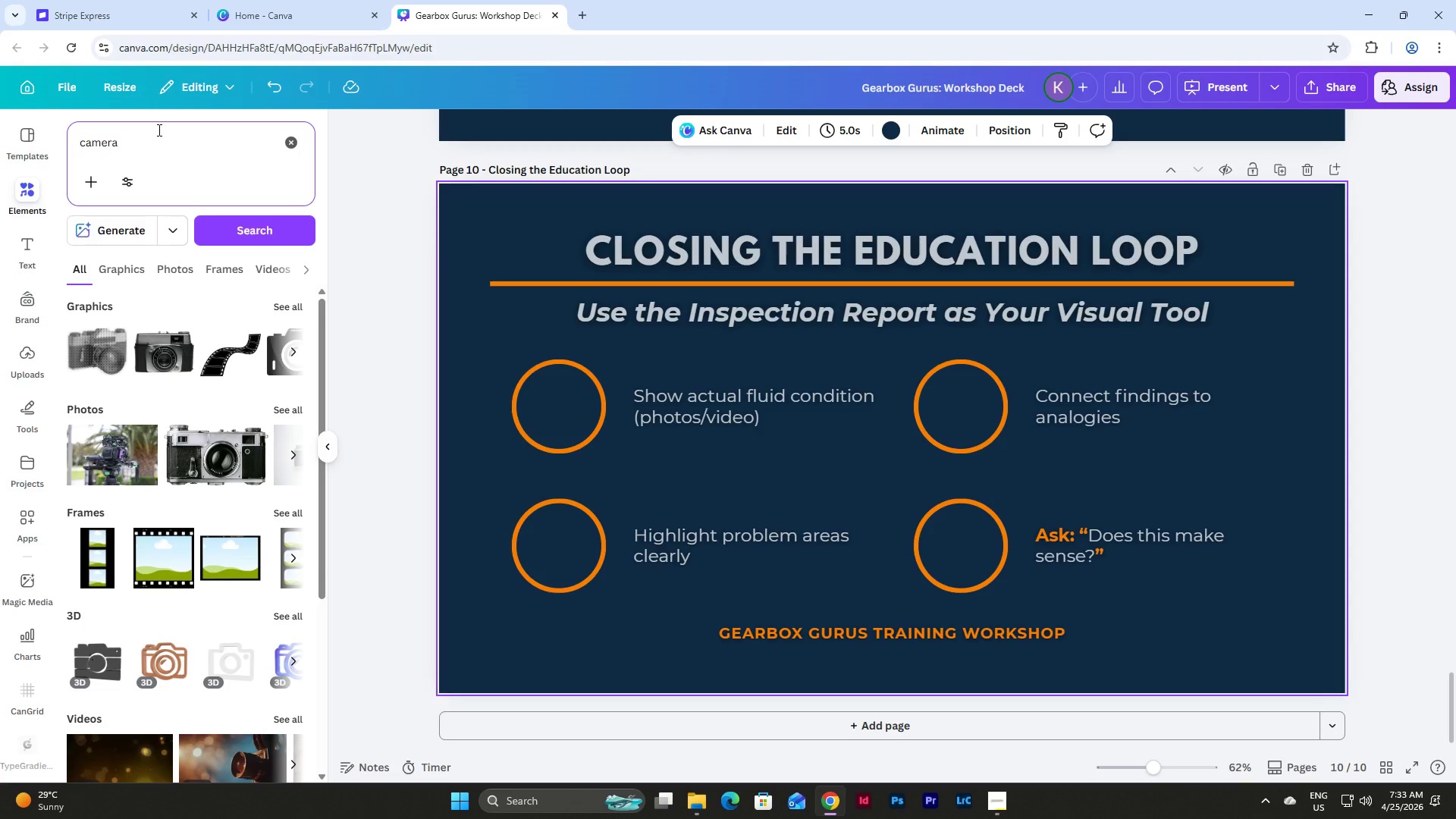 
wait(11.89)
 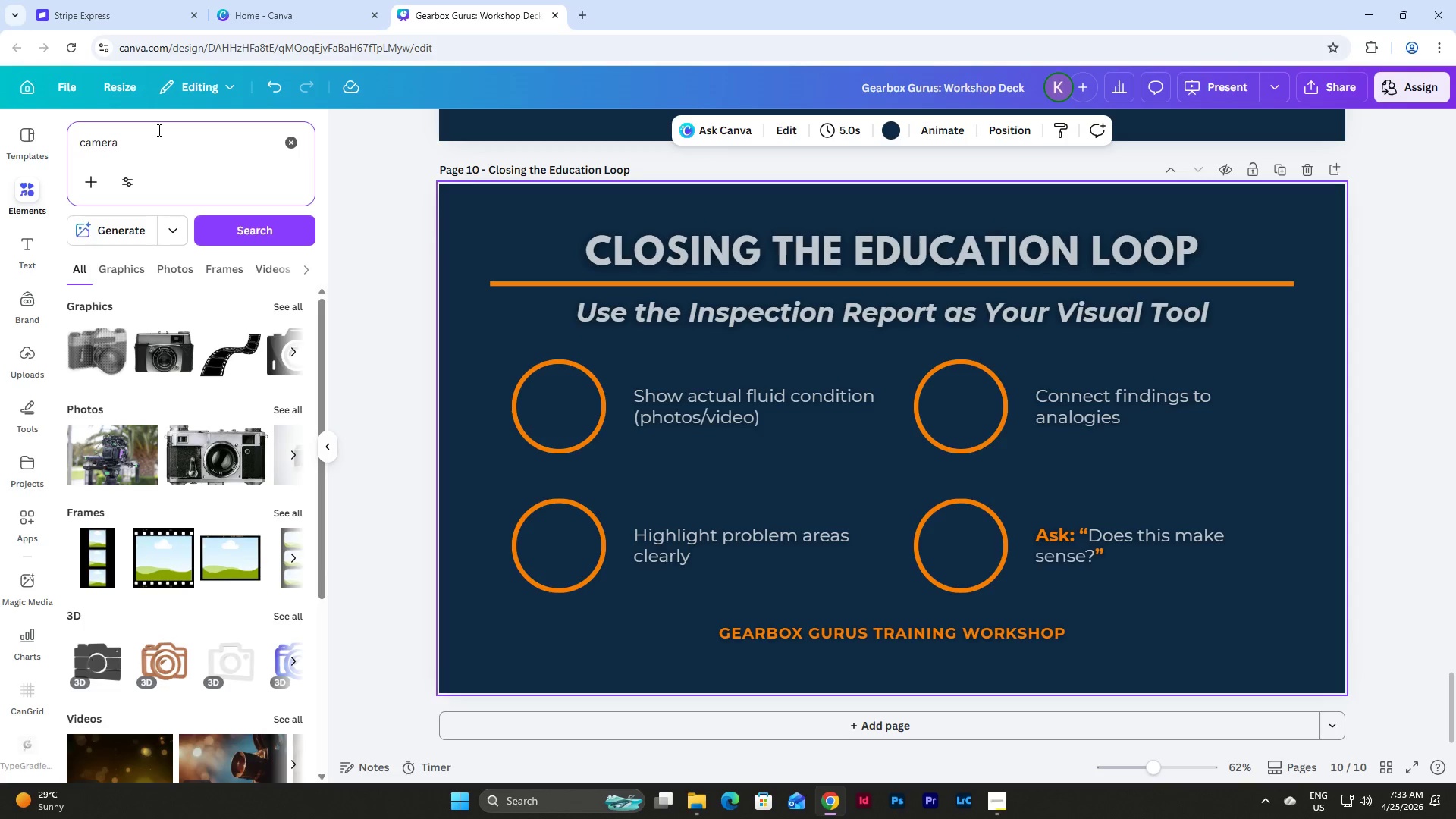 
left_click([288, 306])
 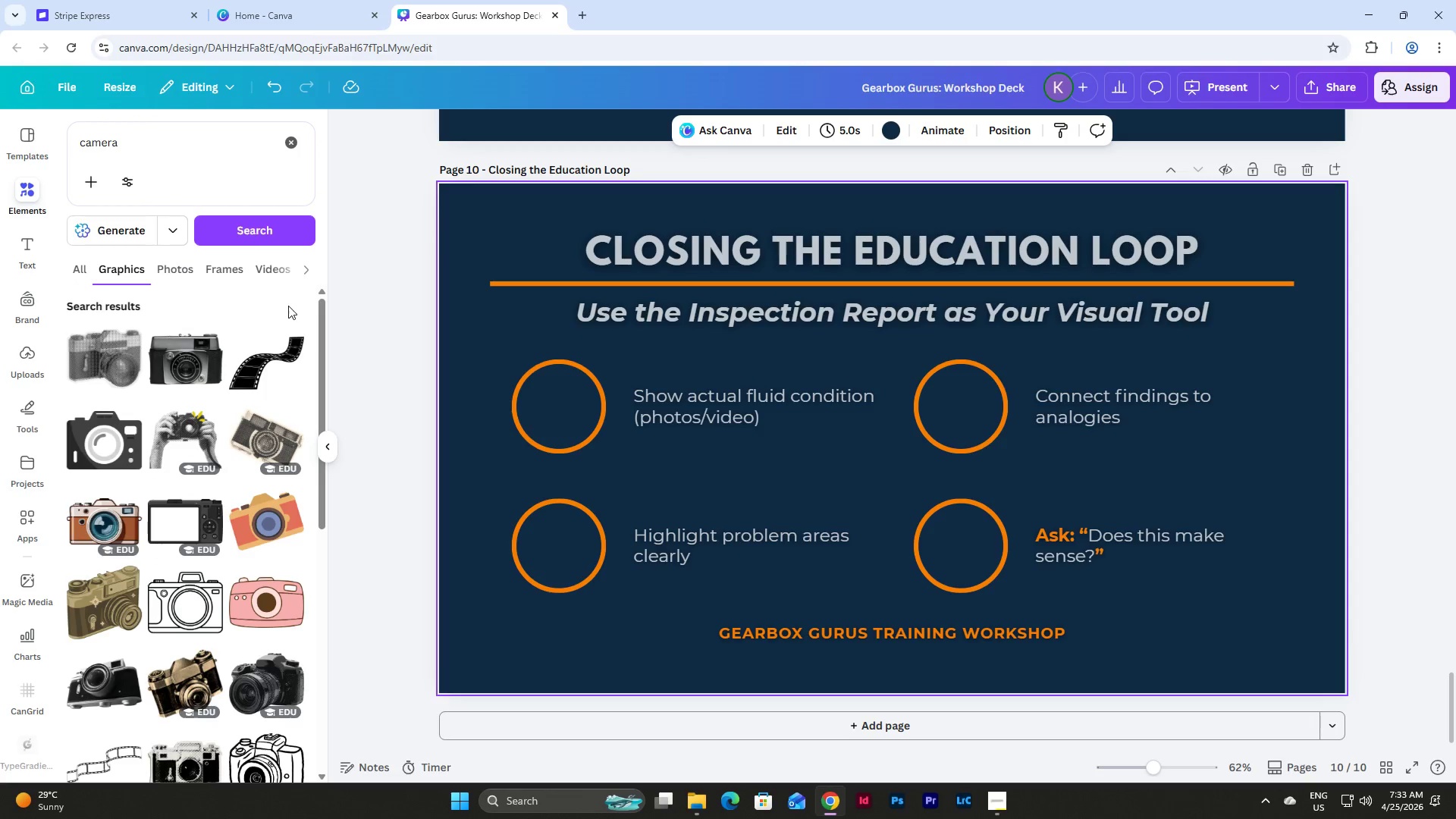 
left_click([161, 119])
 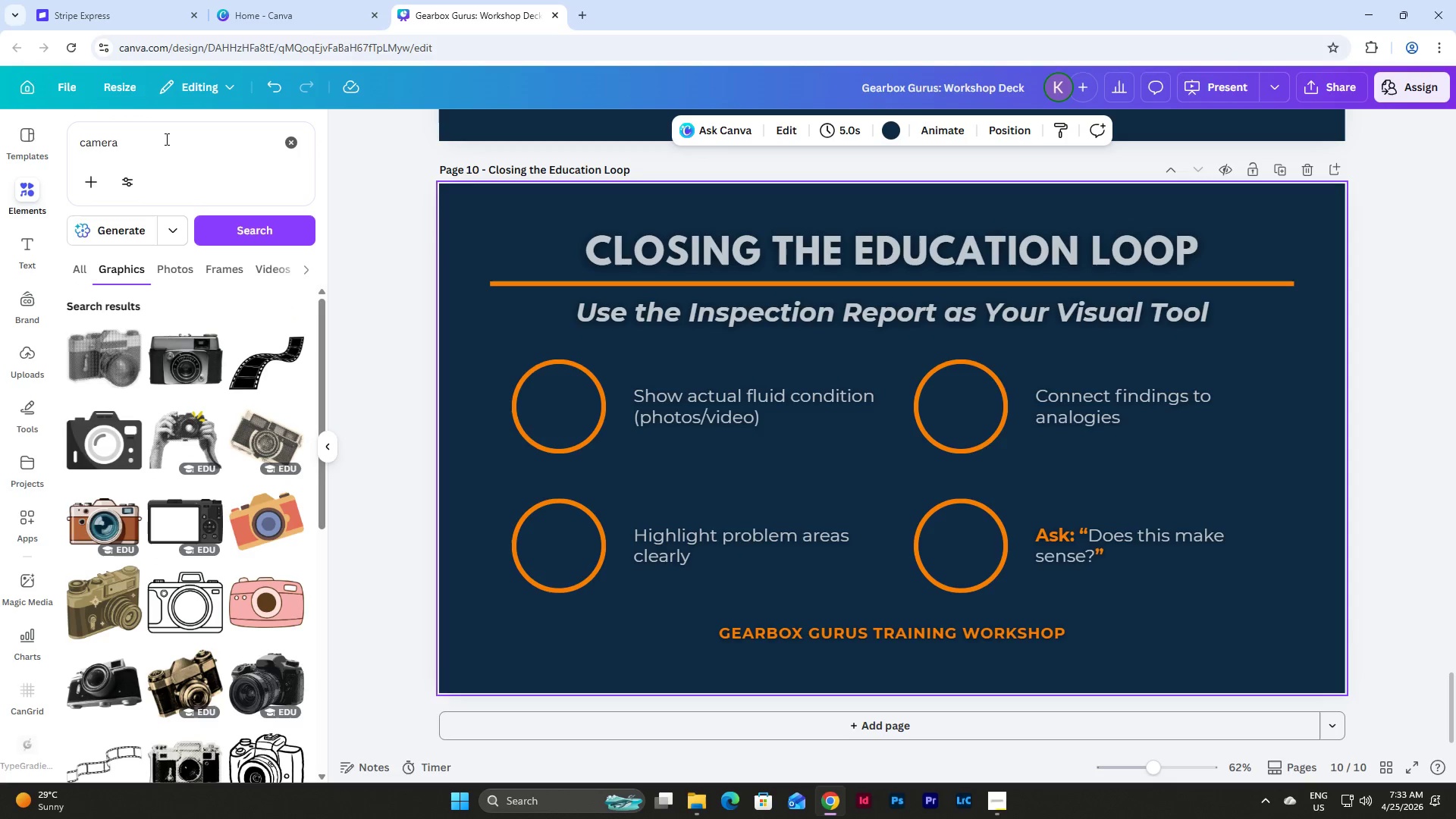 
left_click([165, 139])
 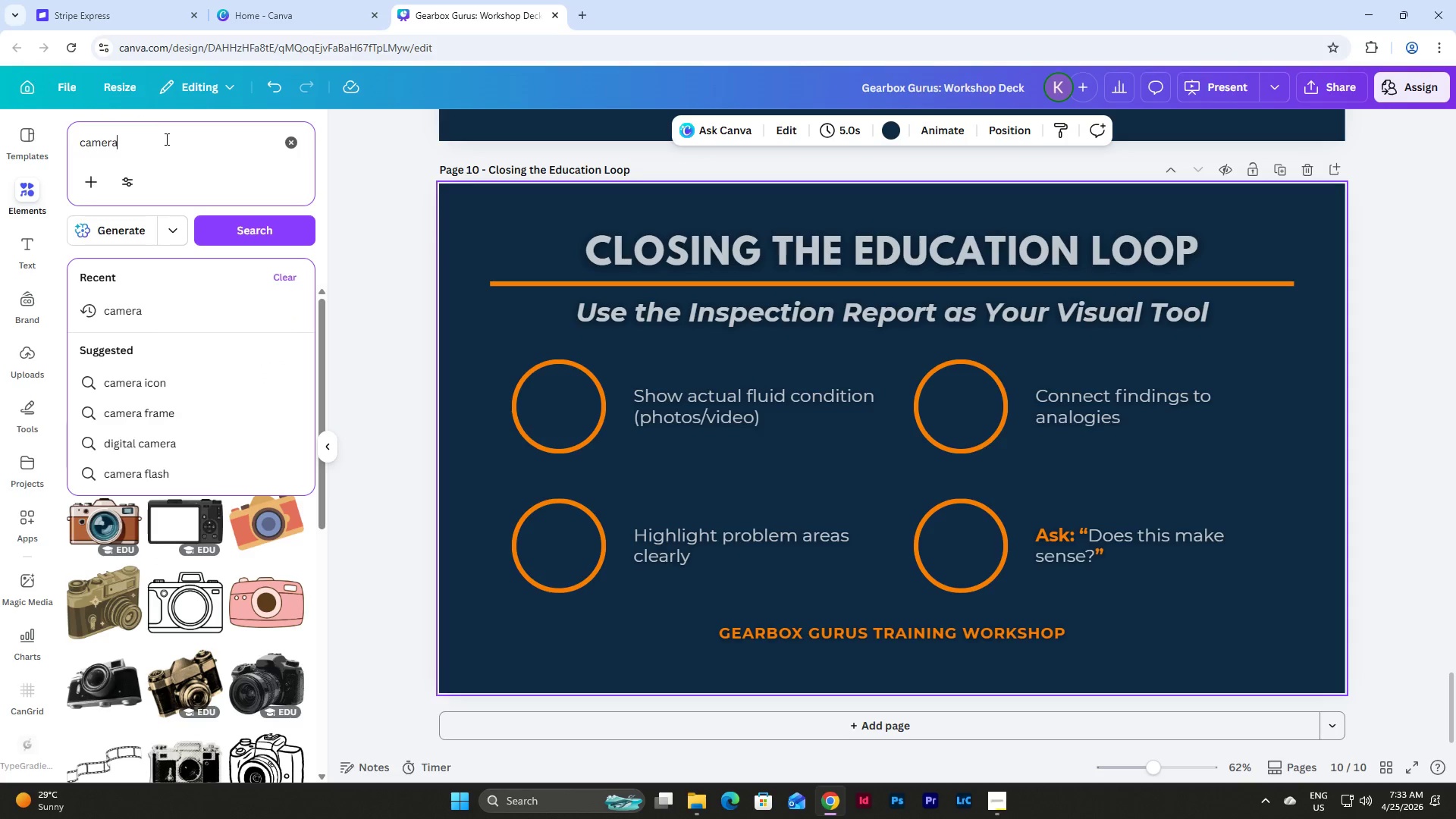 
type( icon)
 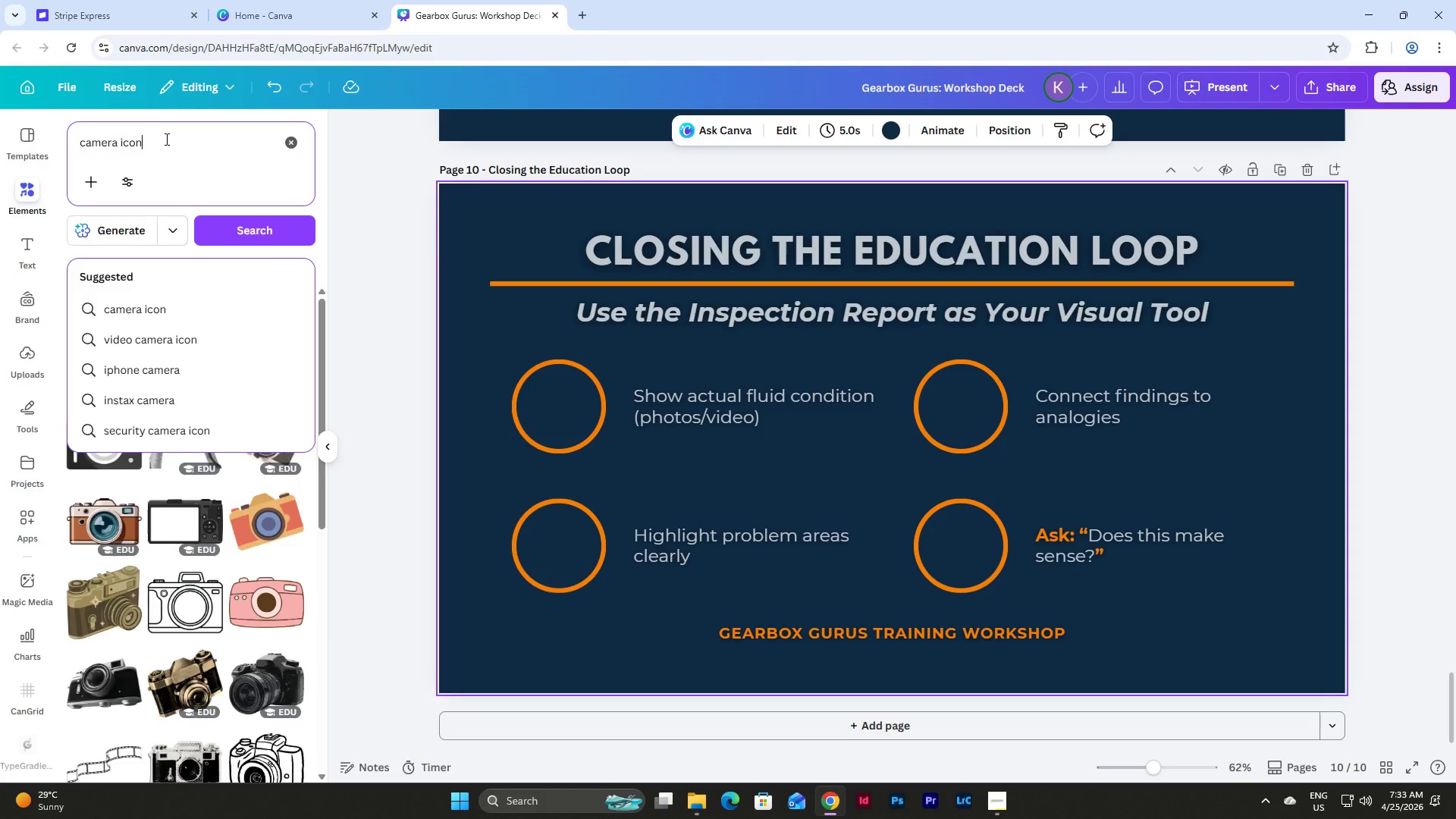 
key(Enter)
 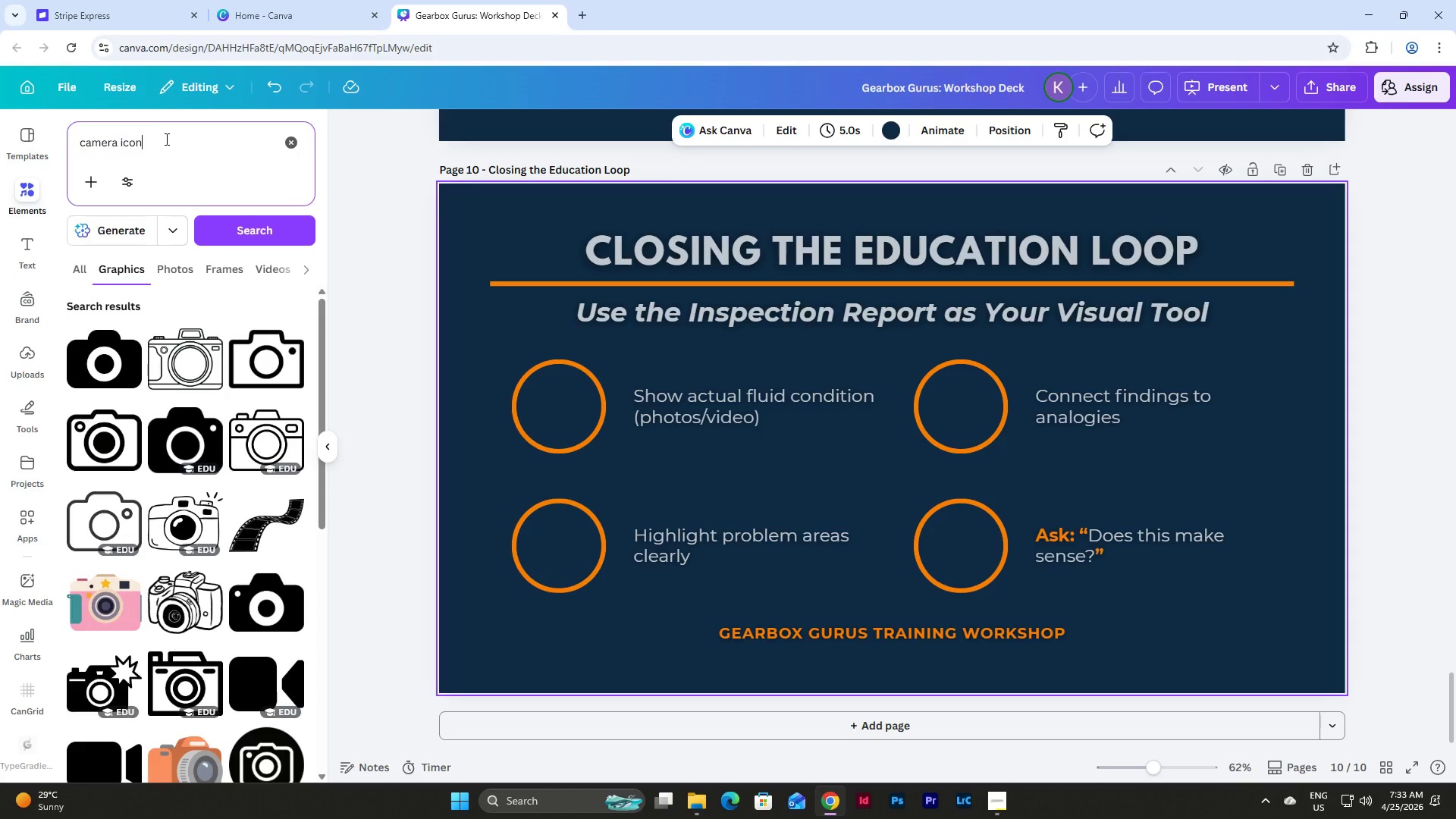 
mouse_move([201, 364])
 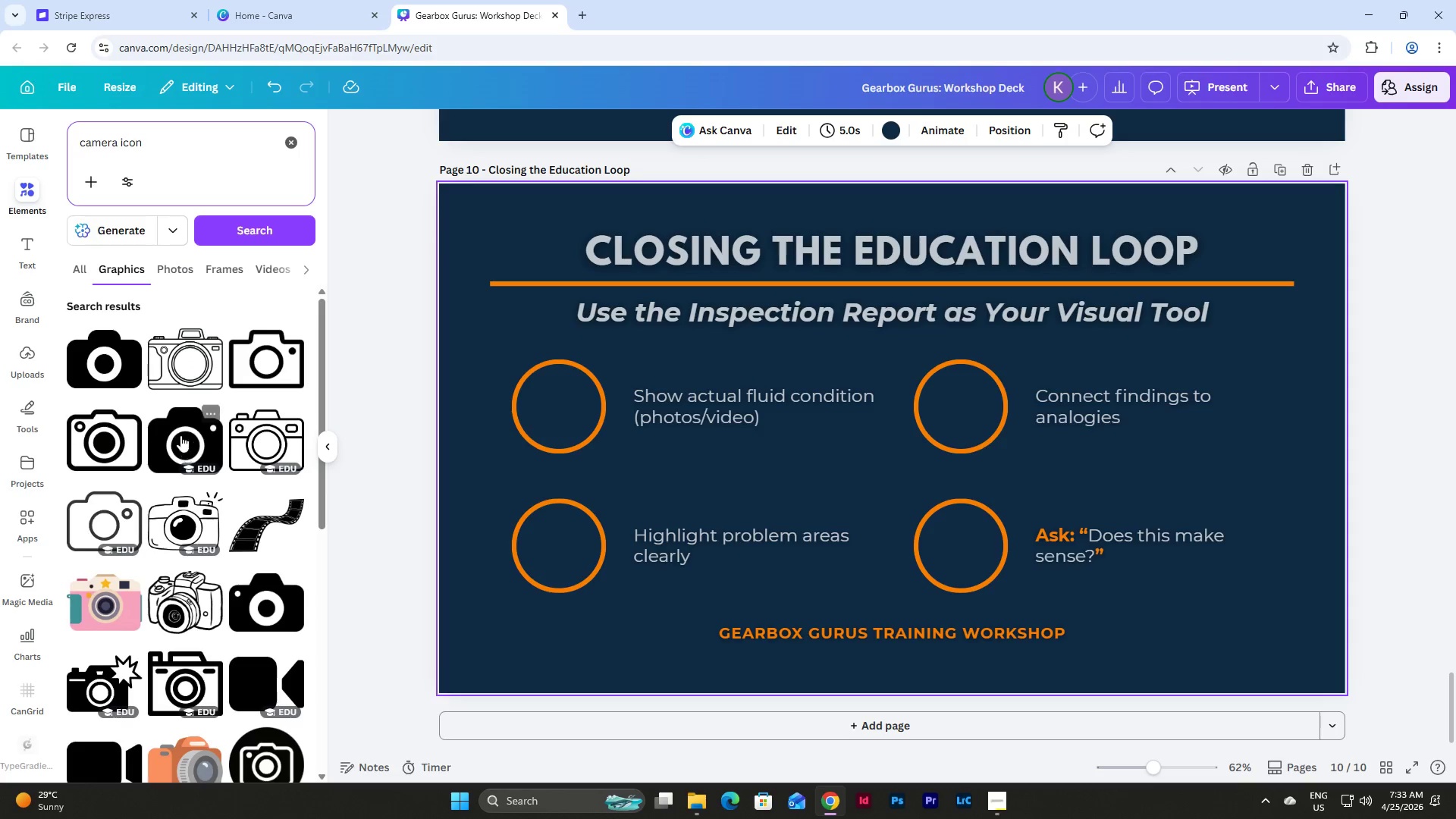 
left_click([178, 431])
 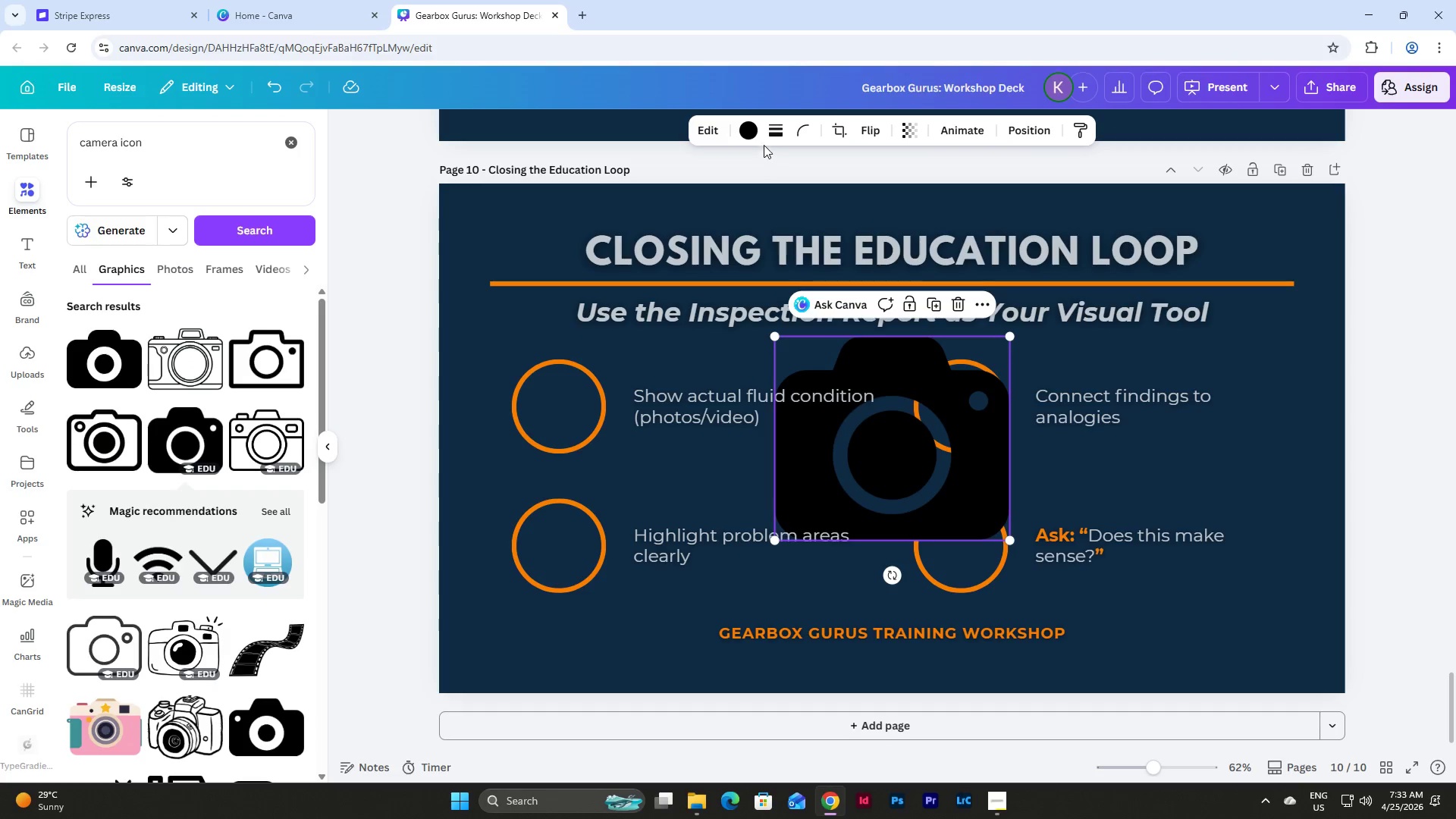 
left_click([742, 124])
 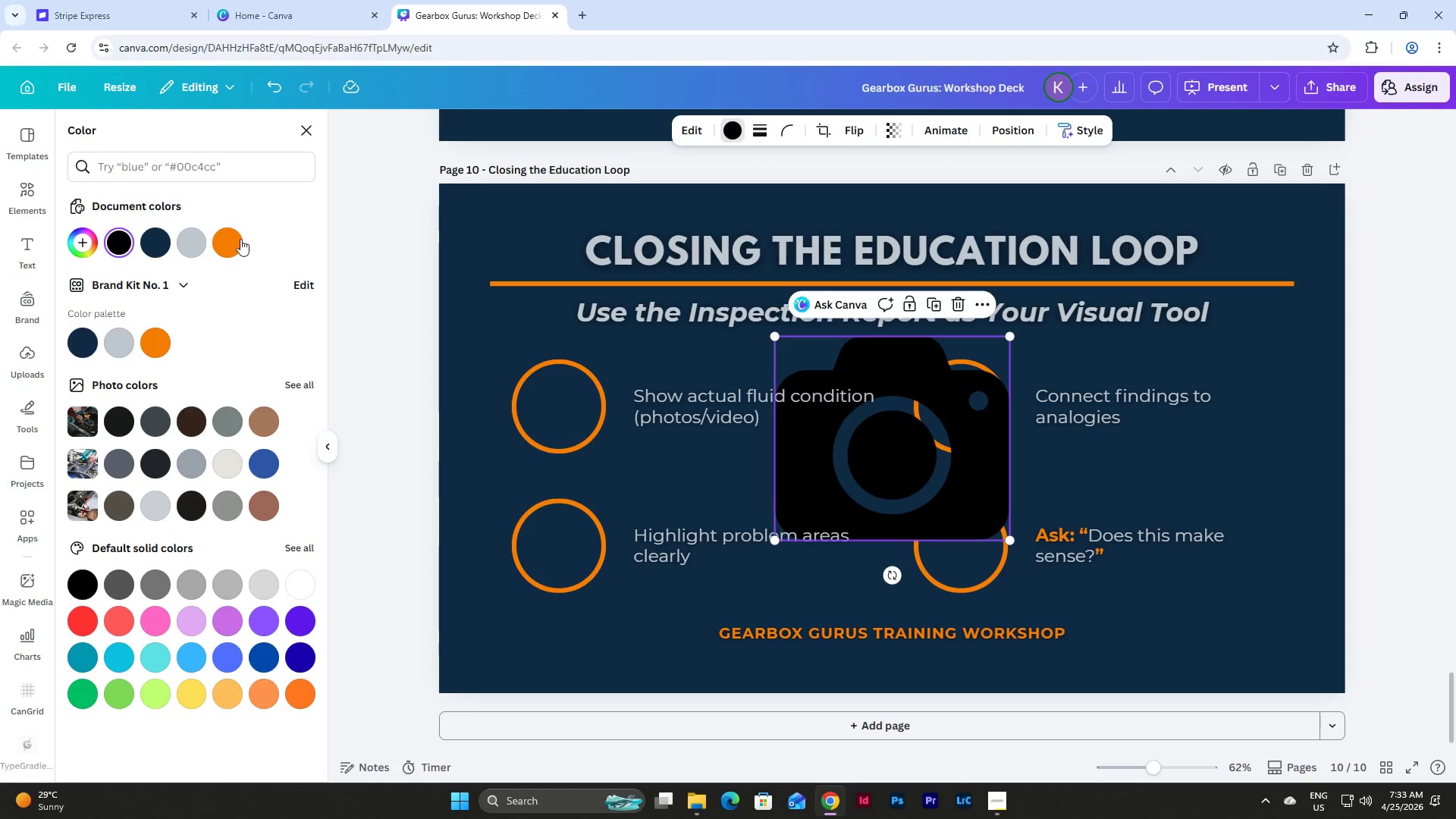 
left_click([238, 240])
 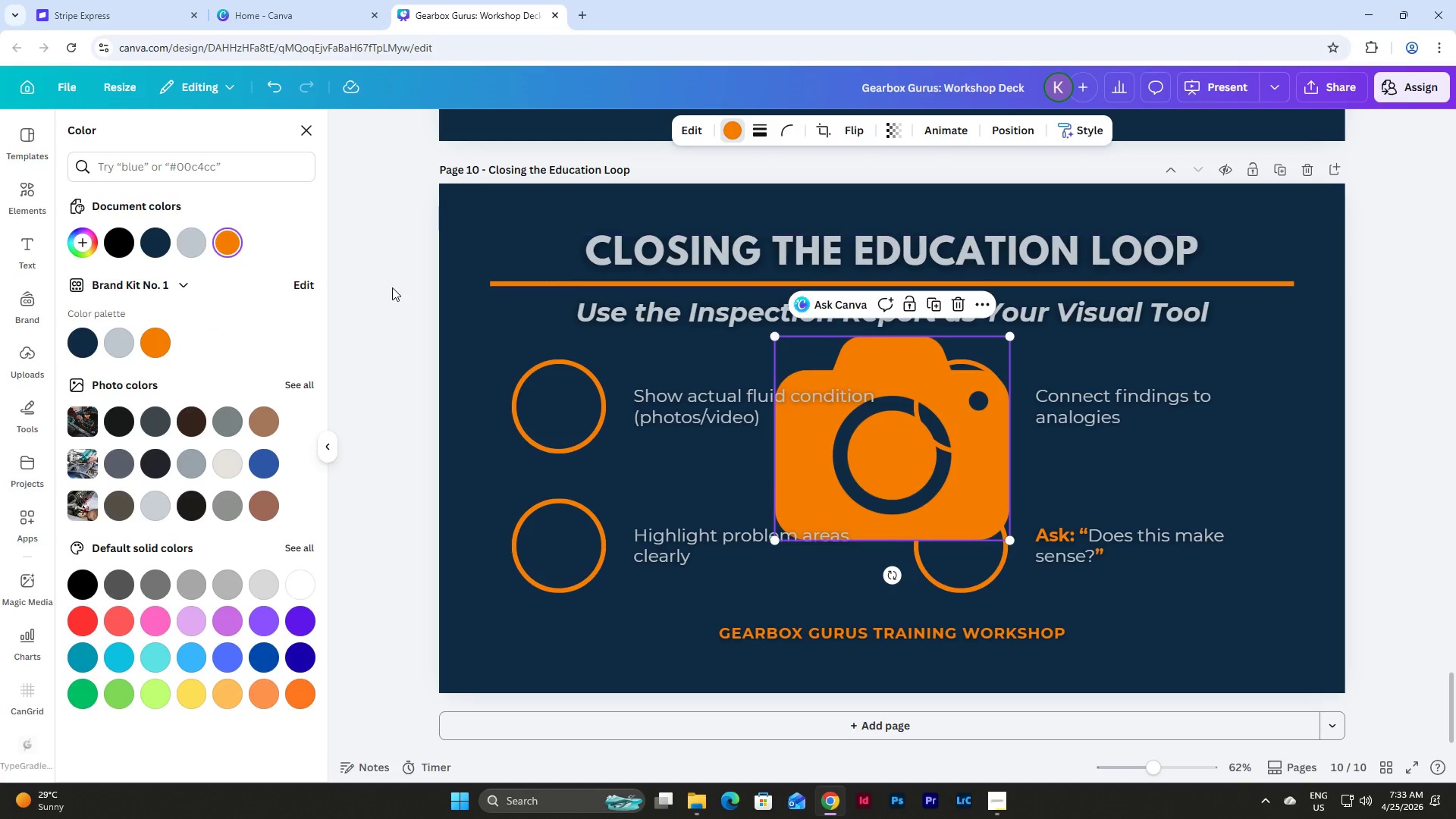 
left_click([185, 233])
 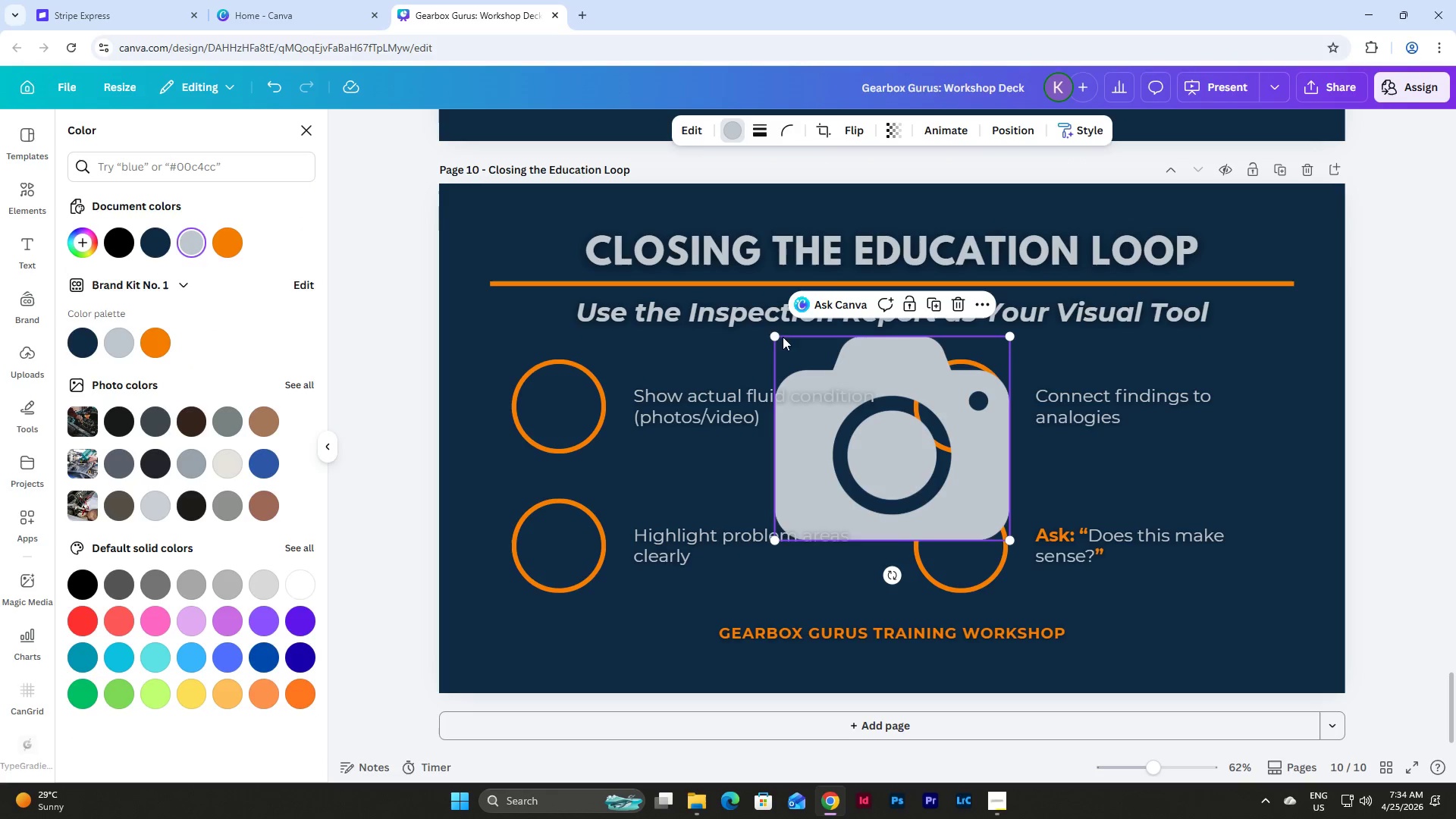 
left_click_drag(start_coordinate=[774, 333], to_coordinate=[927, 482])
 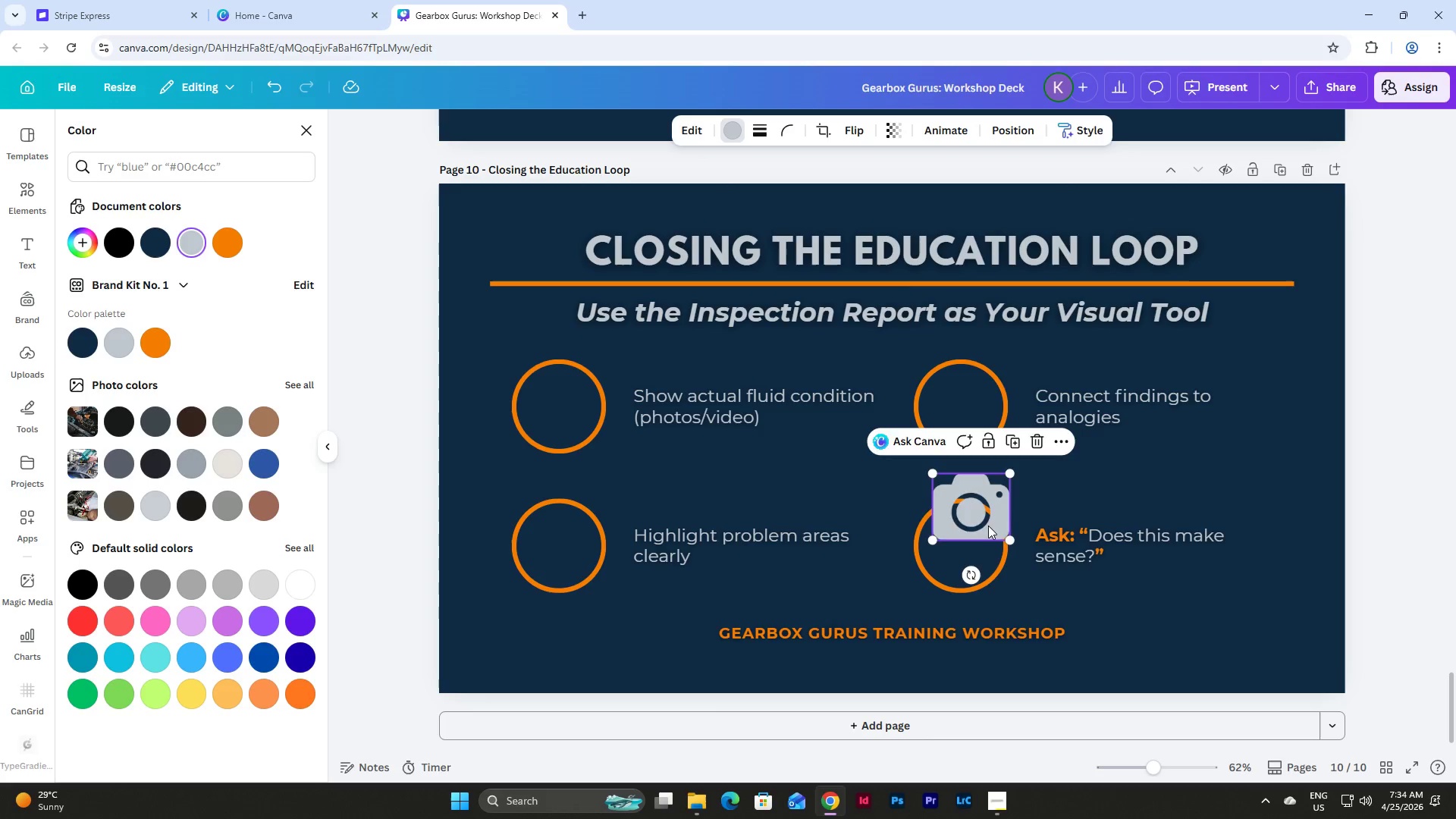 
left_click_drag(start_coordinate=[988, 526], to_coordinate=[573, 425])
 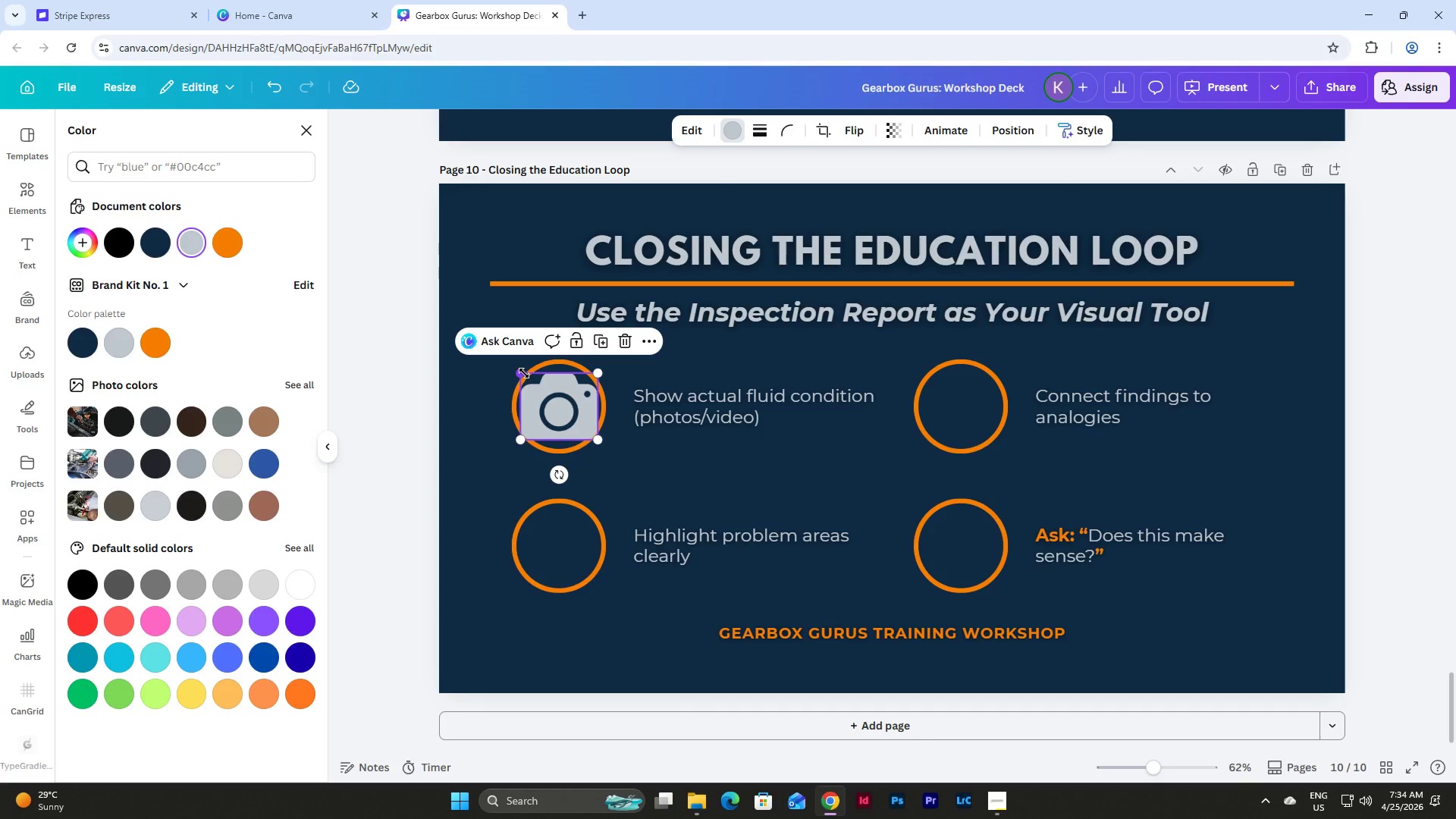 
left_click_drag(start_coordinate=[524, 373], to_coordinate=[542, 391])
 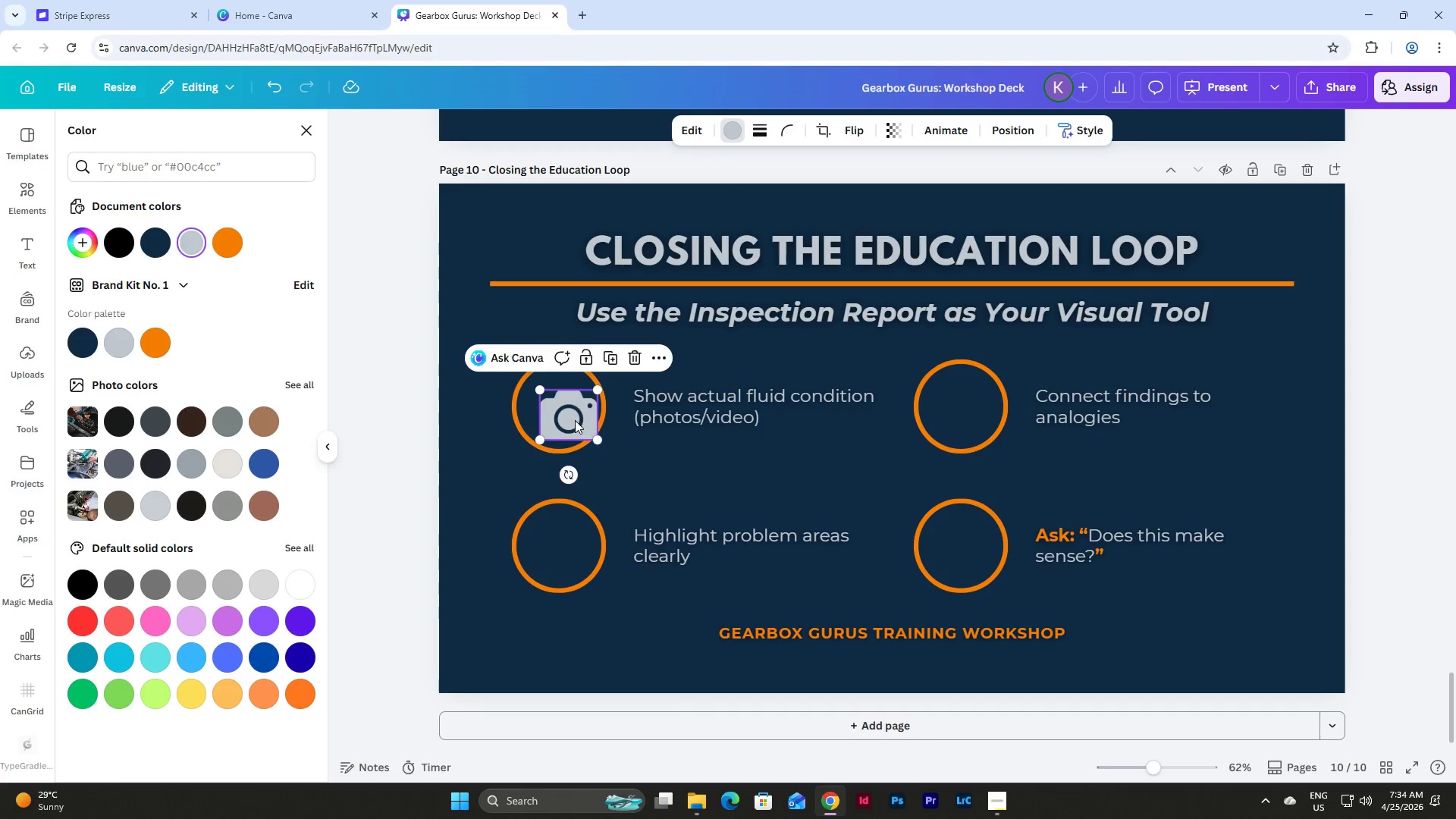 
left_click_drag(start_coordinate=[575, 420], to_coordinate=[564, 413])
 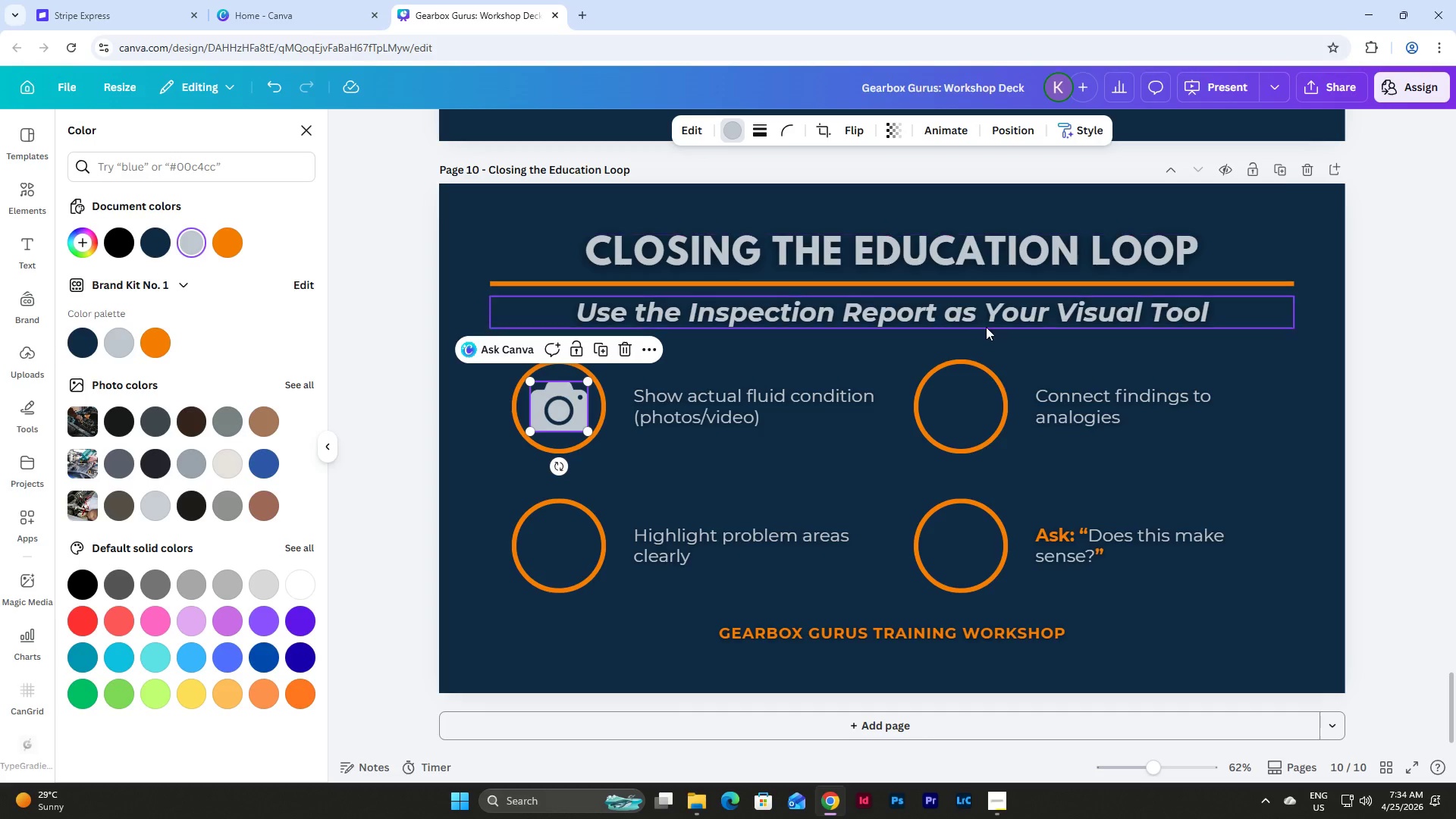 
left_click([482, 419])
 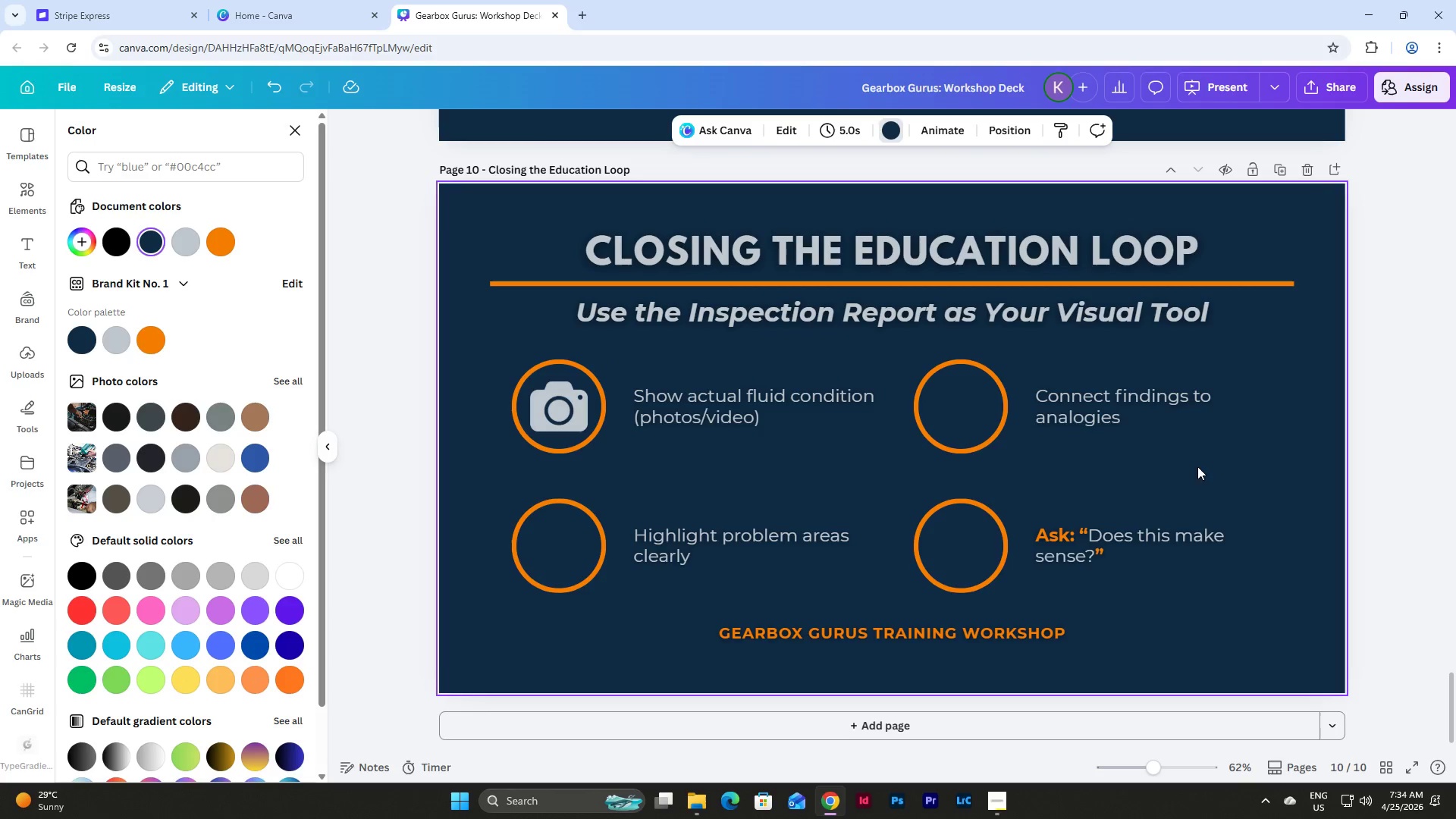 
scroll: coordinate [1222, 467], scroll_direction: up, amount: 3.0
 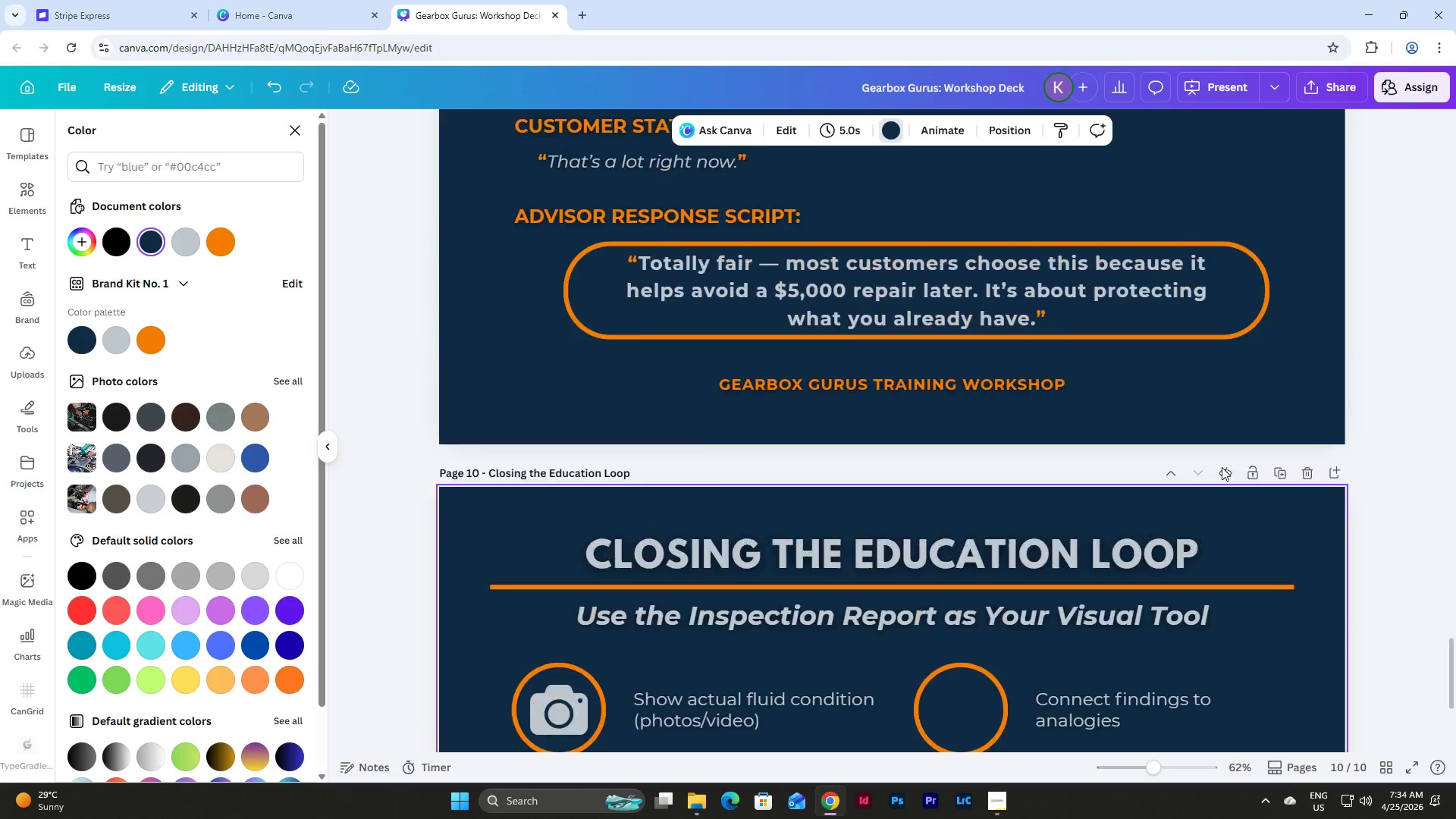 
scroll: coordinate [1222, 467], scroll_direction: down, amount: 6.0
 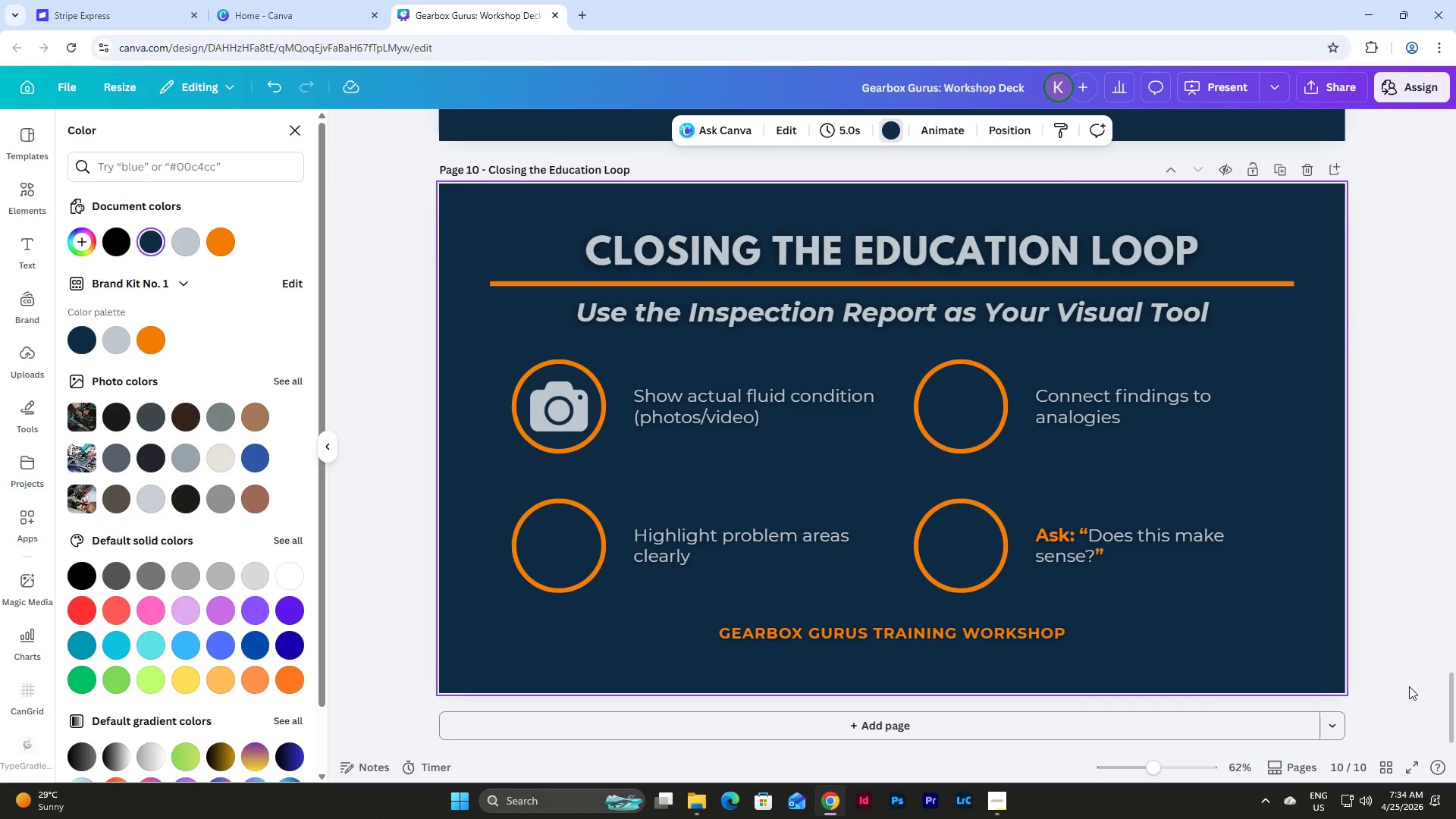 
left_click([1389, 765])
 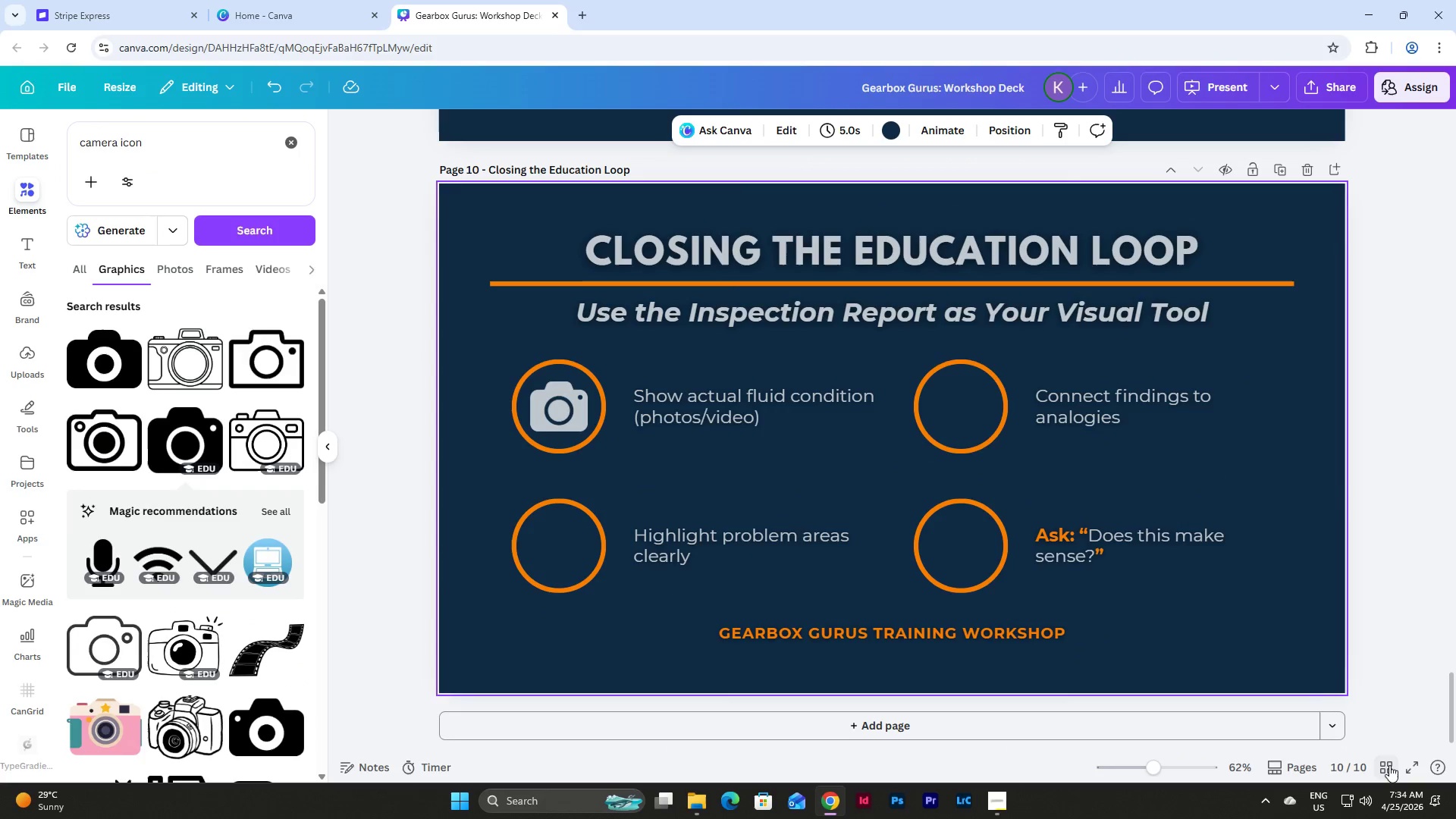 
left_click([1389, 765])
 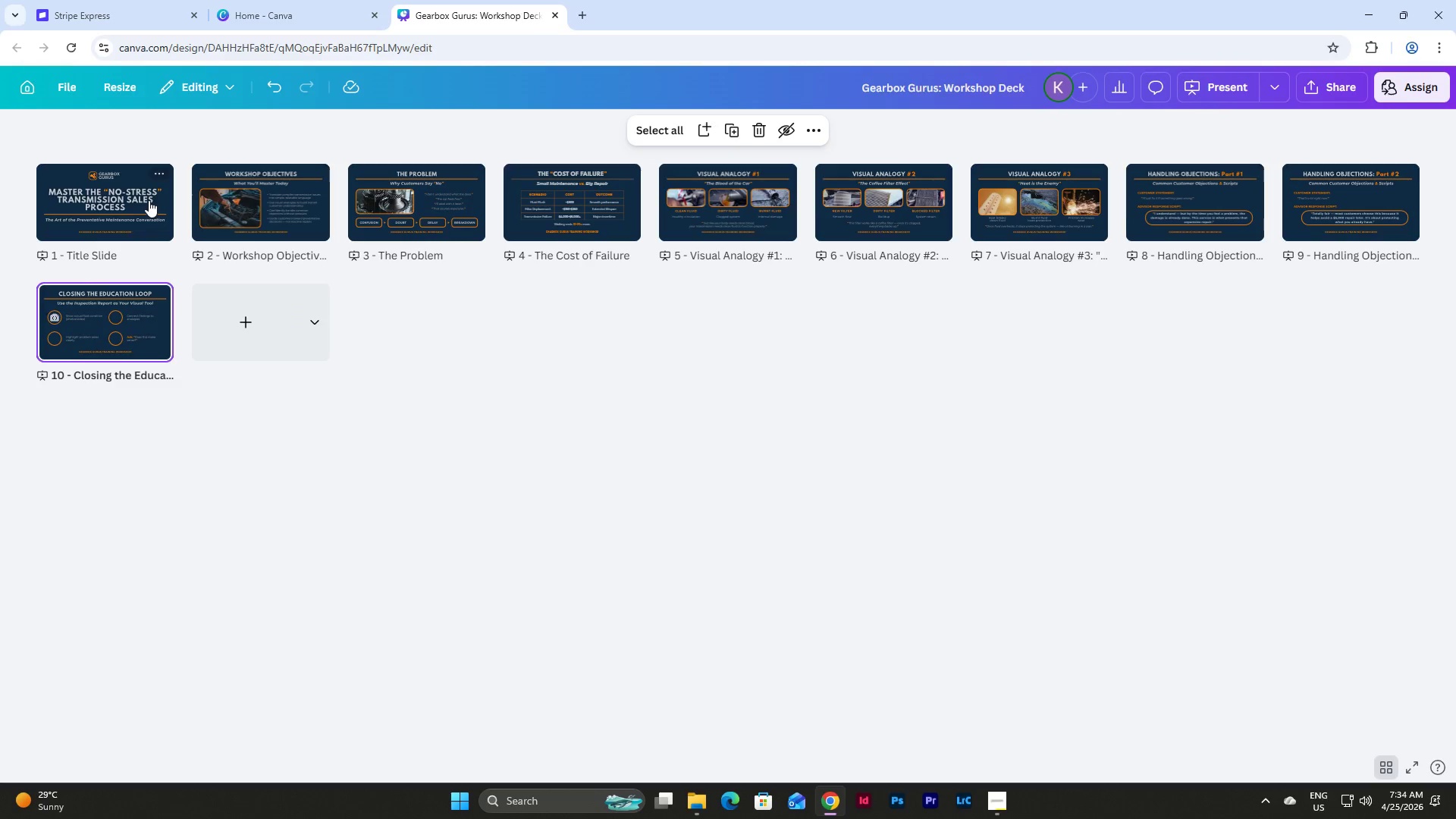 
double_click([149, 200])
 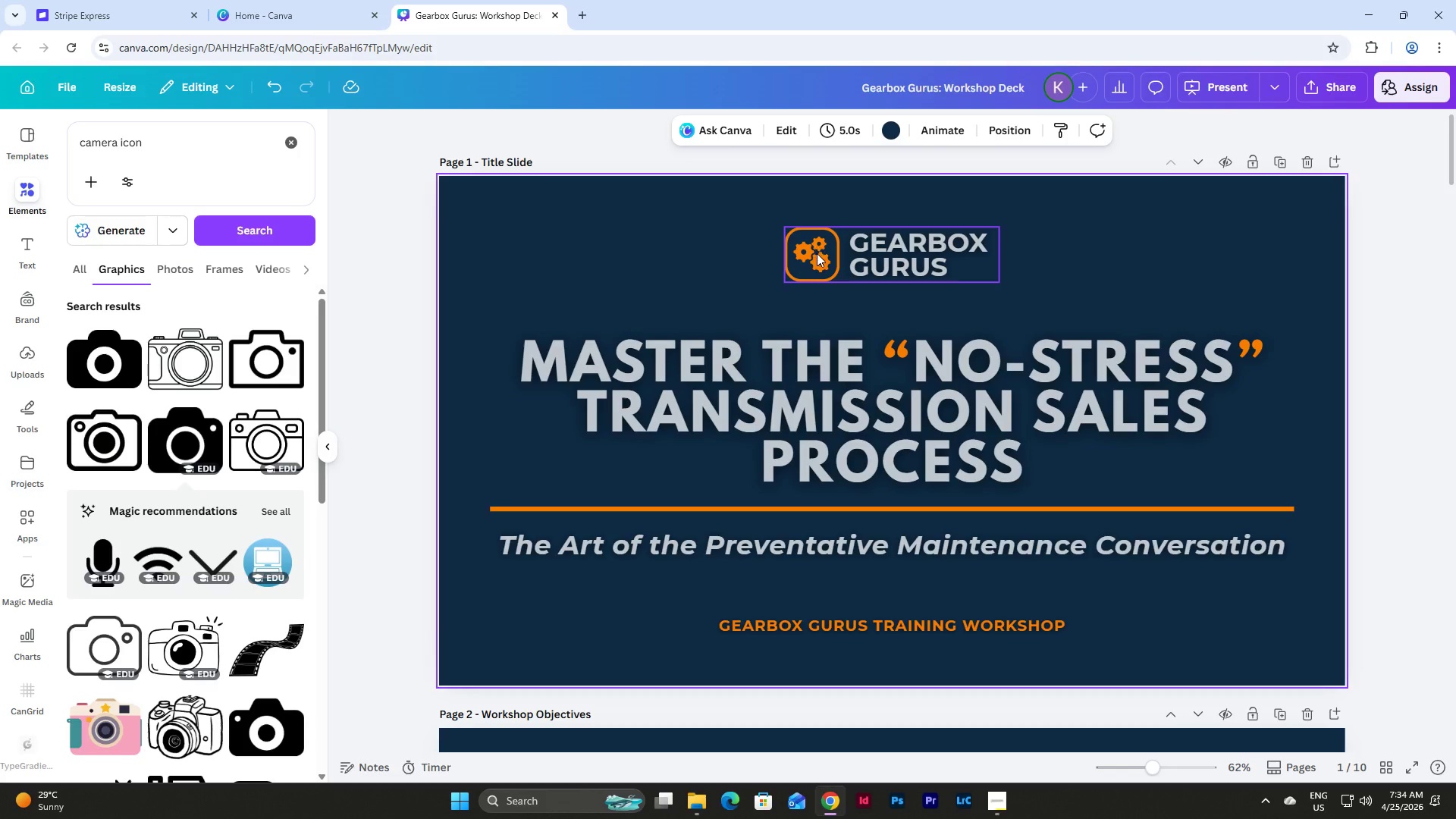 
double_click([817, 253])
 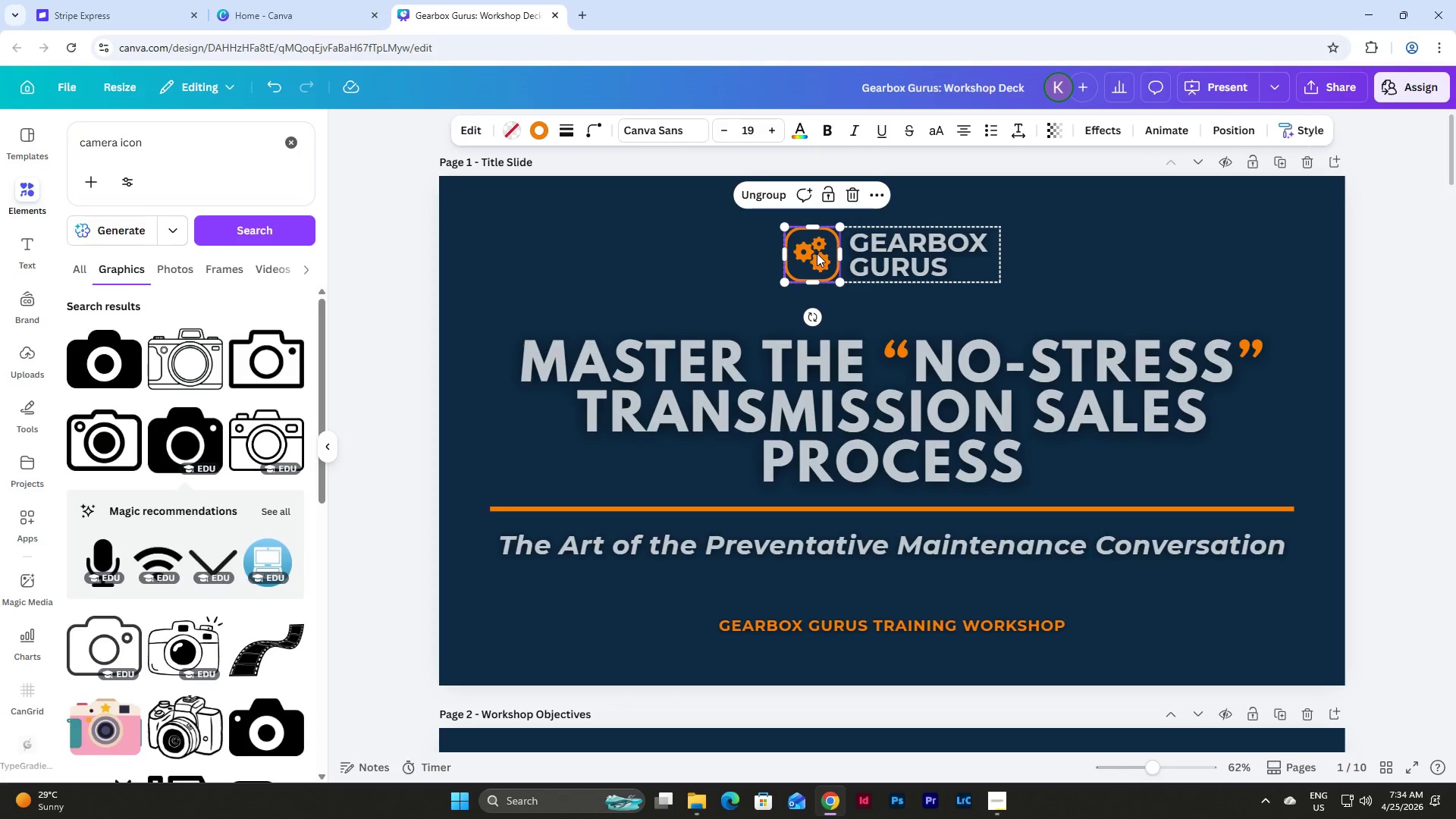 
left_click([817, 253])
 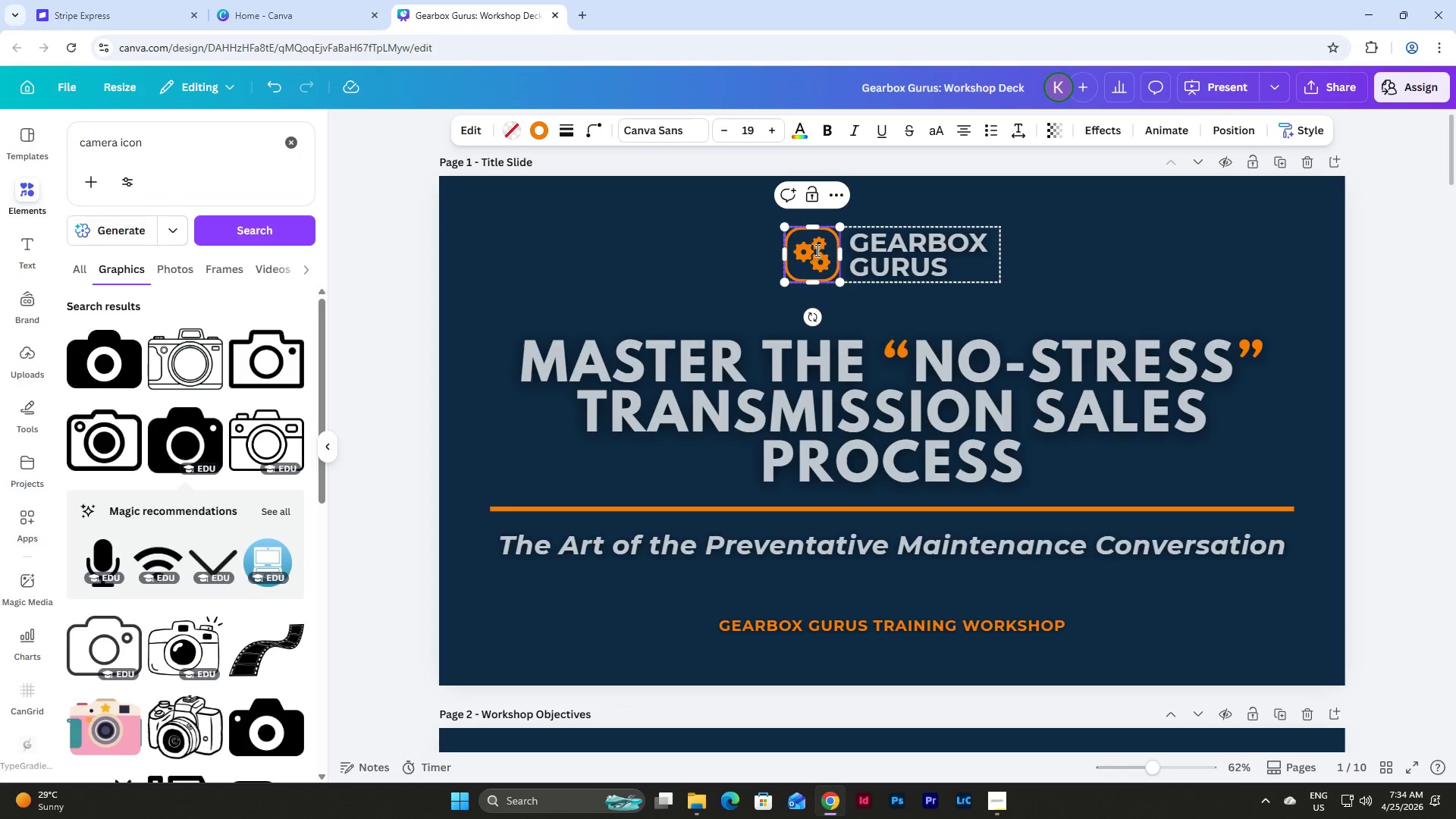 
left_click([814, 249])
 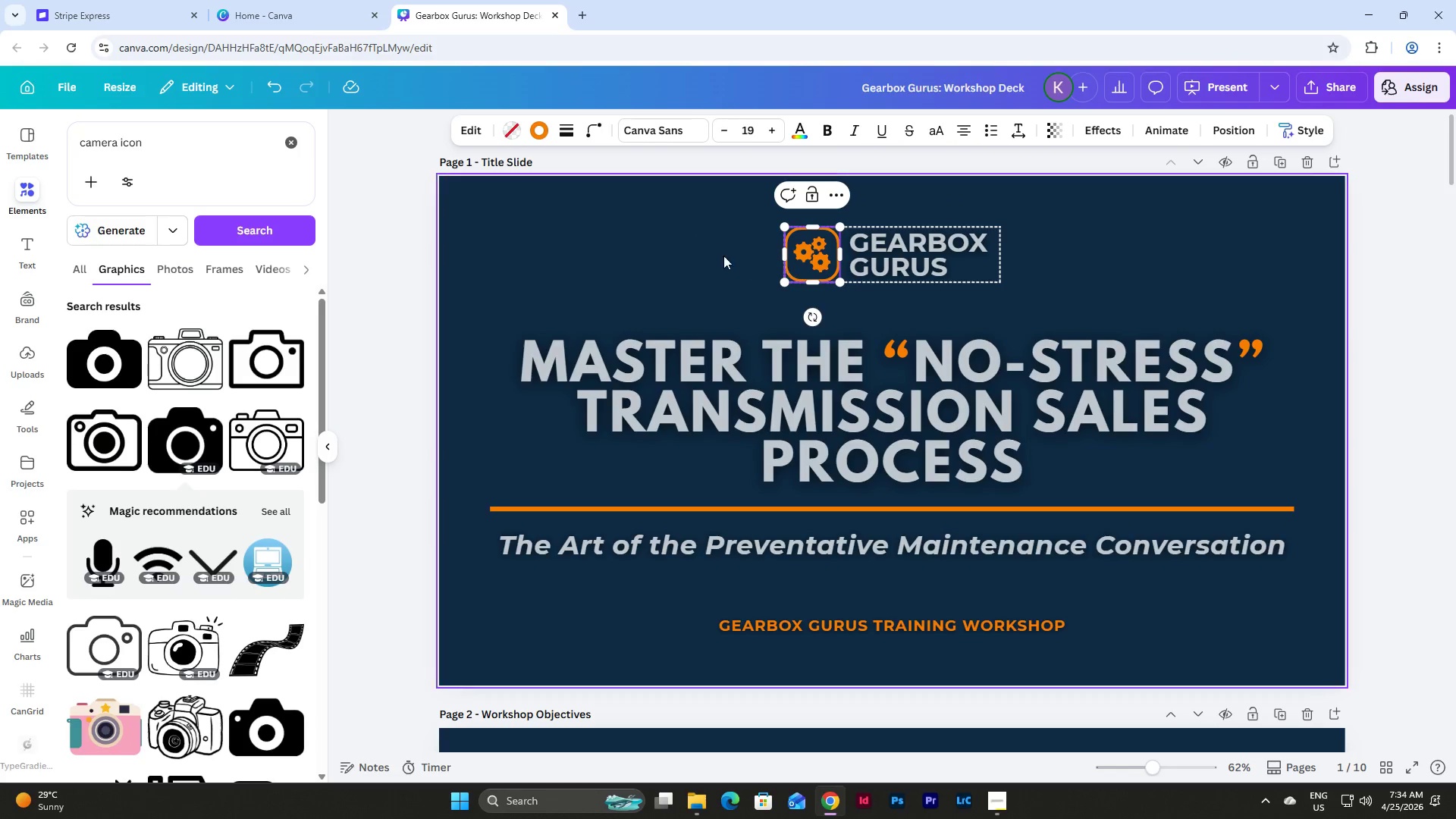 
left_click([698, 250])
 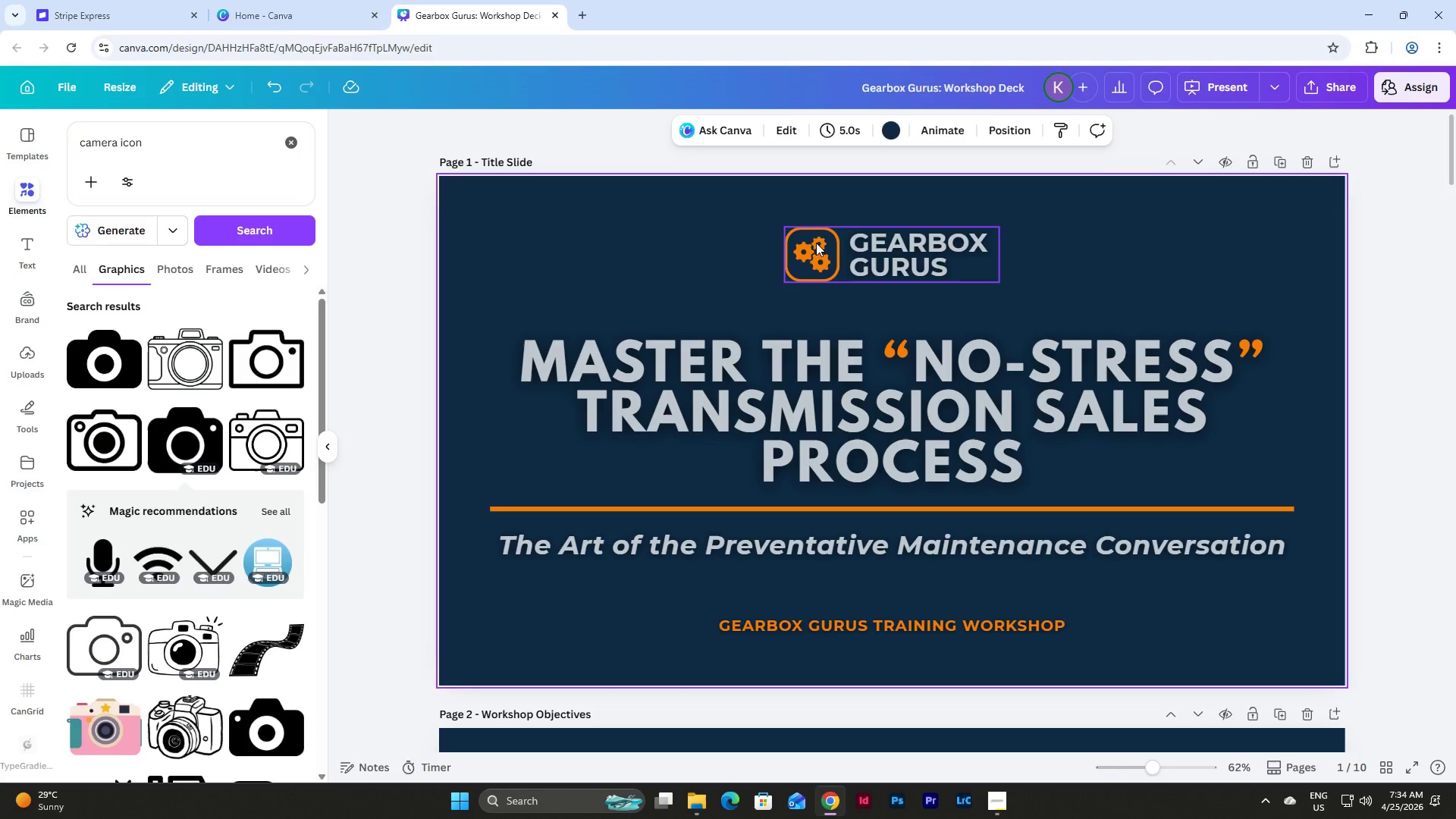 
left_click([816, 243])
 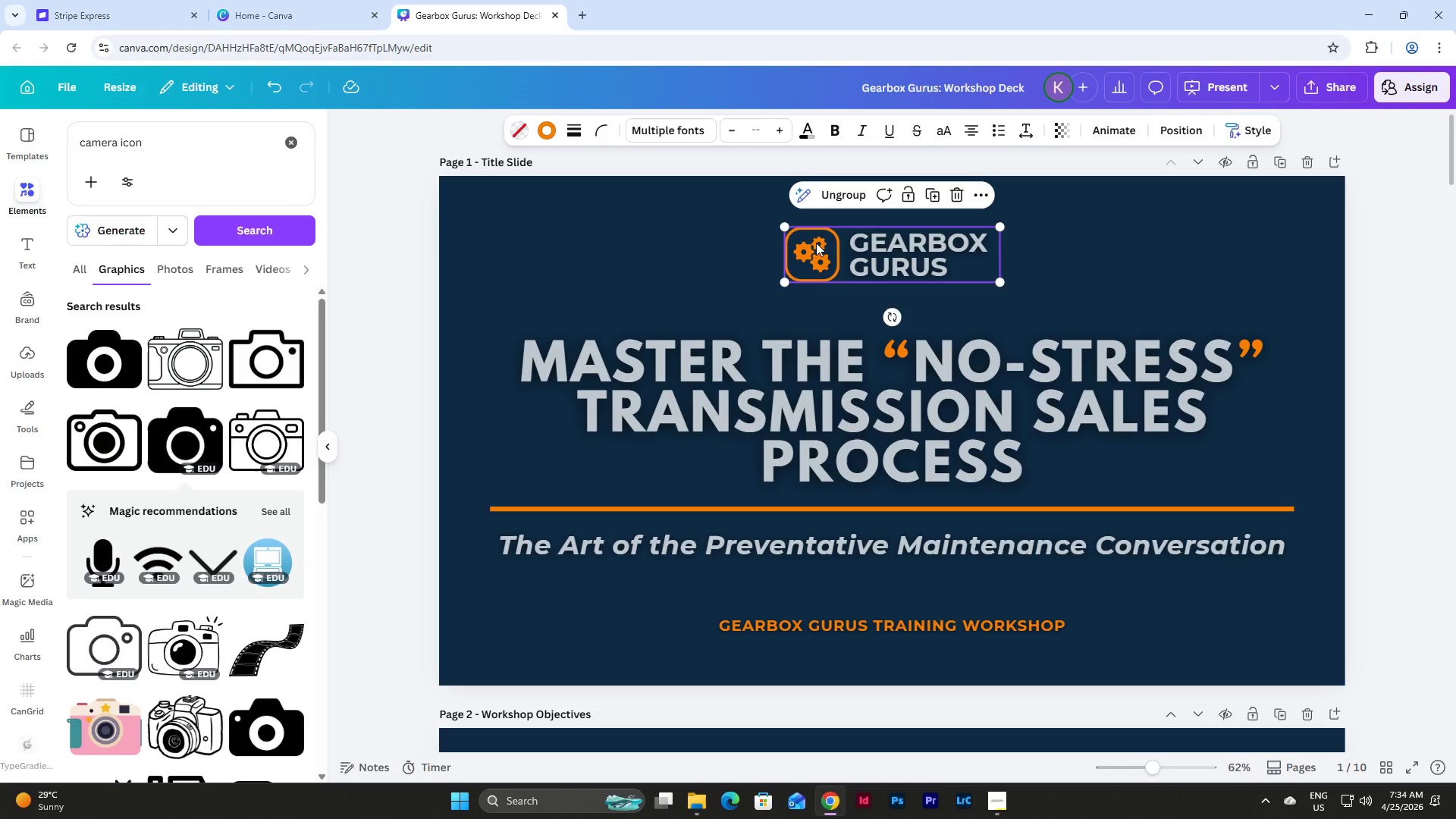 
left_click([816, 243])
 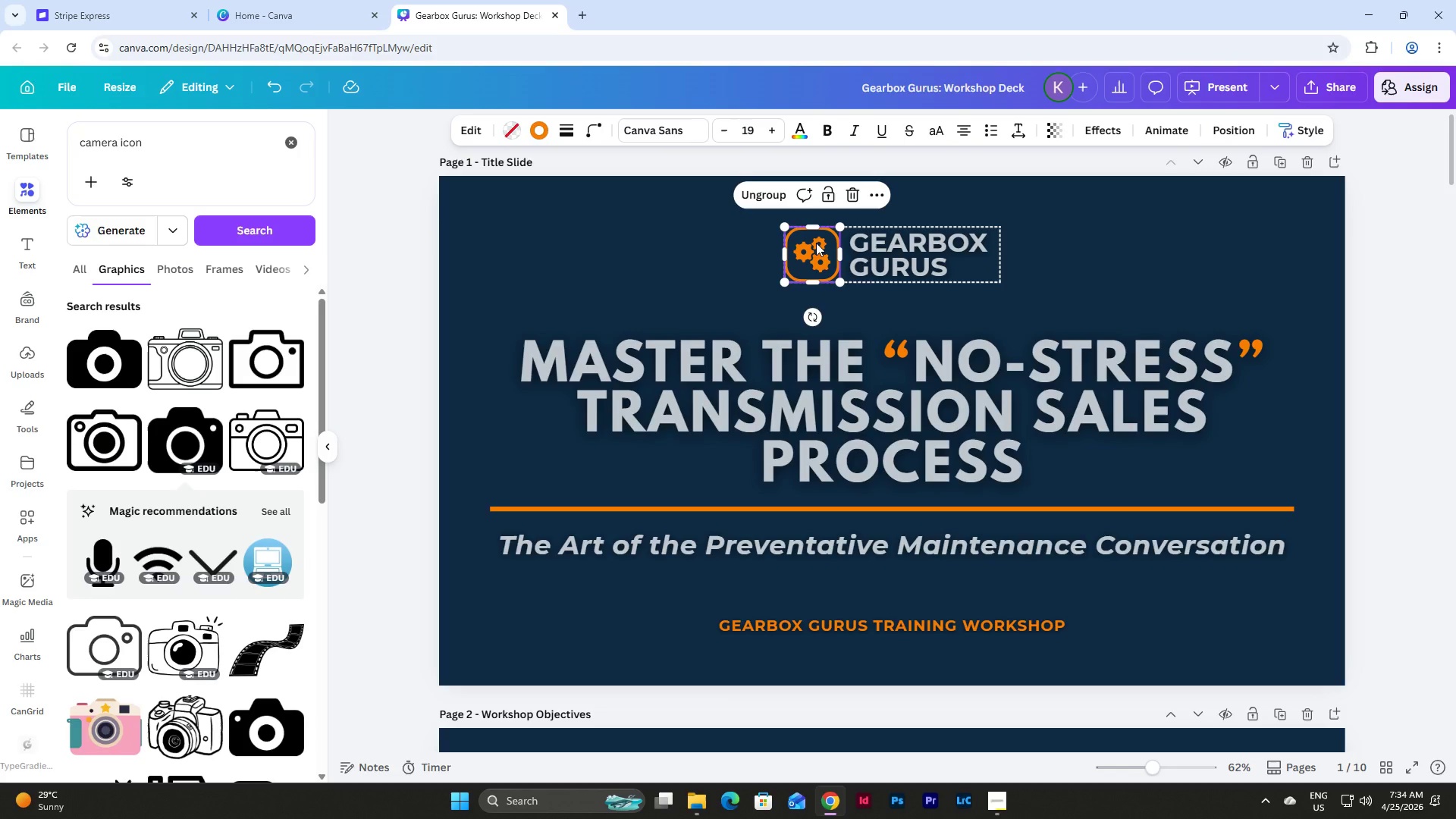 
left_click([816, 243])
 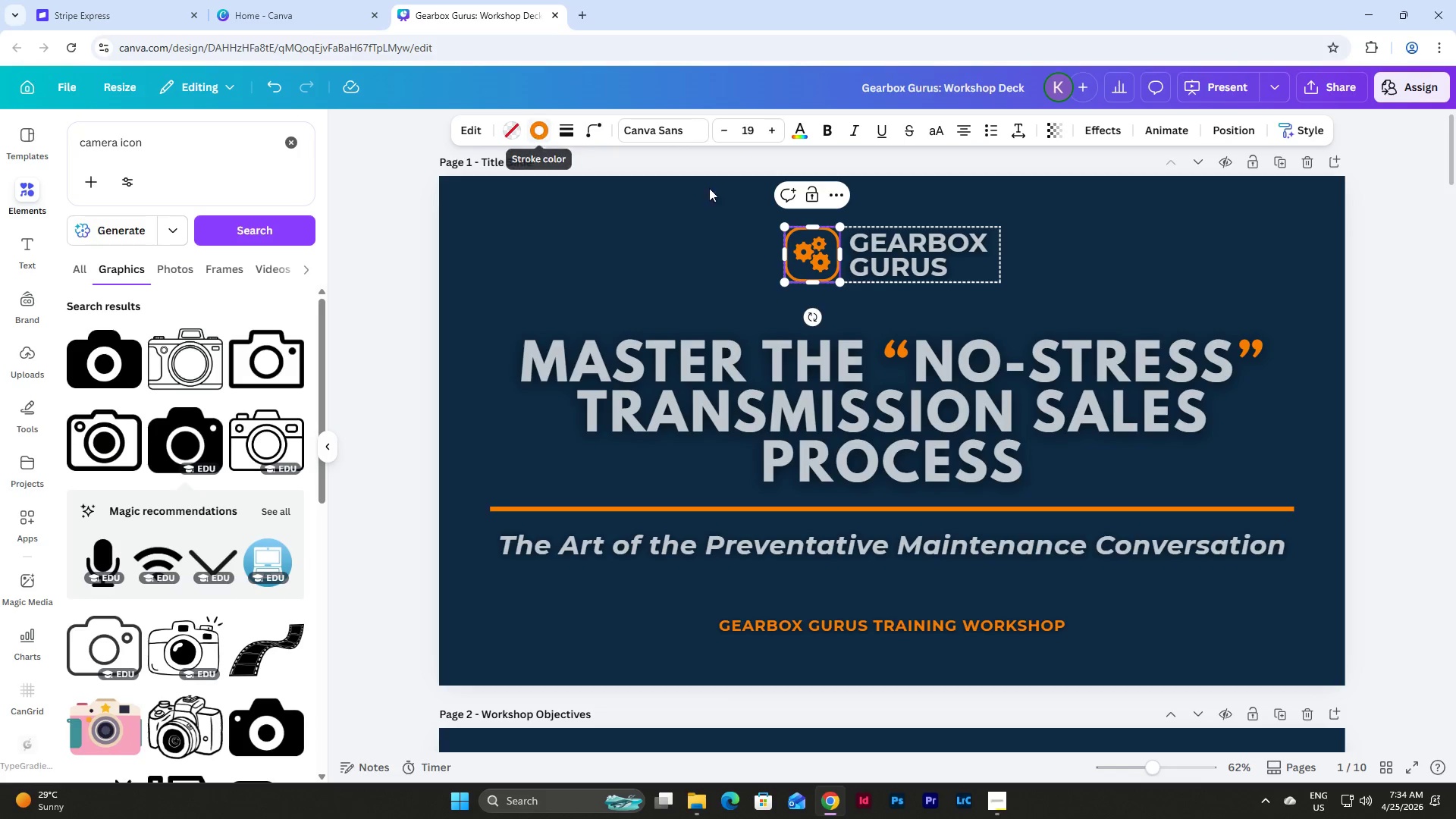 
left_click([817, 250])
 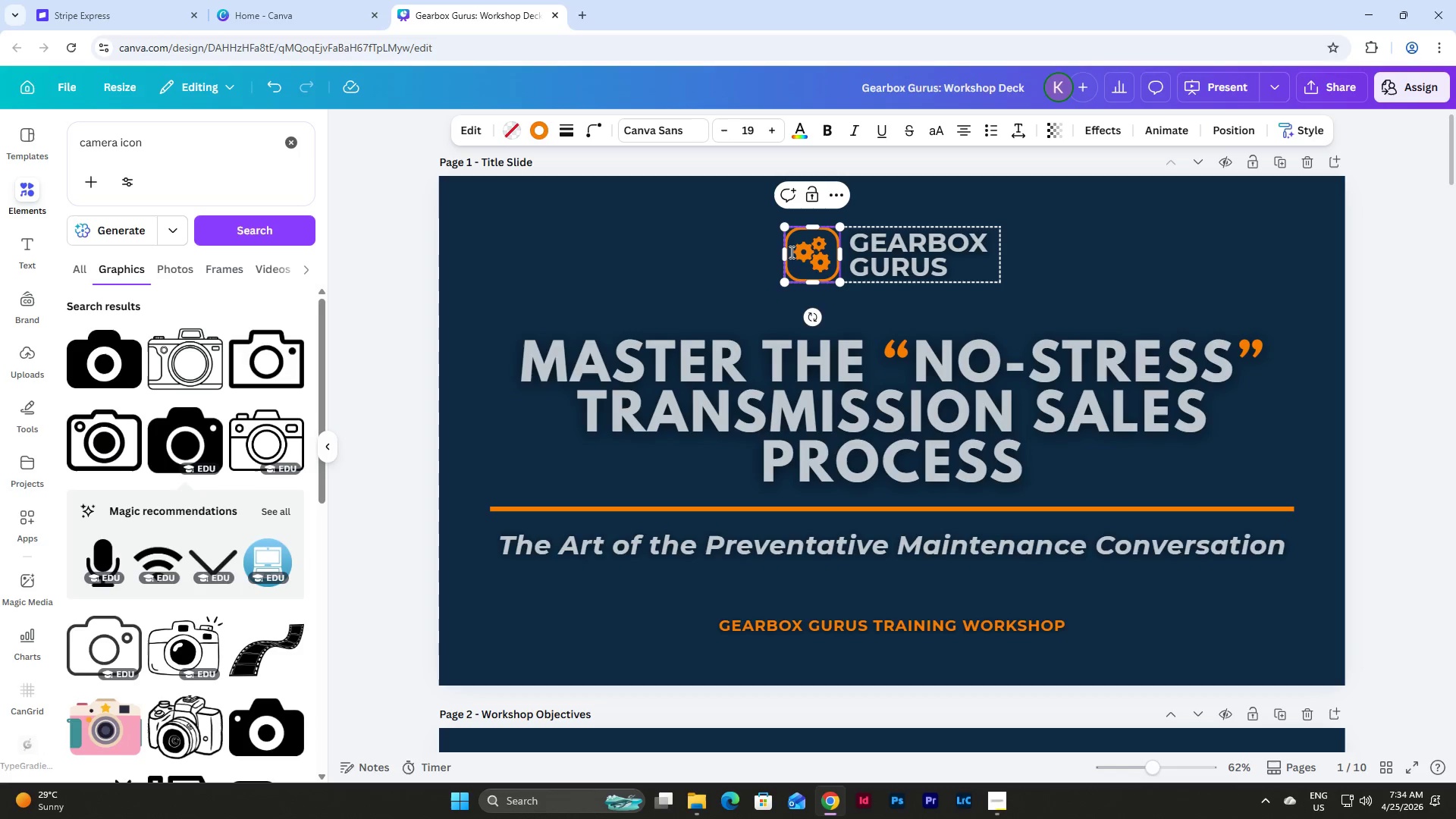 
left_click([708, 246])
 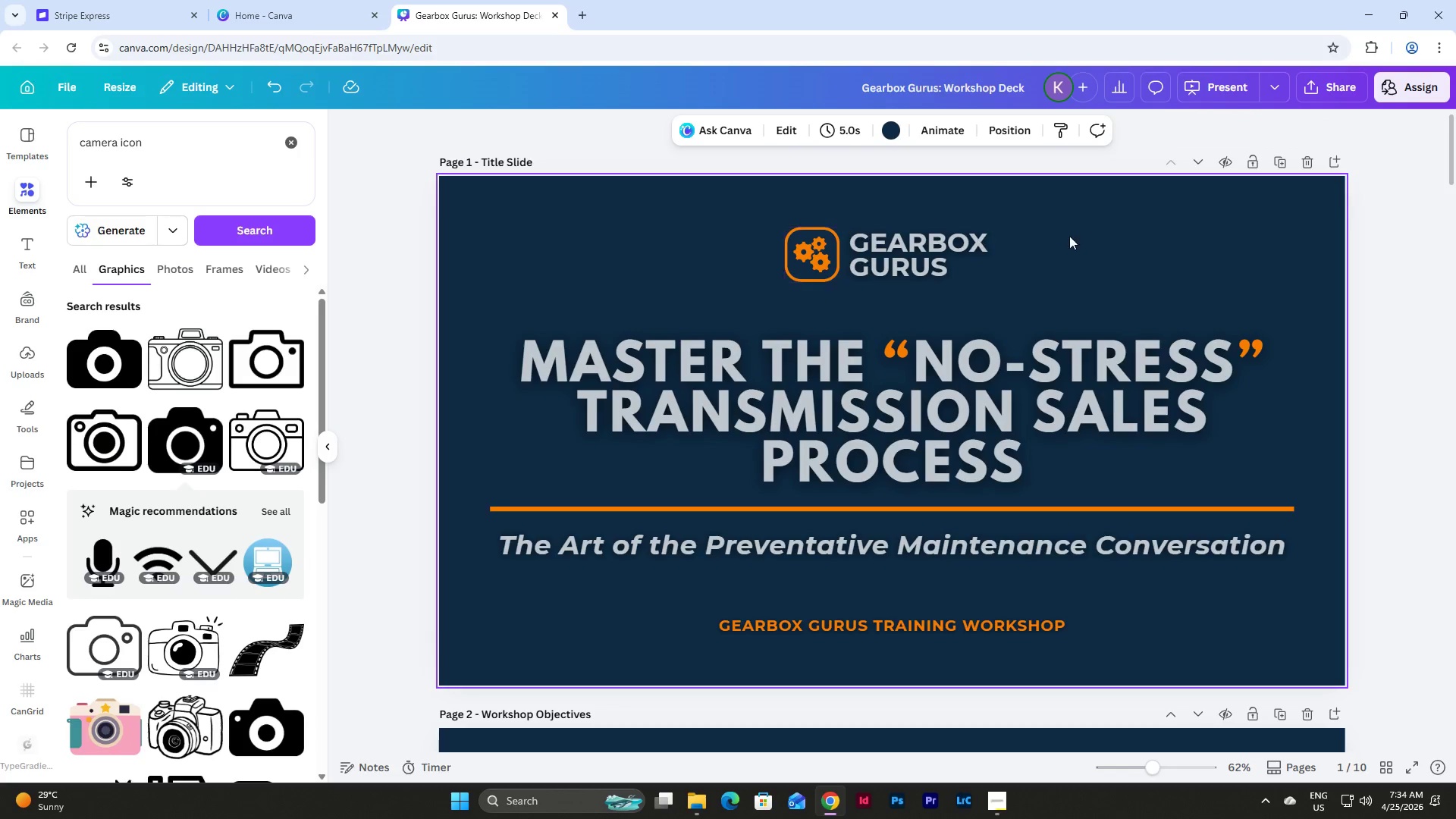 
left_click([1013, 130])
 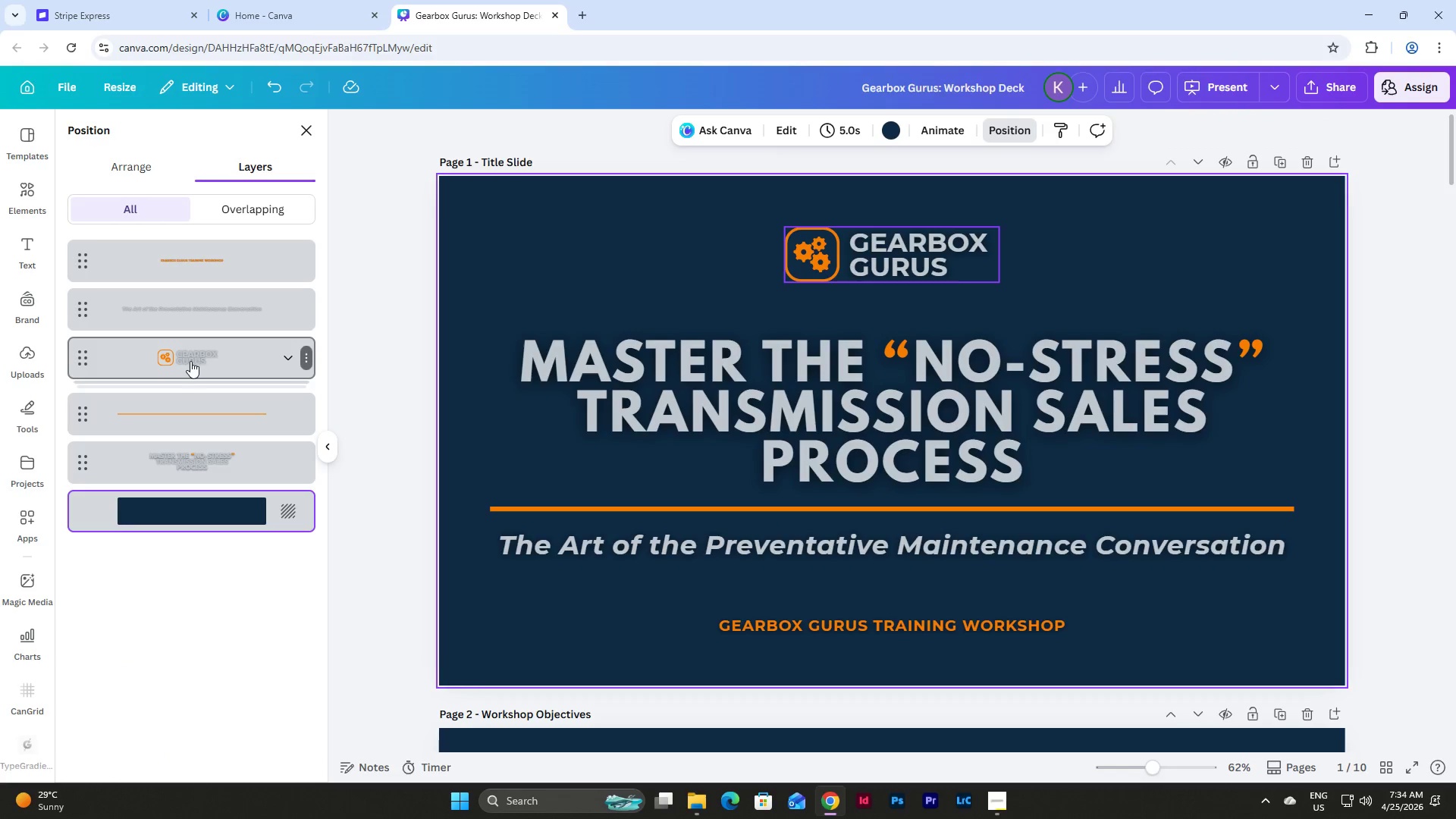 
left_click([190, 361])
 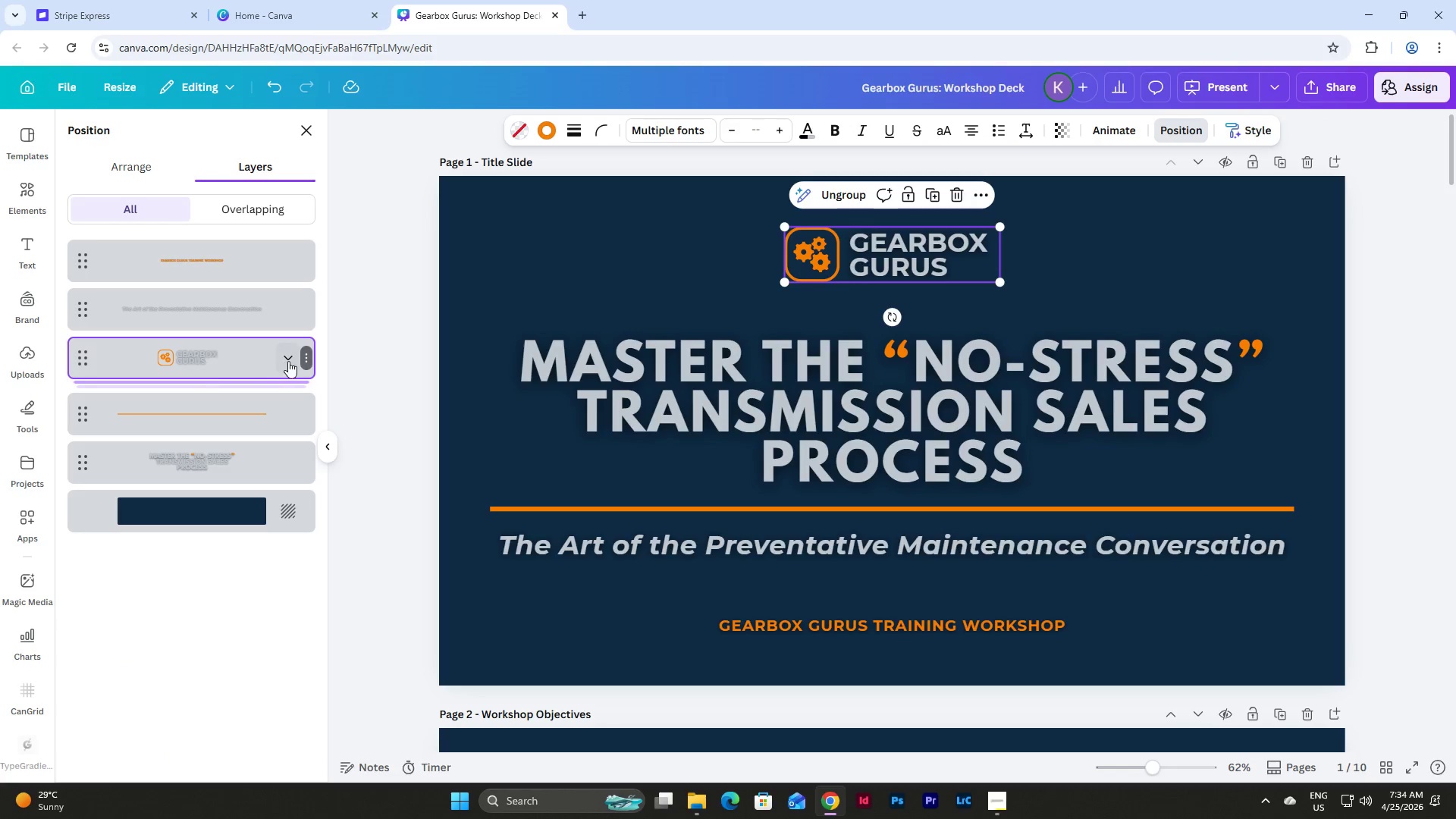 
left_click([287, 361])
 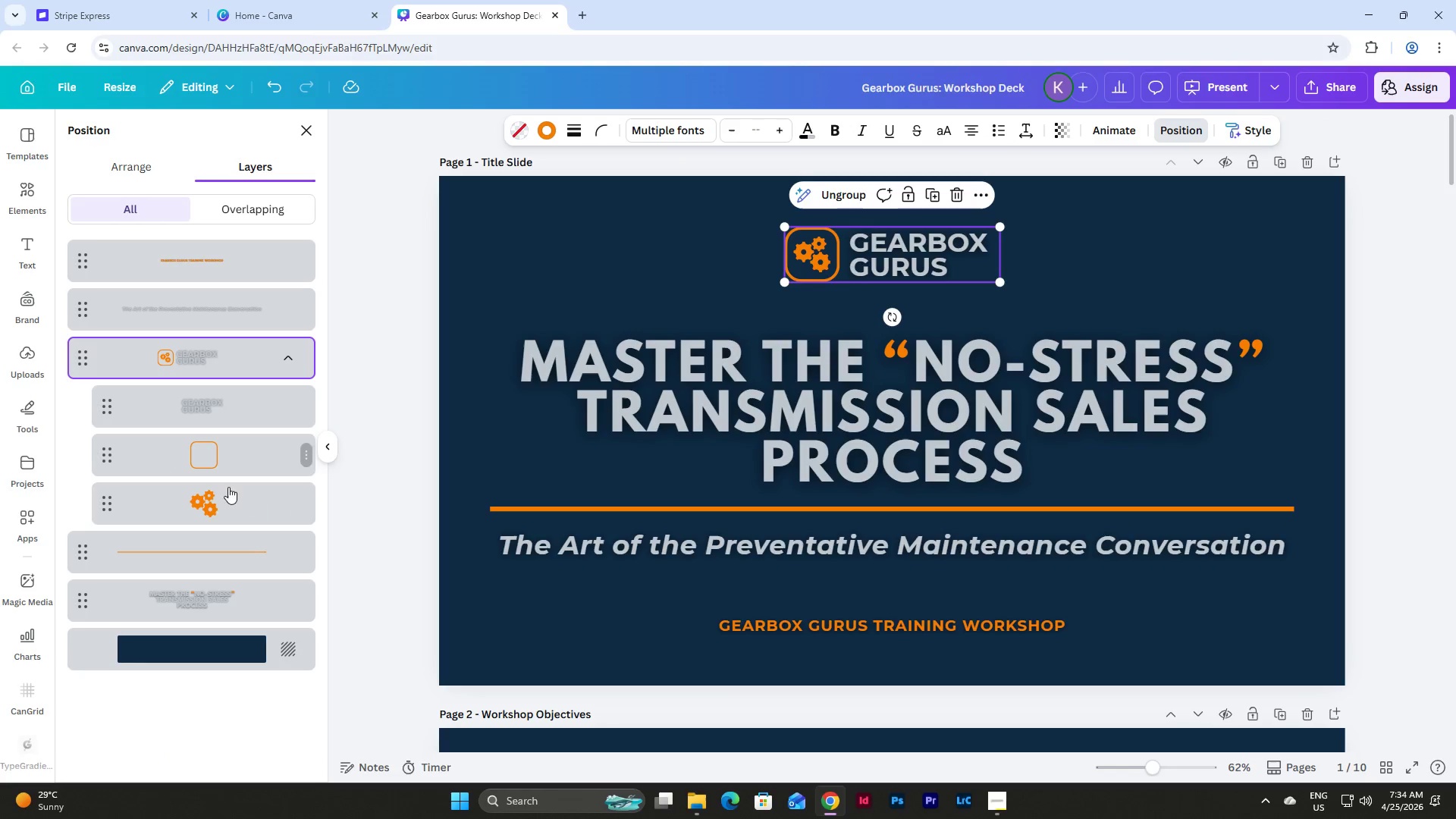 
left_click([214, 510])
 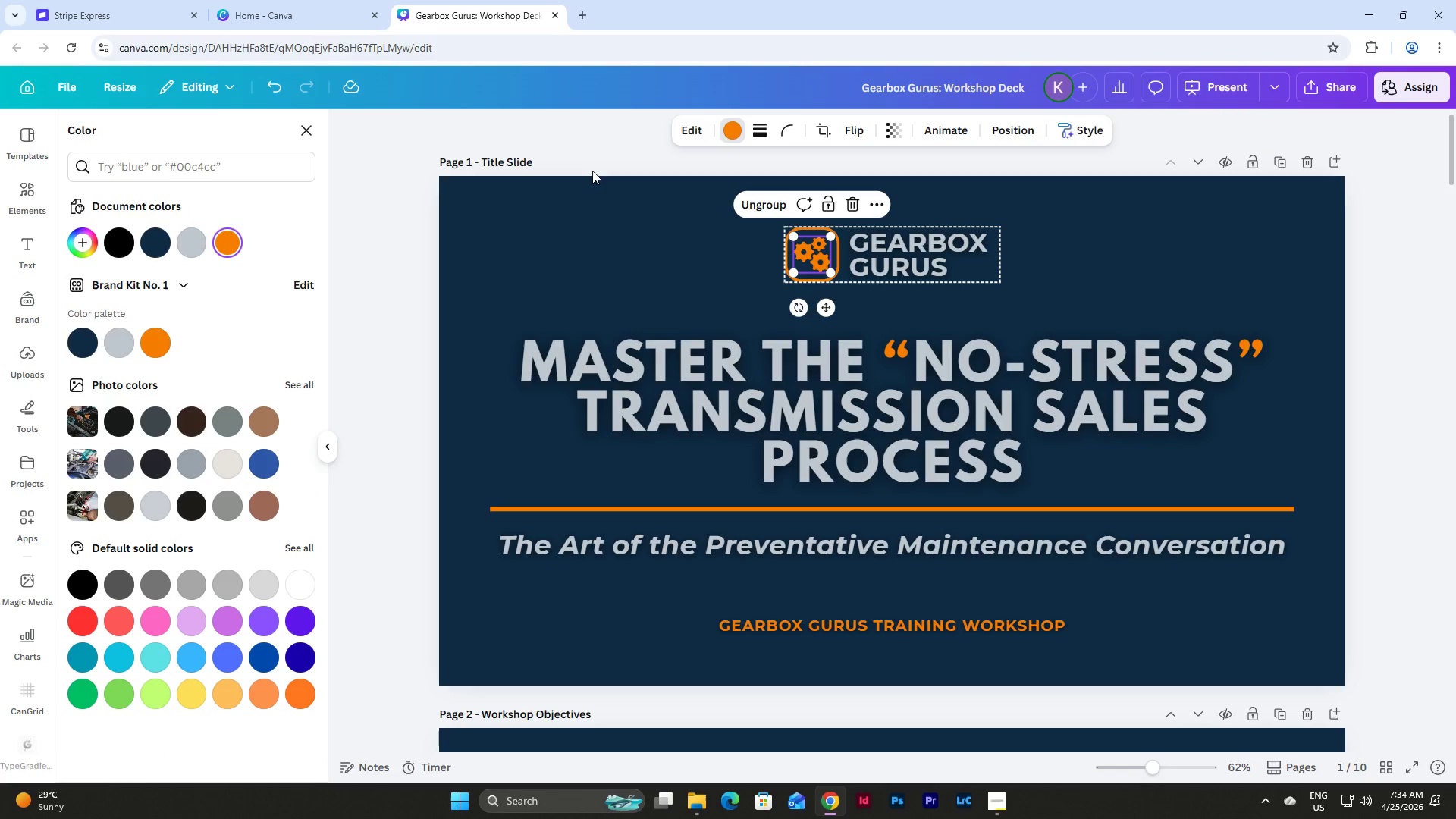 
left_click([202, 241])
 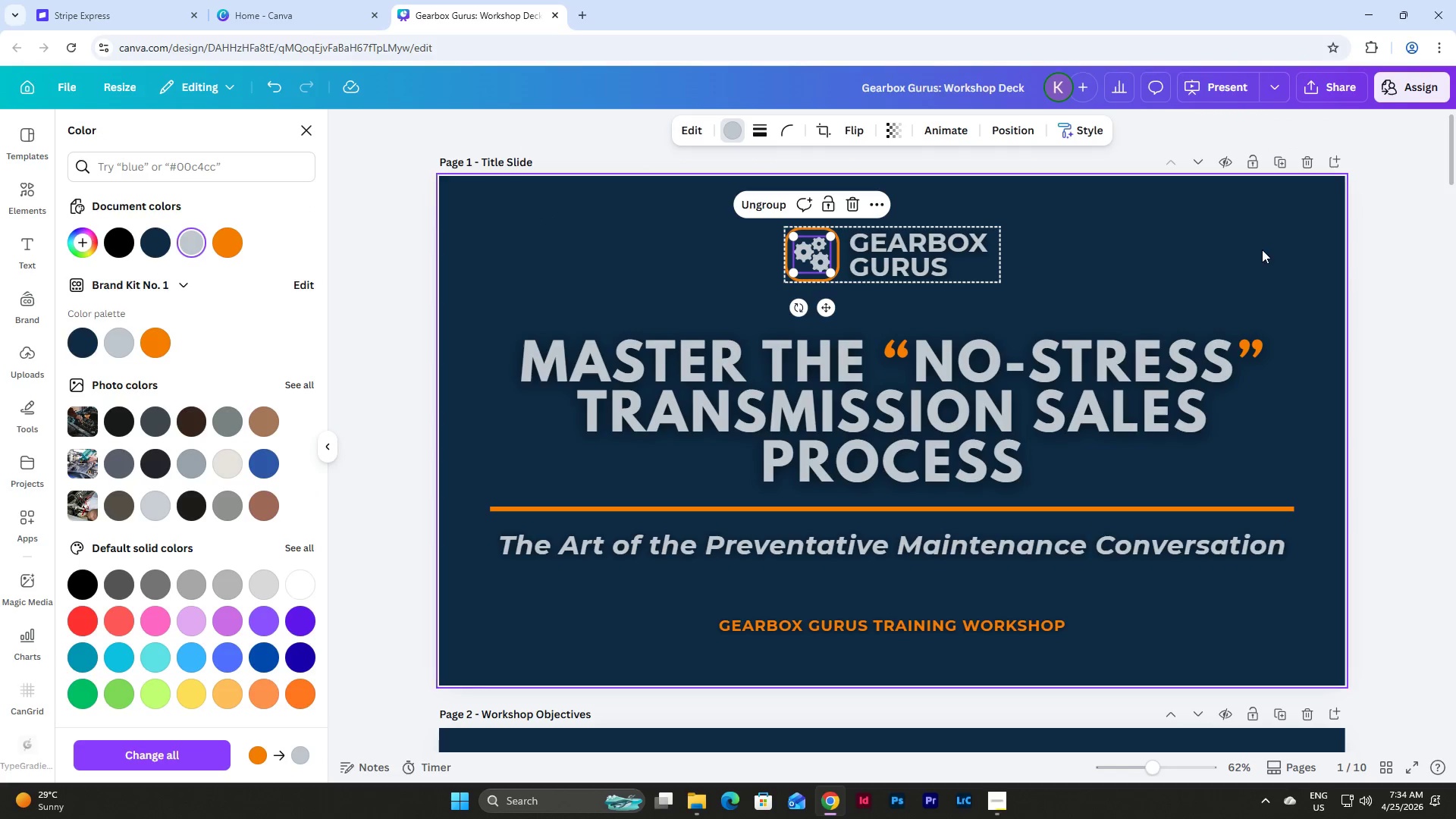 
left_click([1264, 249])
 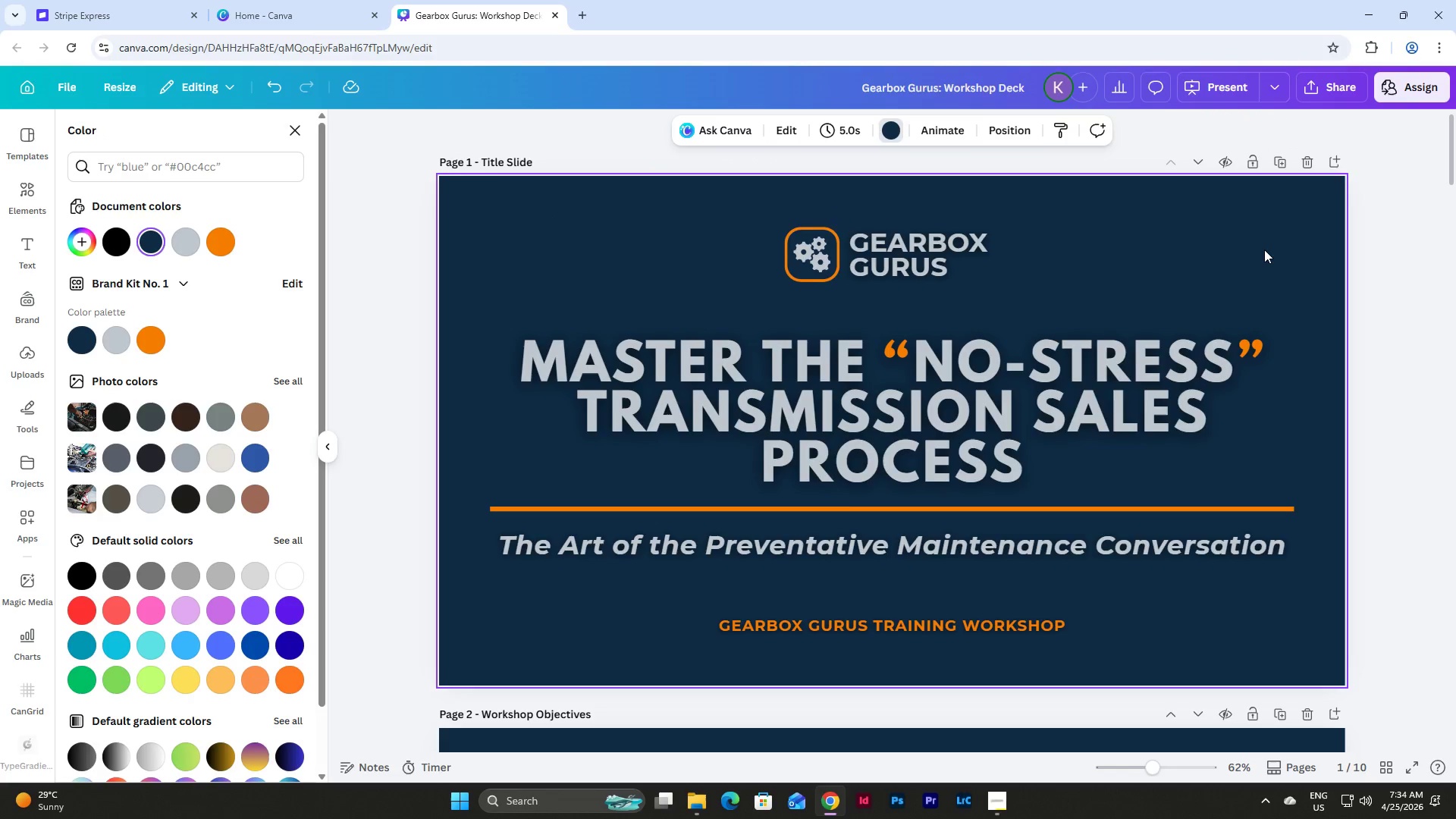 
scroll: coordinate [1264, 249], scroll_direction: down, amount: 69.0
 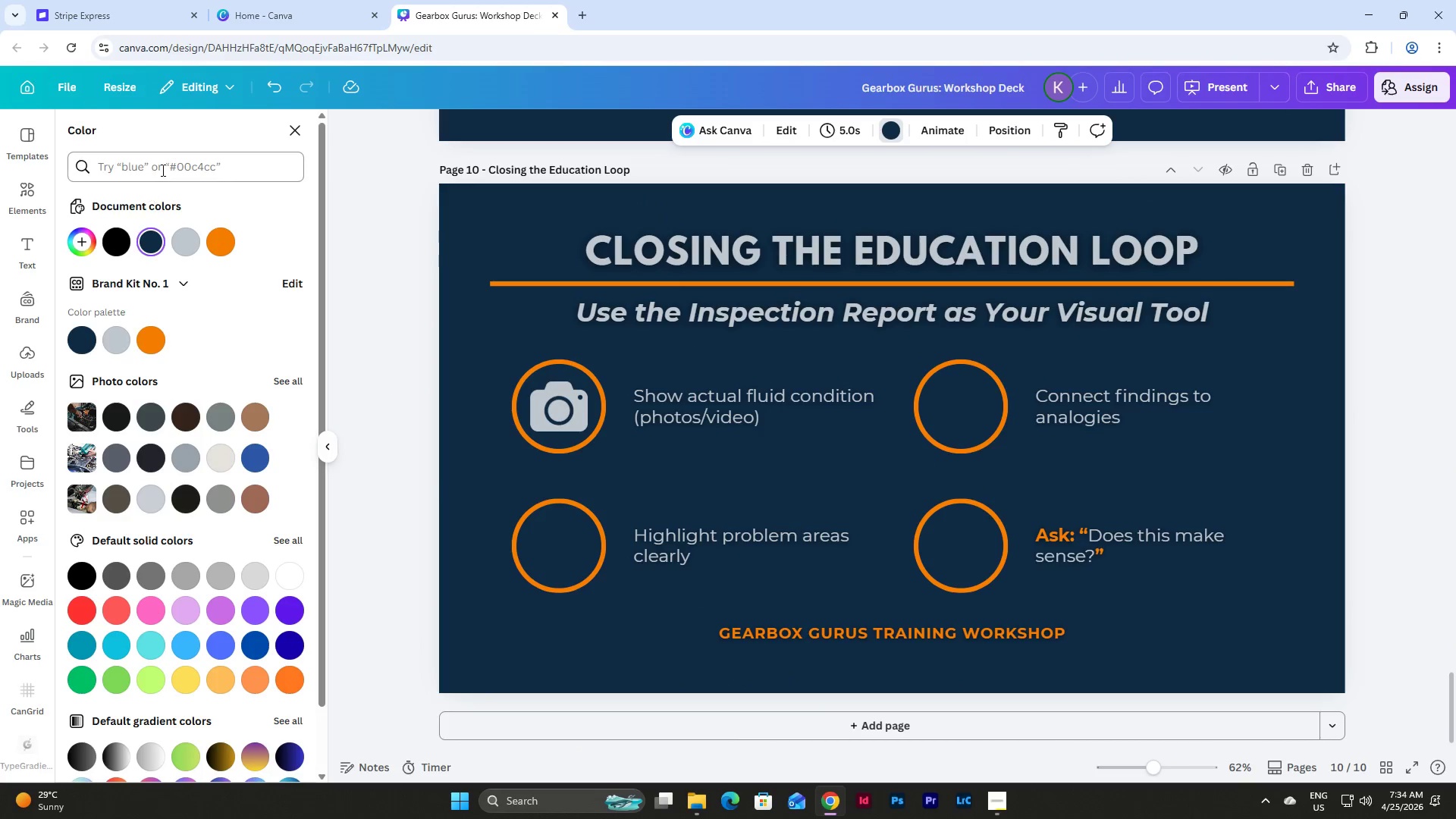 
left_click([25, 190])
 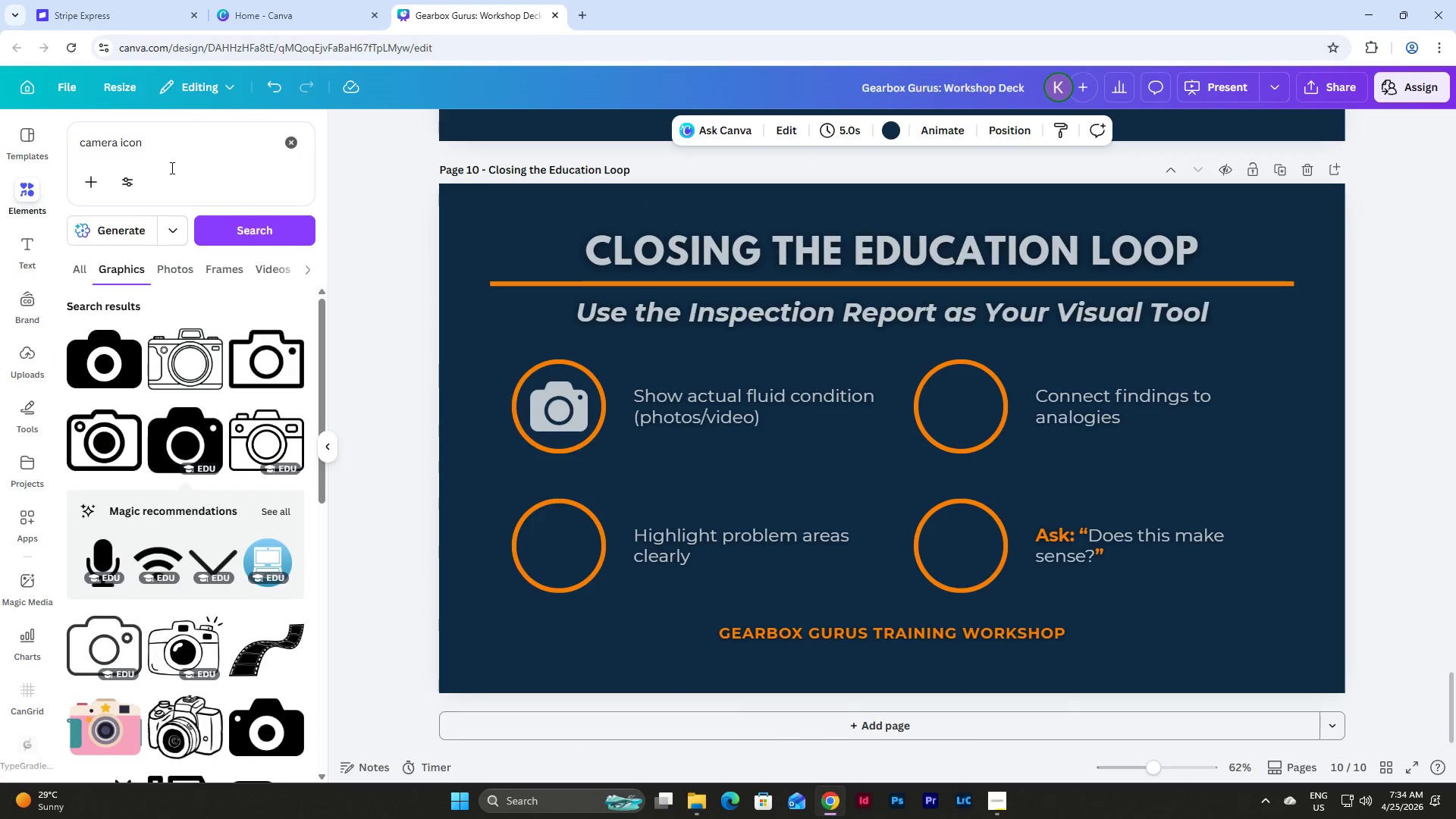 
left_click([185, 156])
 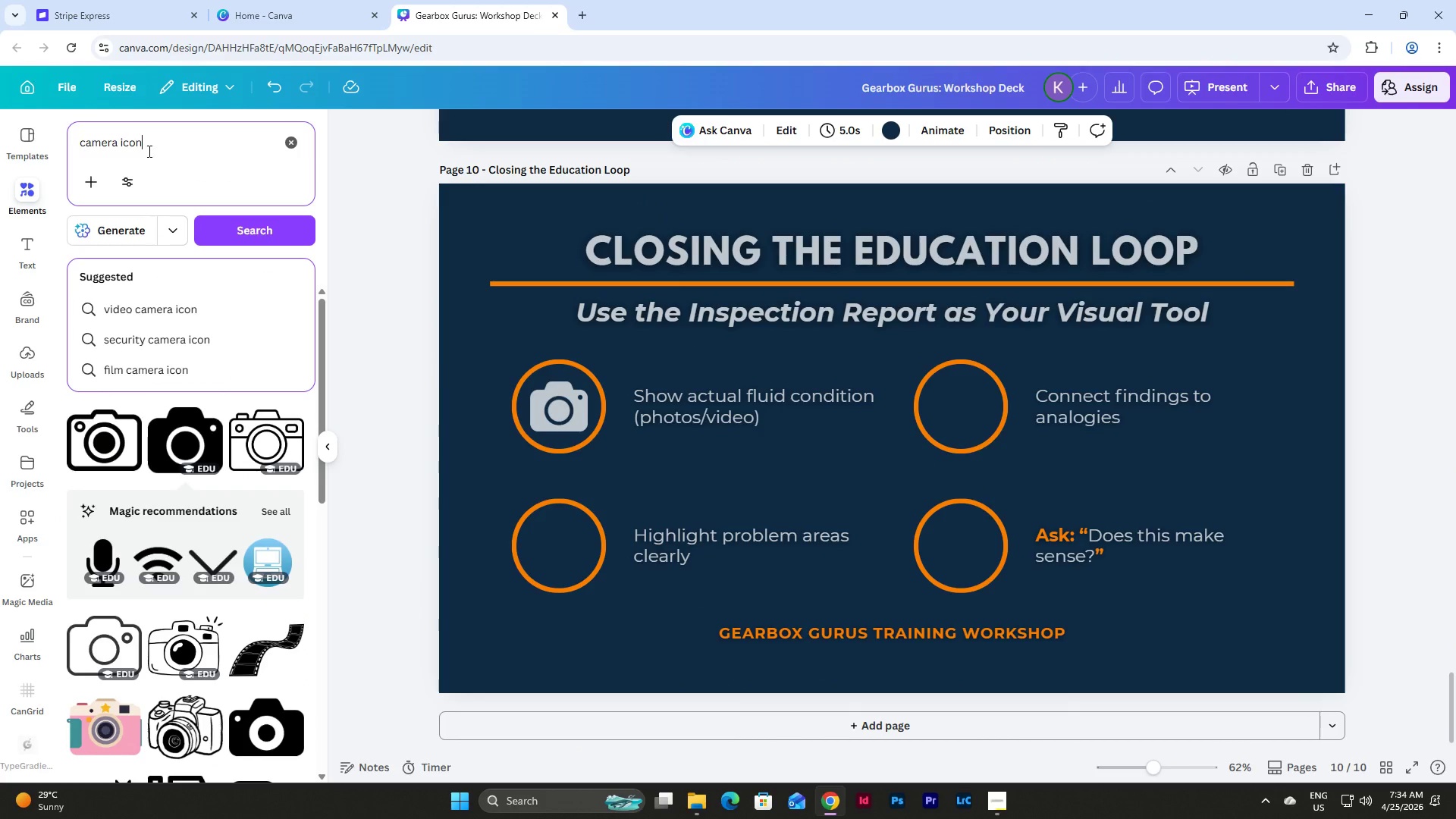 
left_click_drag(start_coordinate=[118, 146], to_coordinate=[36, 140])
 